 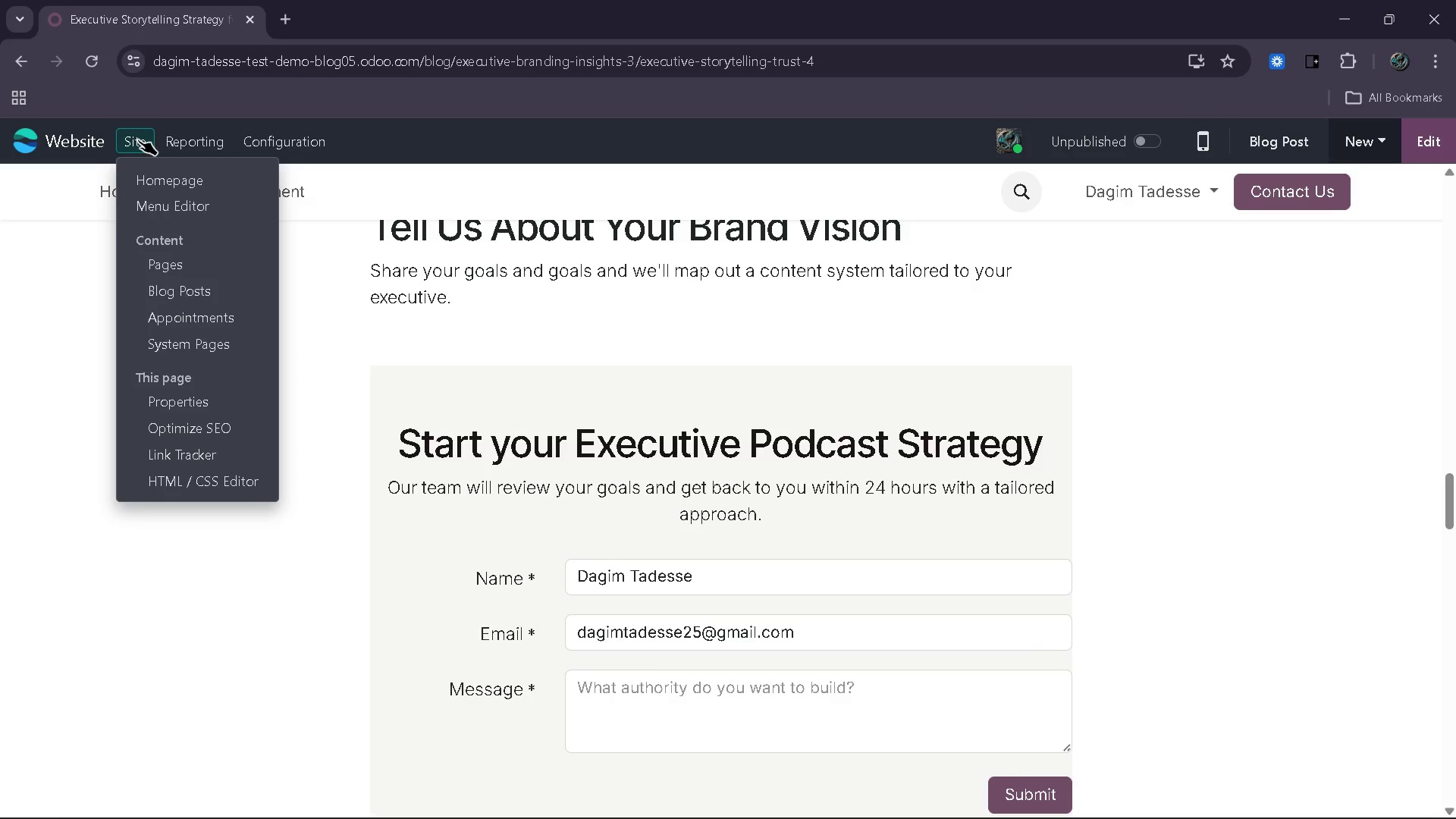 
left_click([463, 262])
 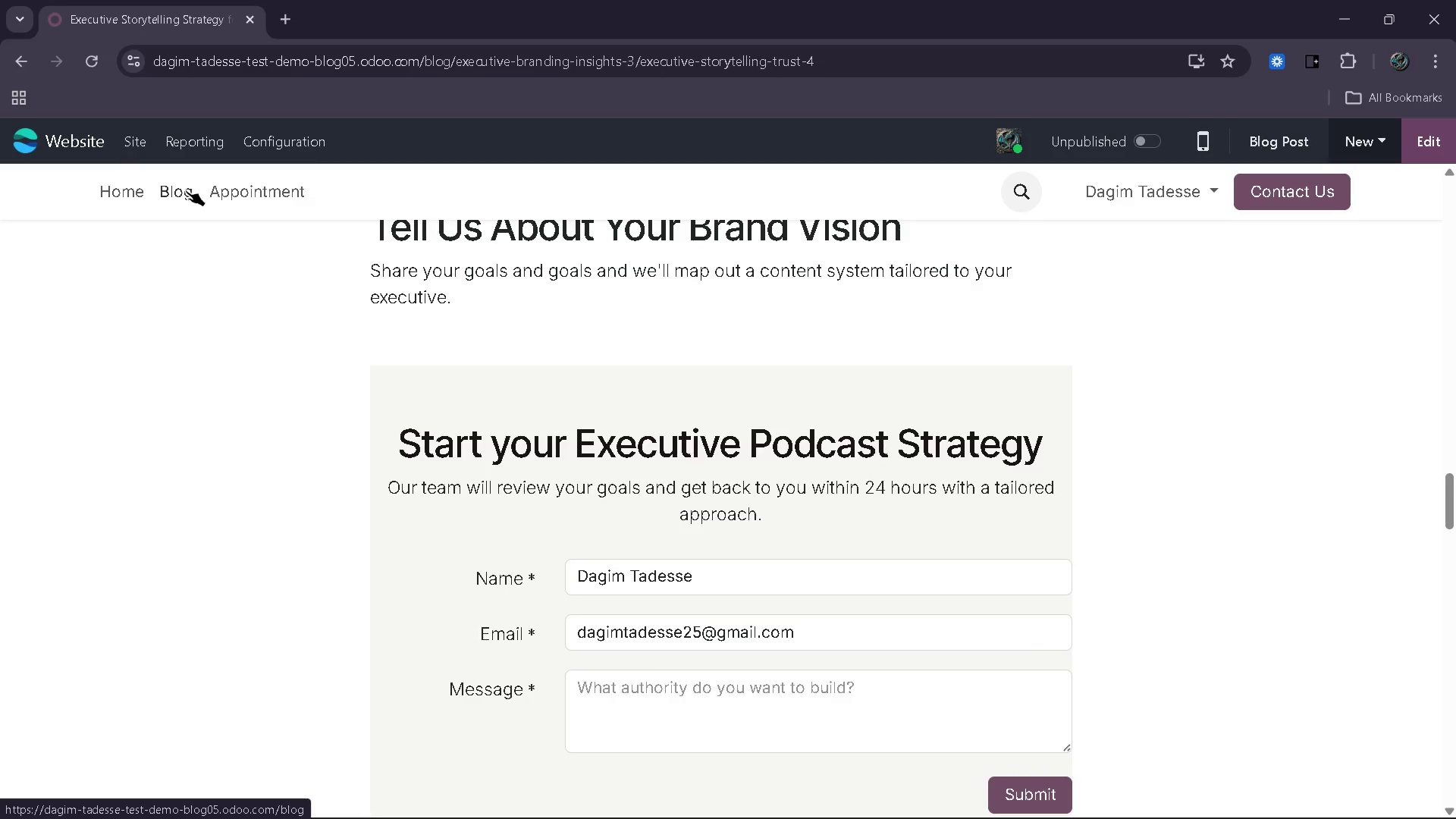 
right_click([186, 190])
 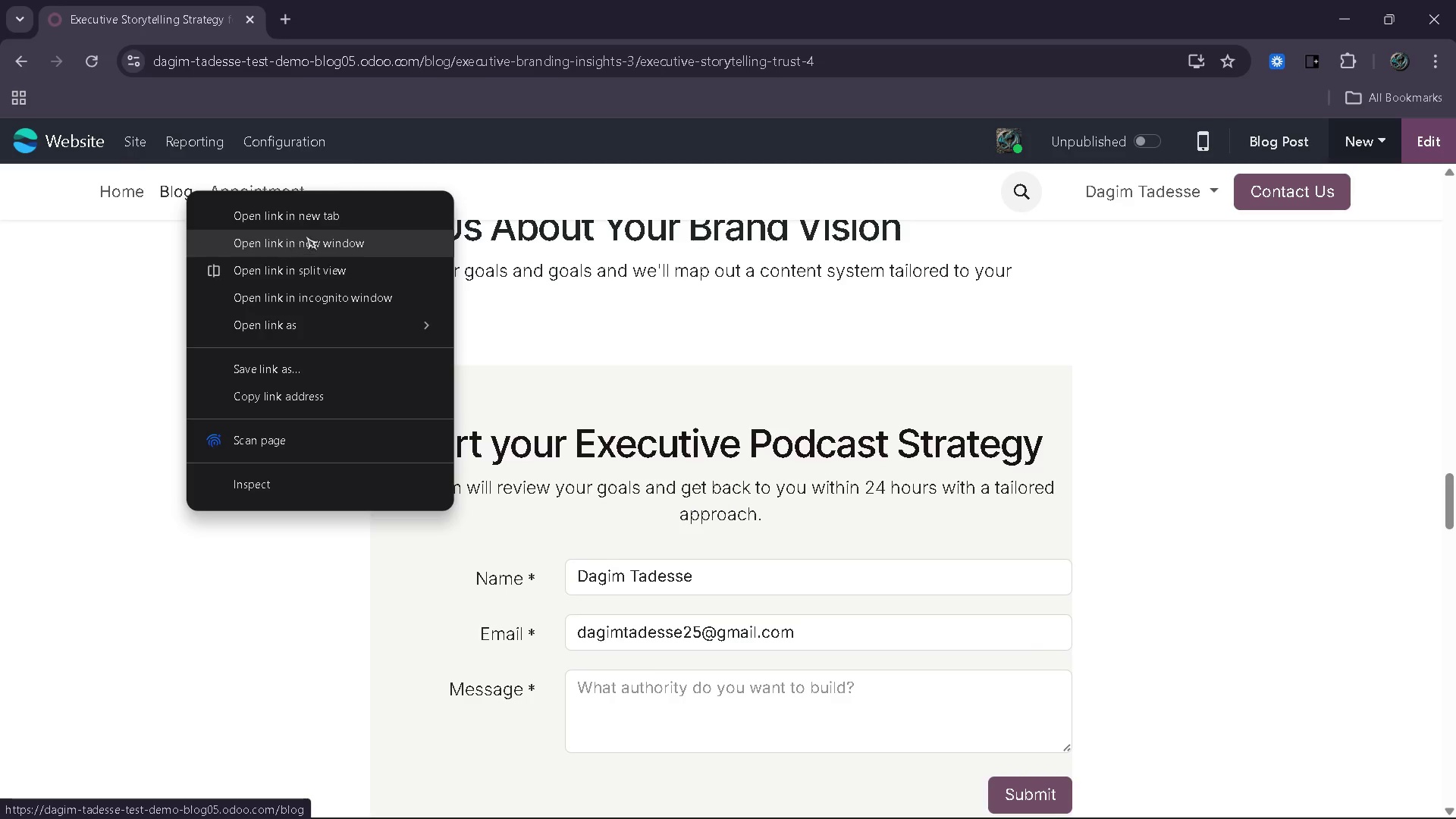 
left_click([344, 219])
 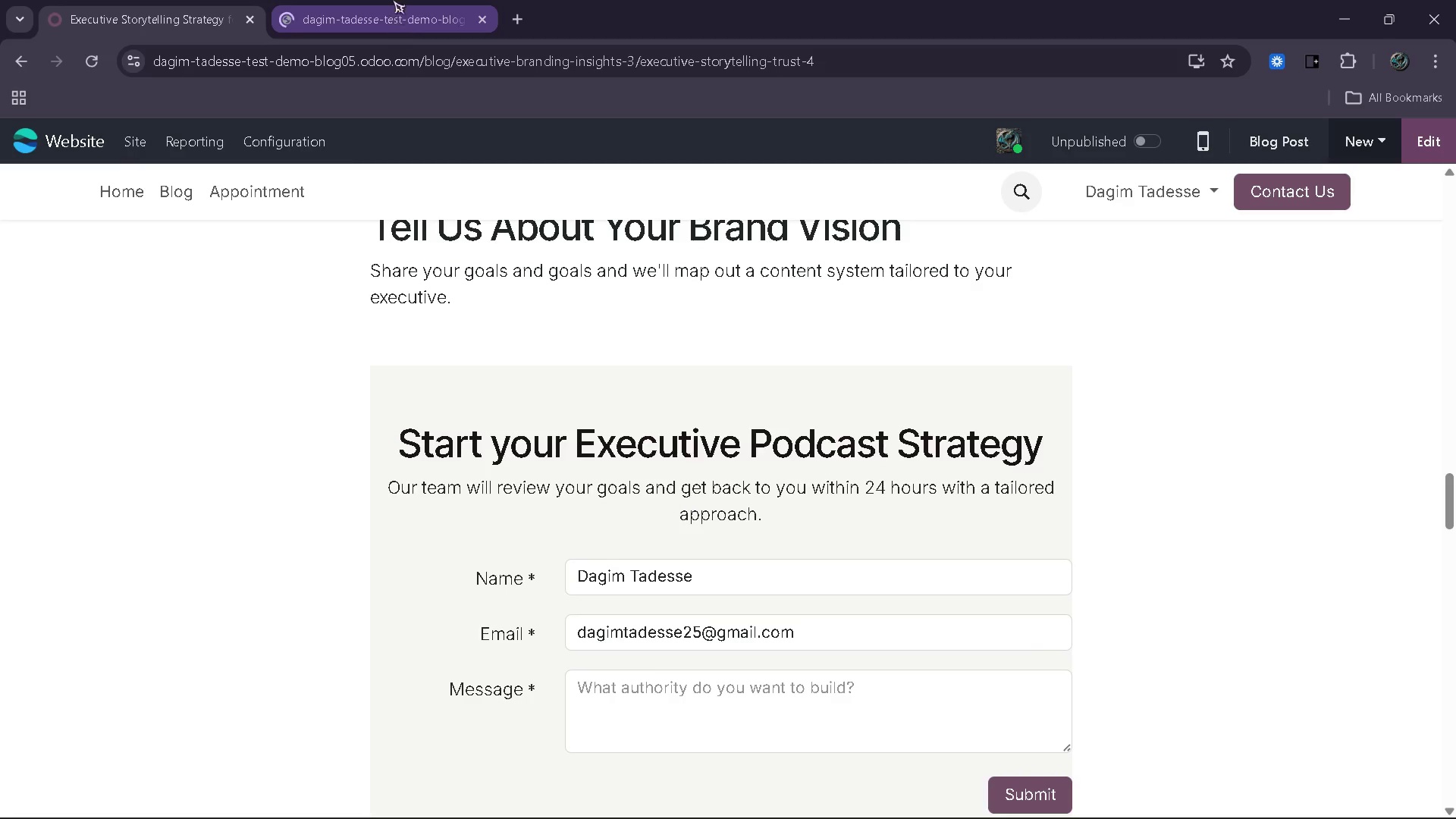 
left_click([393, 0])
 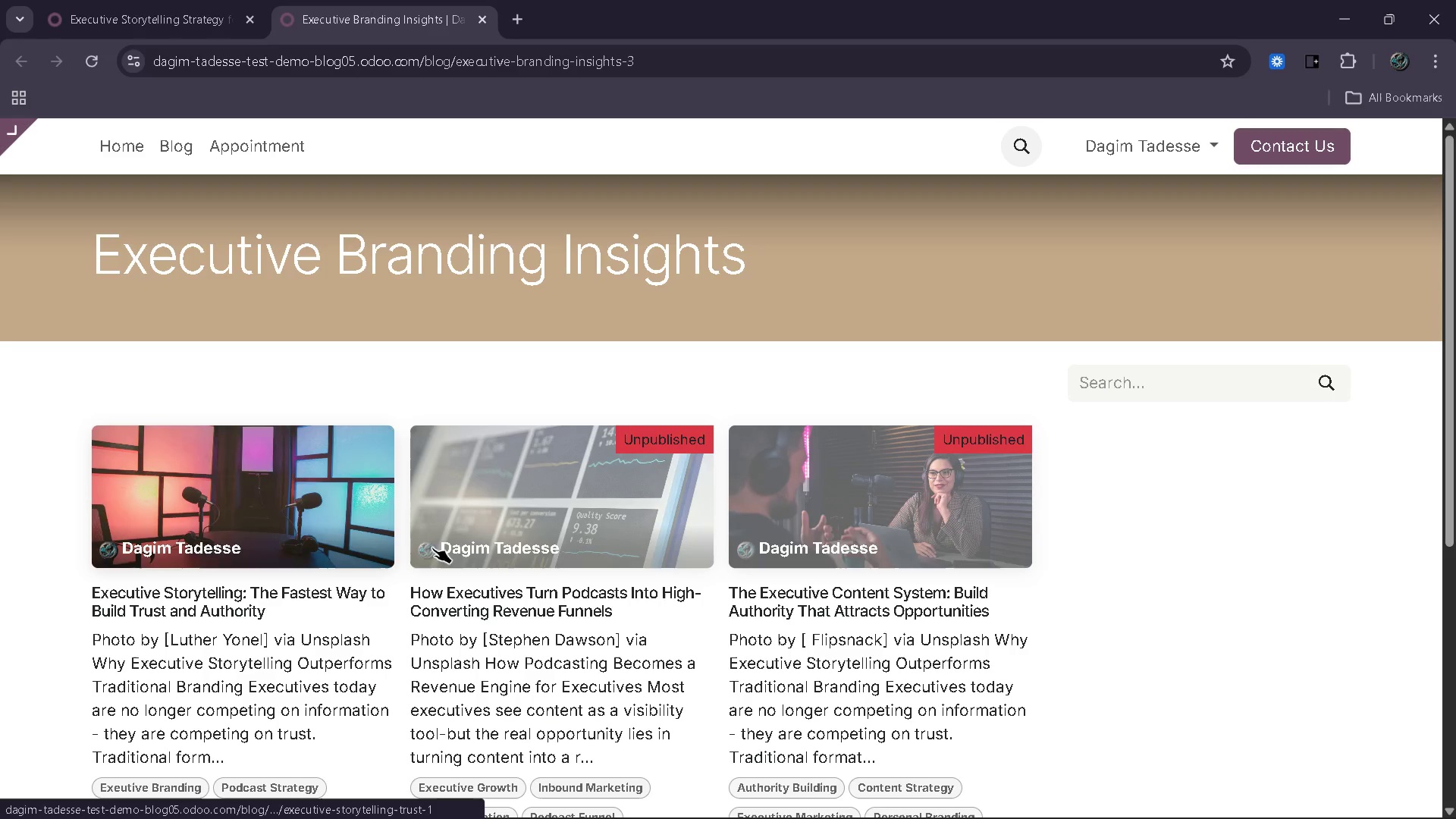 
left_click([951, 572])
 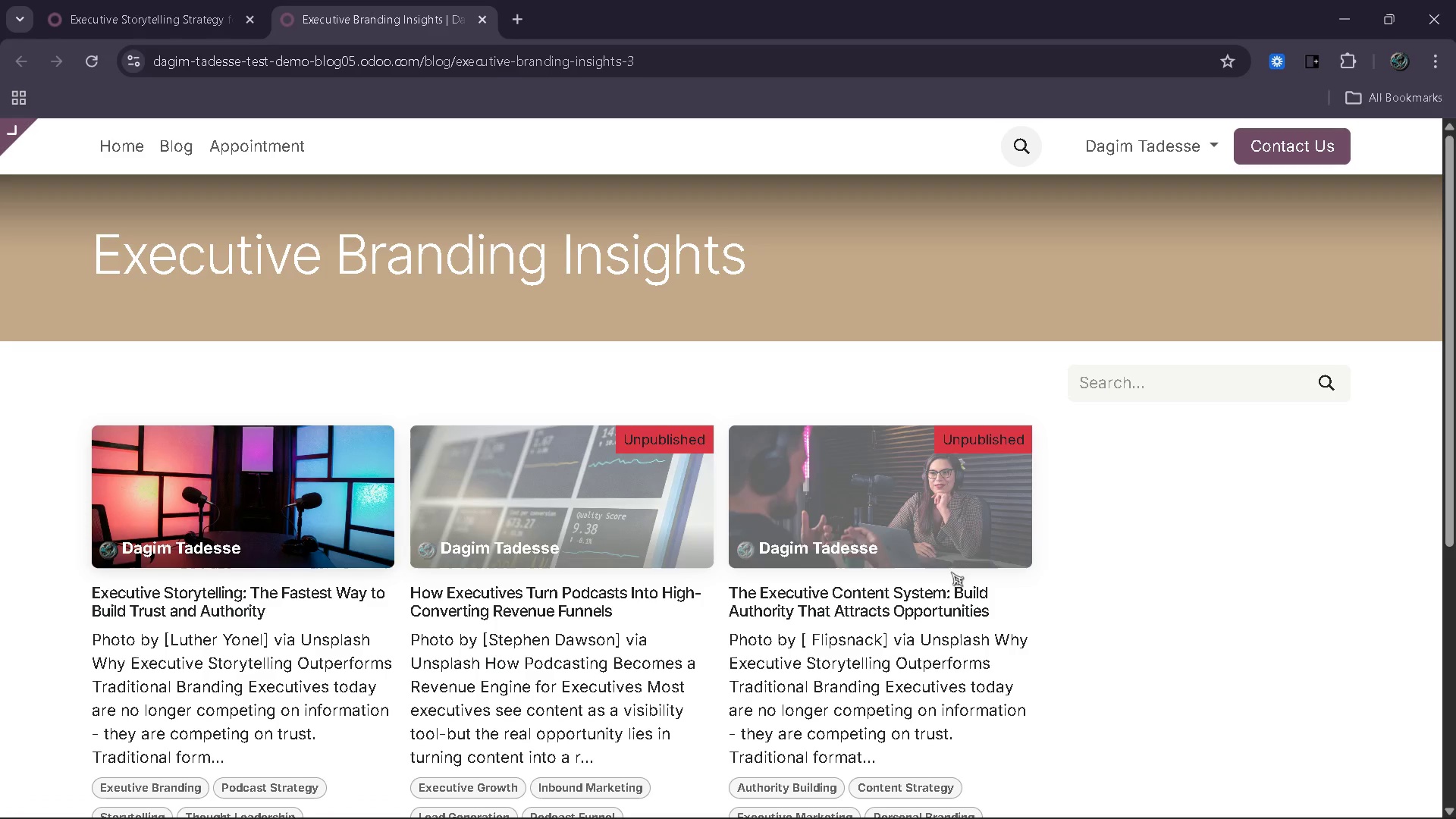 
left_click([949, 536])
 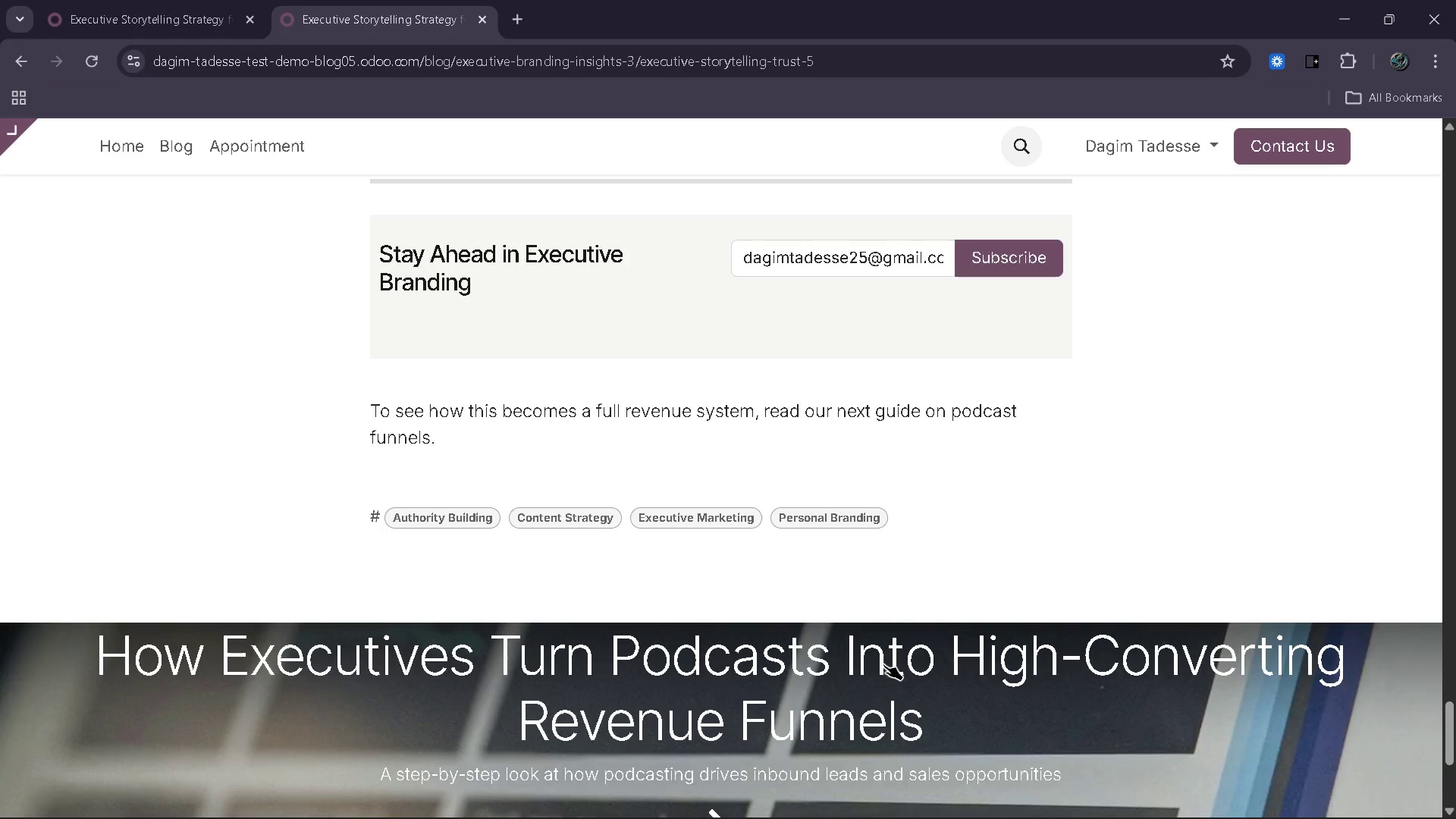 
wait(21.48)
 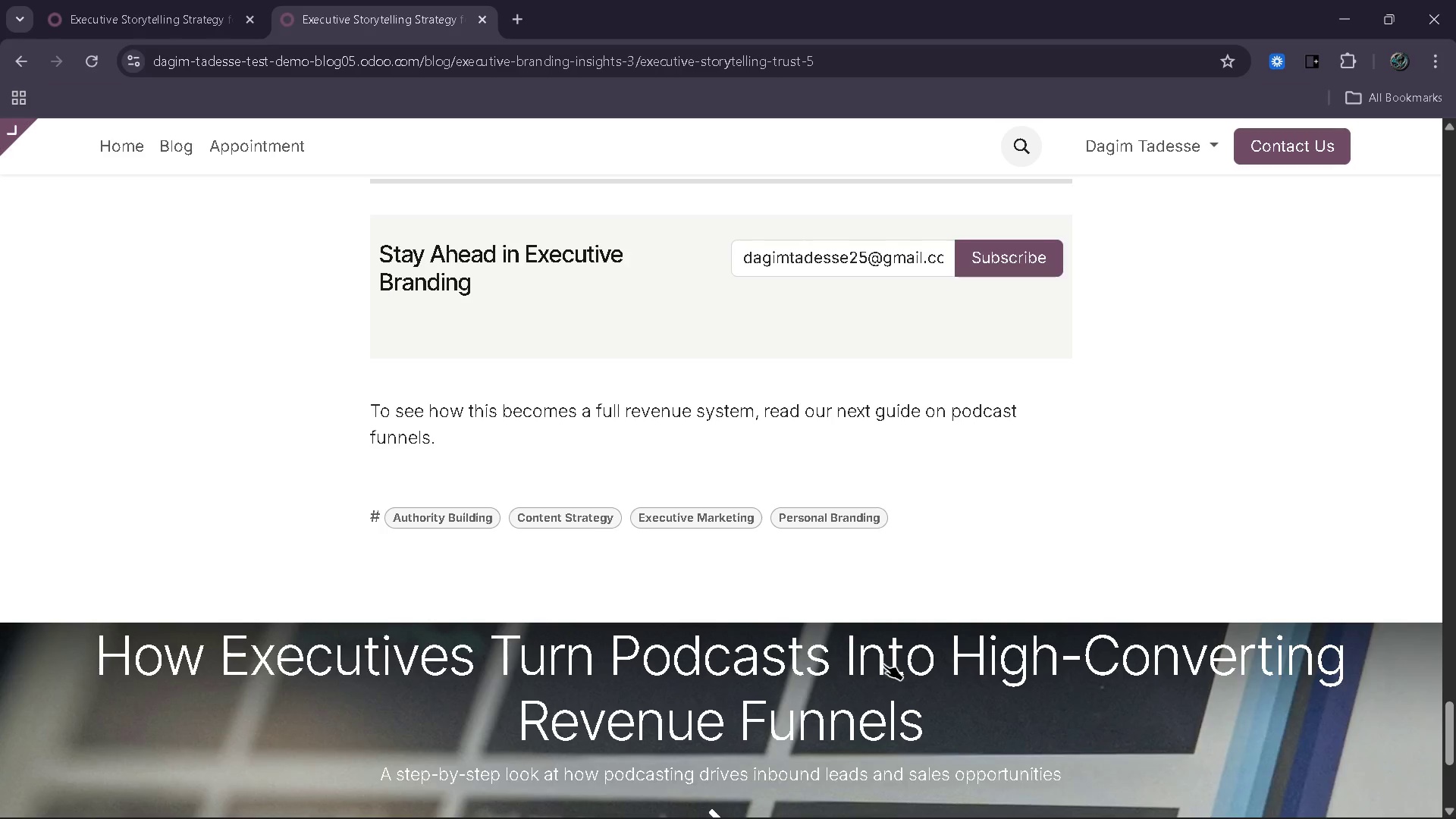 
left_click([78, 136])
 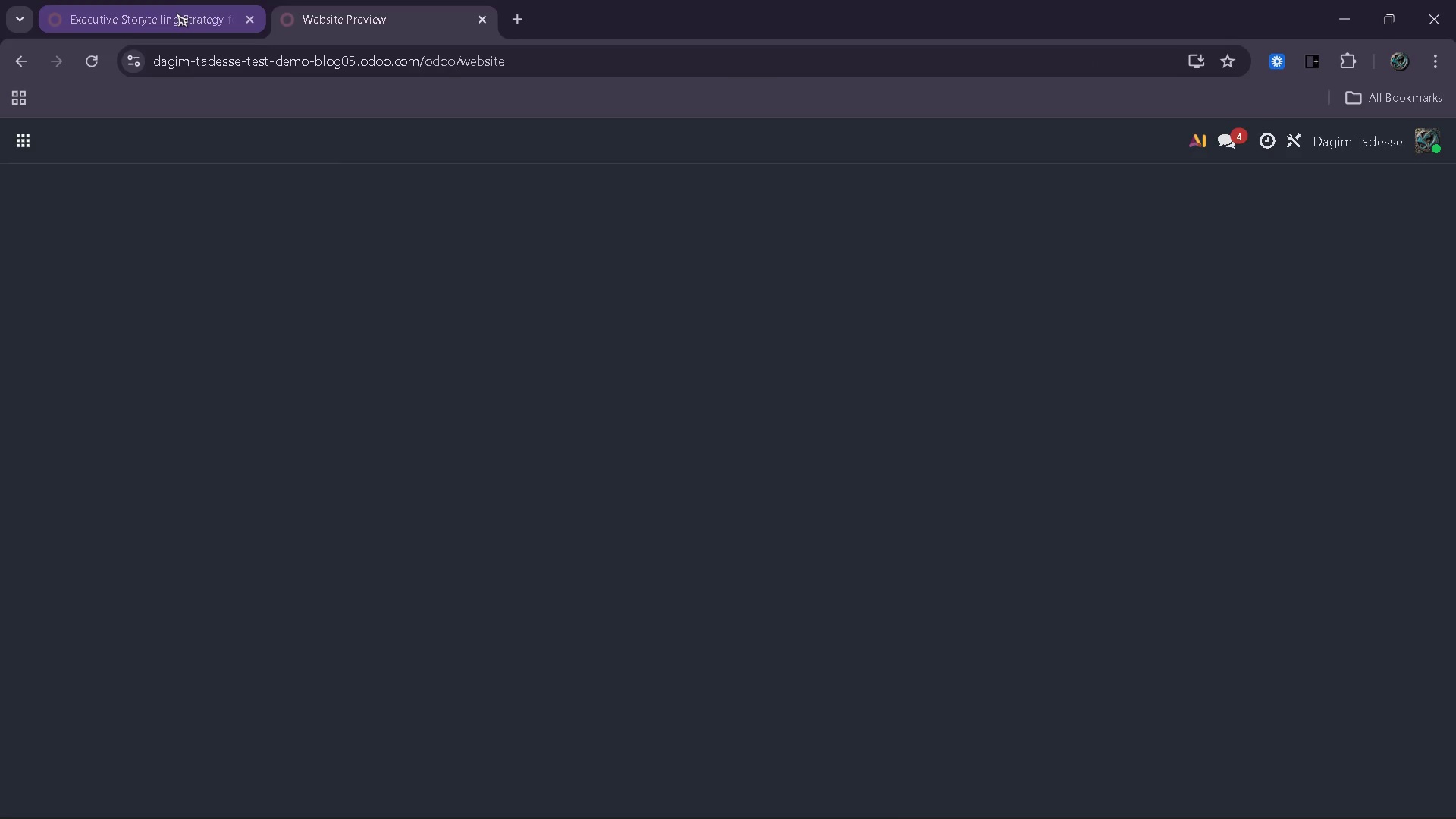 
wait(6.12)
 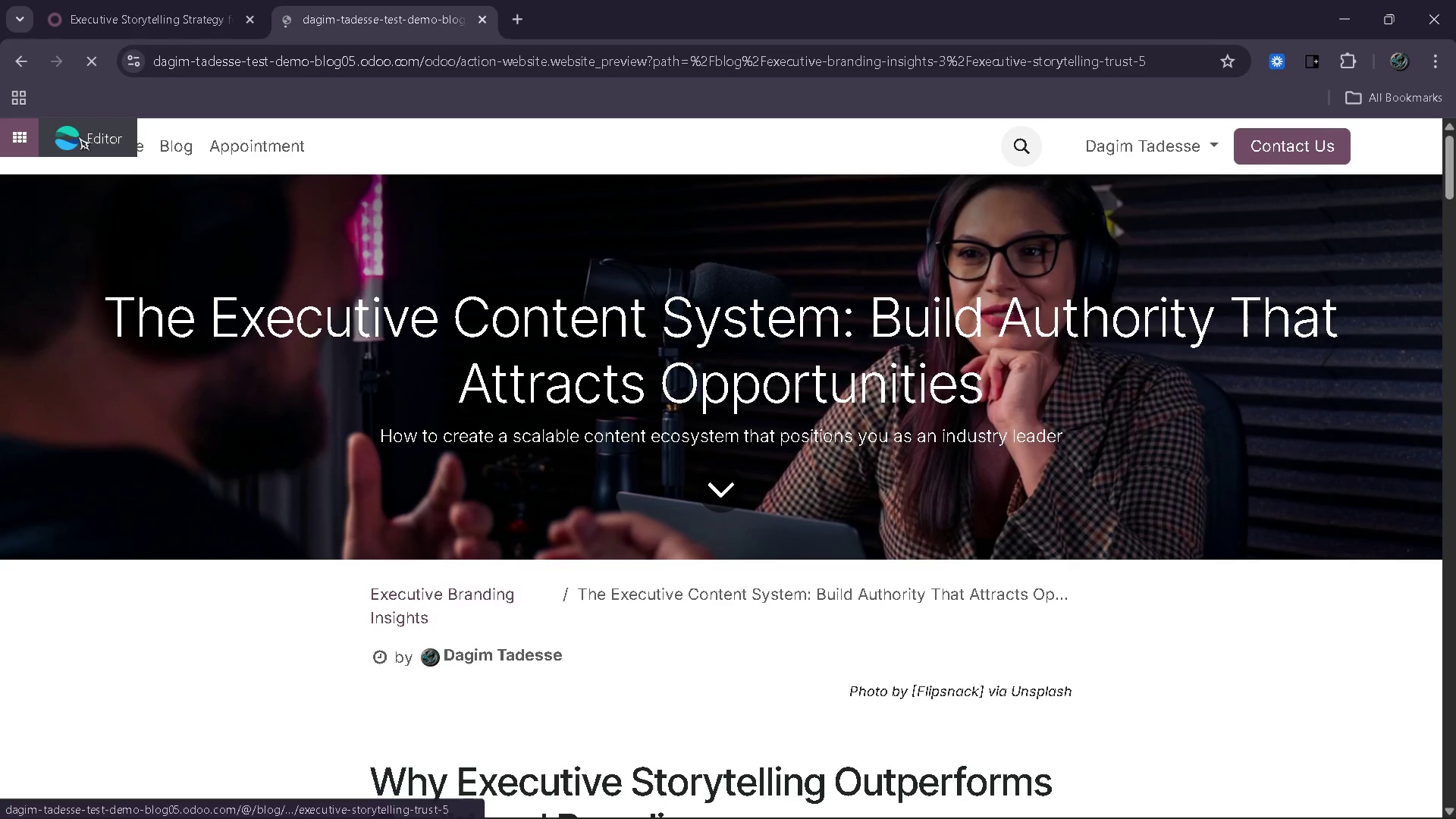 
left_click([176, 13])
 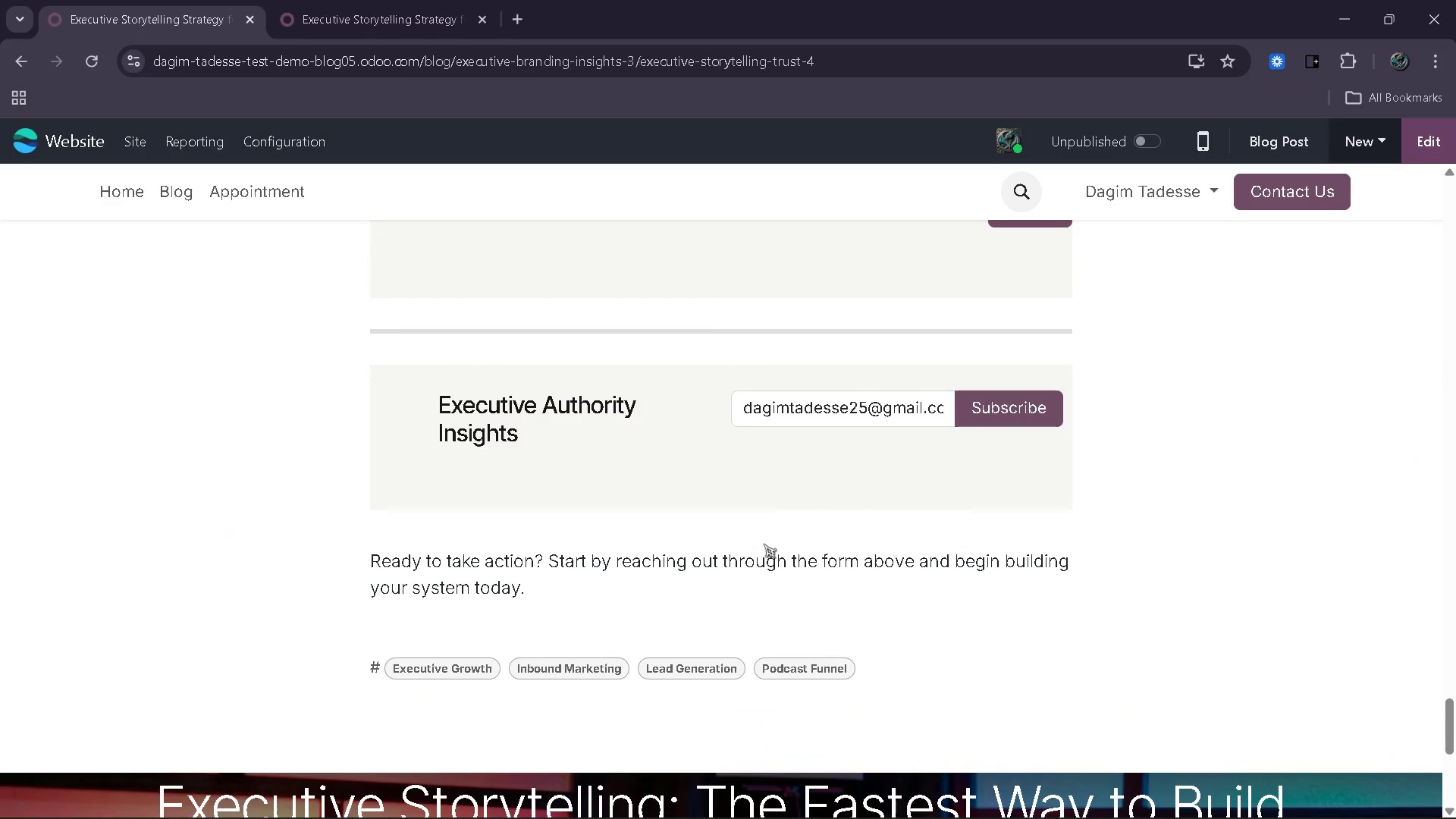 
wait(23.12)
 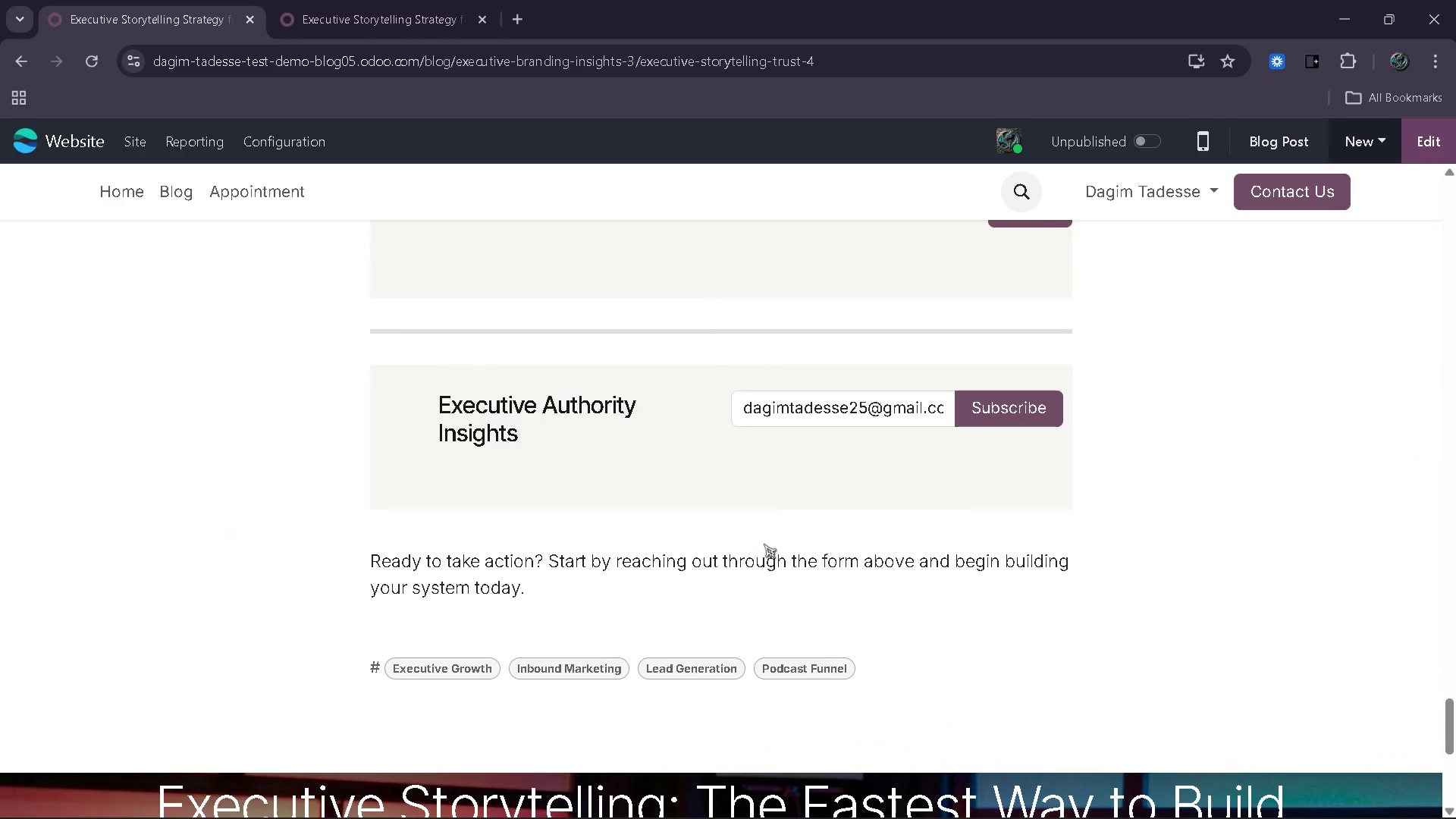 
left_click_drag(start_coordinate=[534, 524], to_coordinate=[372, 499])
 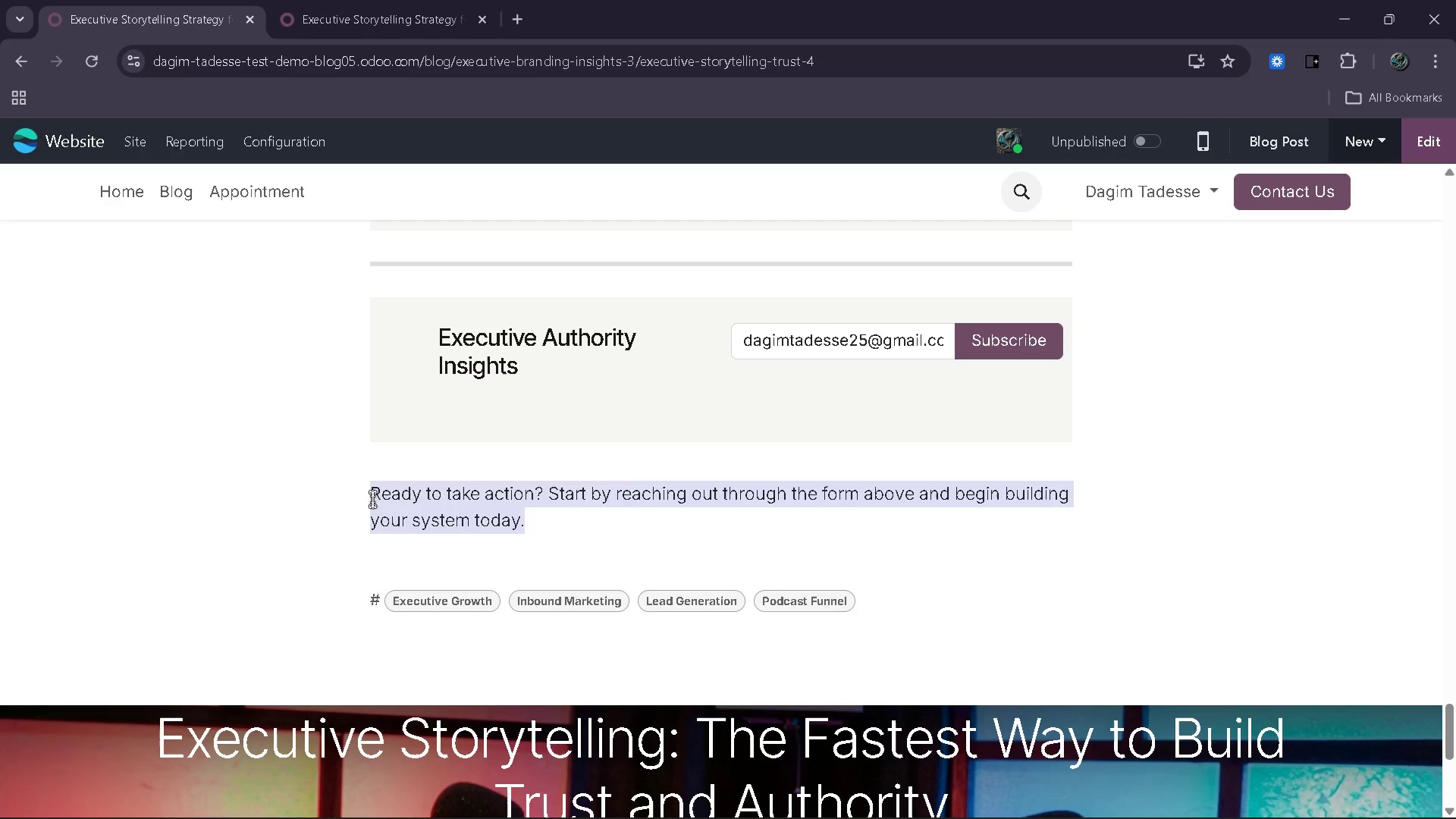 
key(Control+C)
 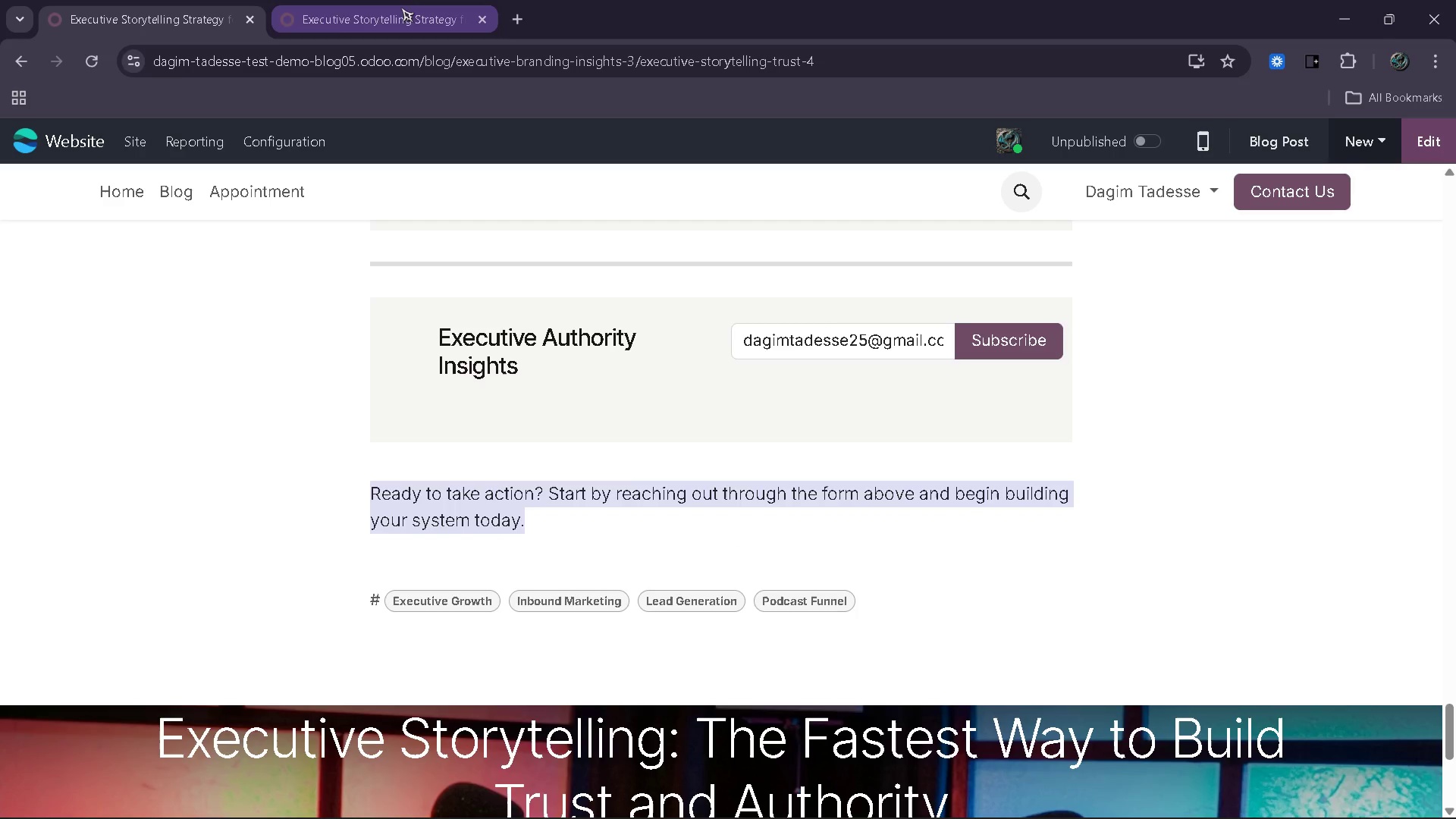 
left_click([400, 7])
 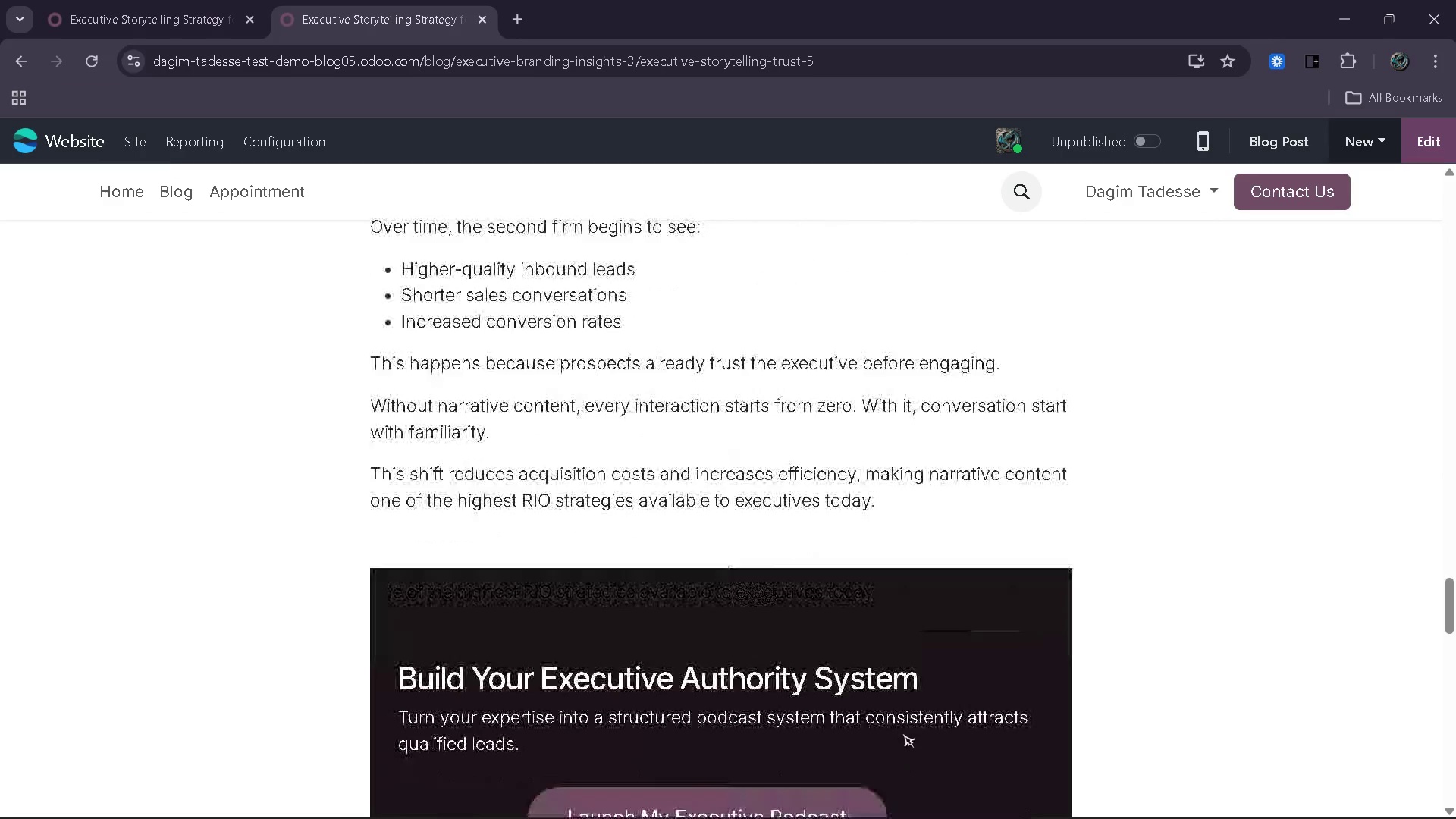 
left_click([1441, 144])
 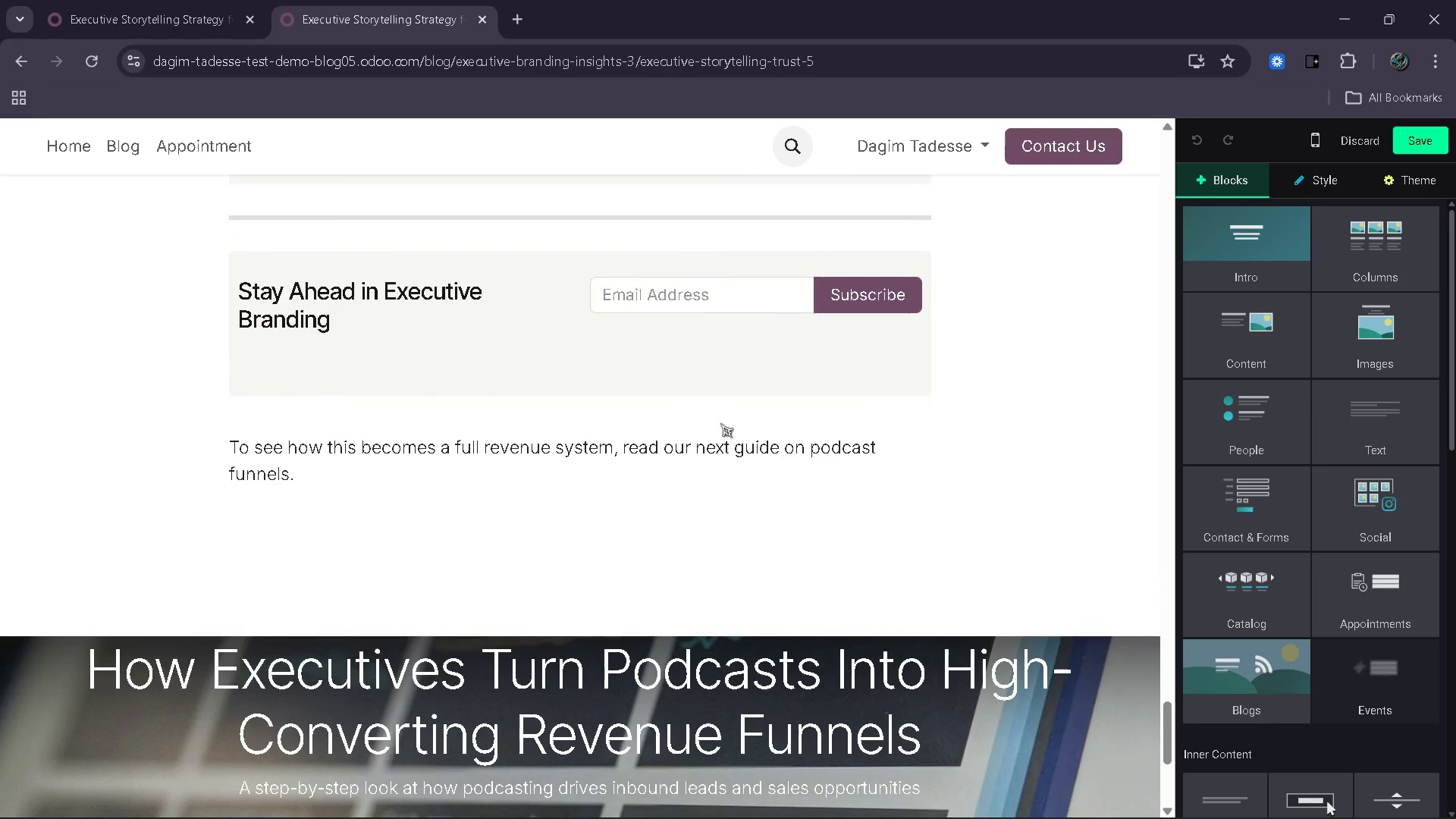 
left_click_drag(start_coordinate=[312, 479], to_coordinate=[229, 453])
 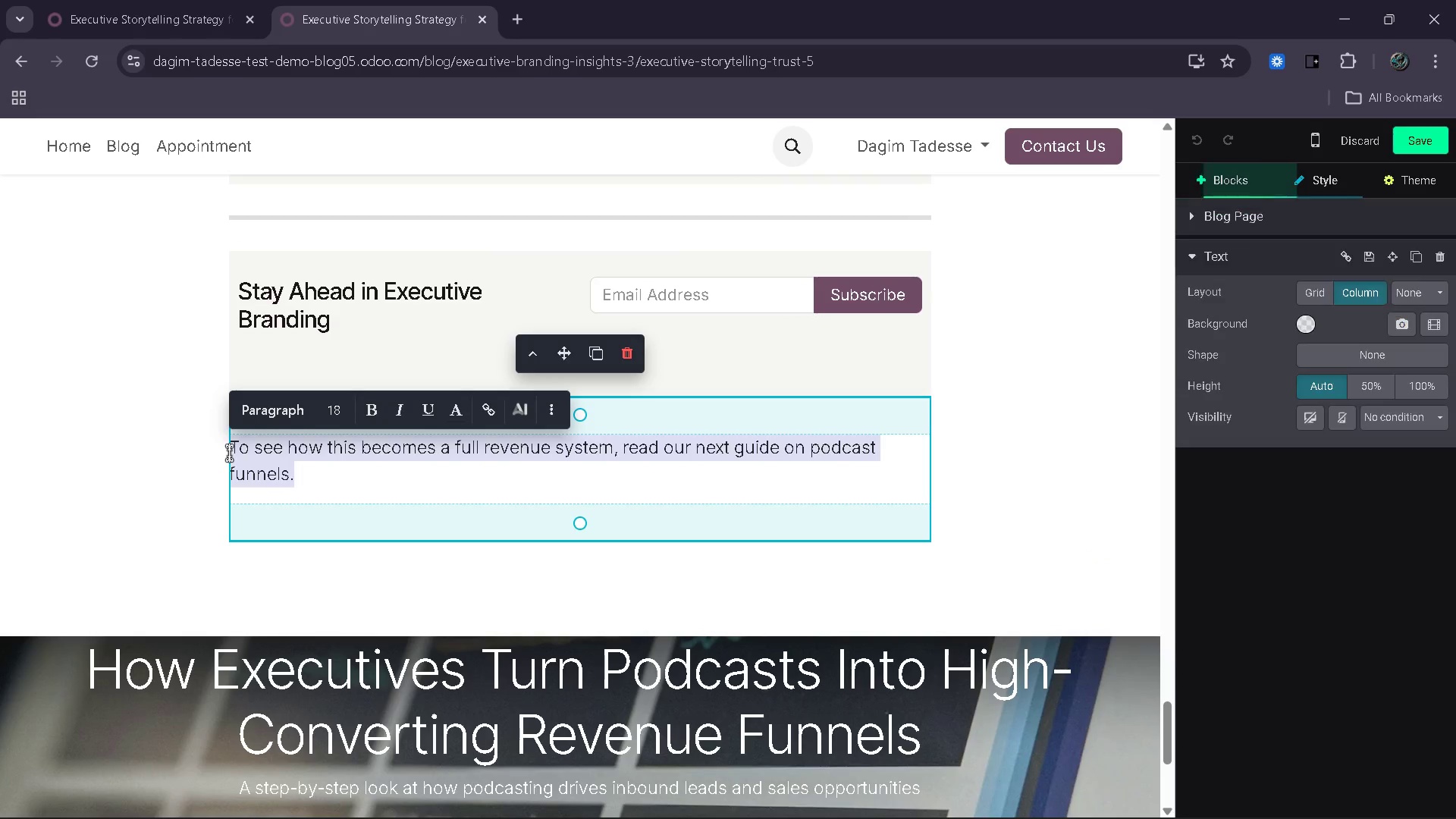 
key(Control+V)
 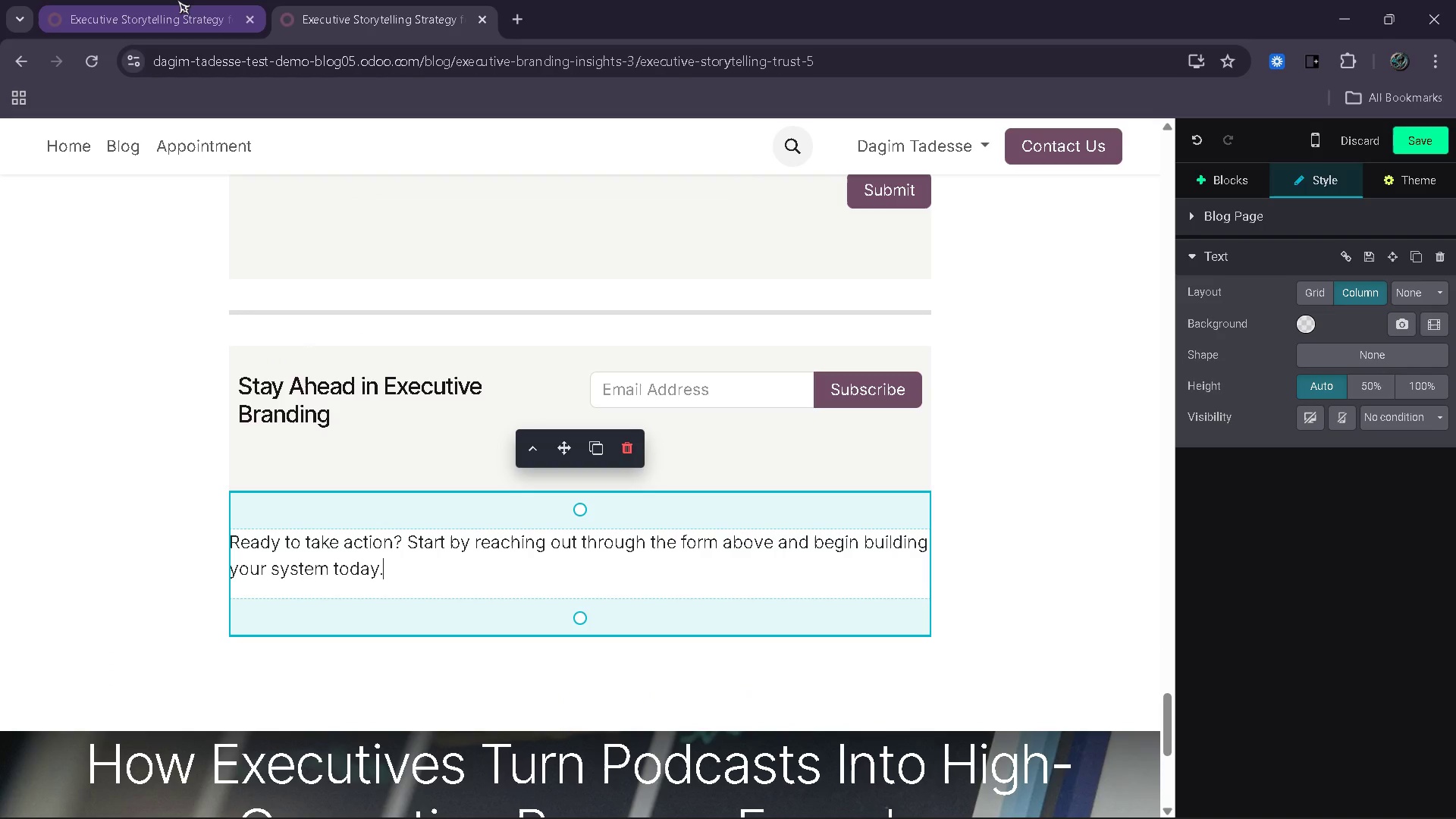 
wait(5.61)
 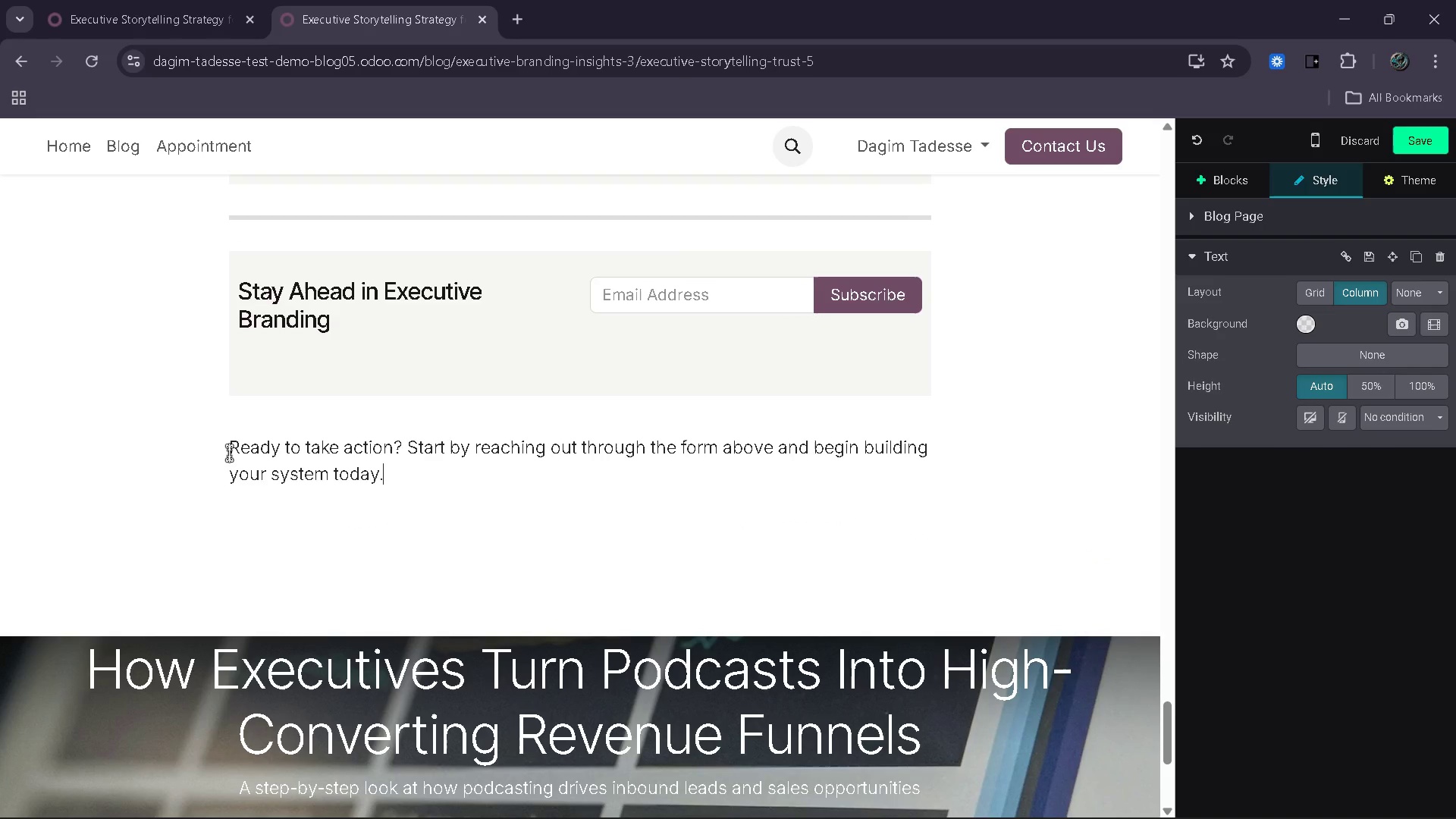 
left_click([177, 0])
 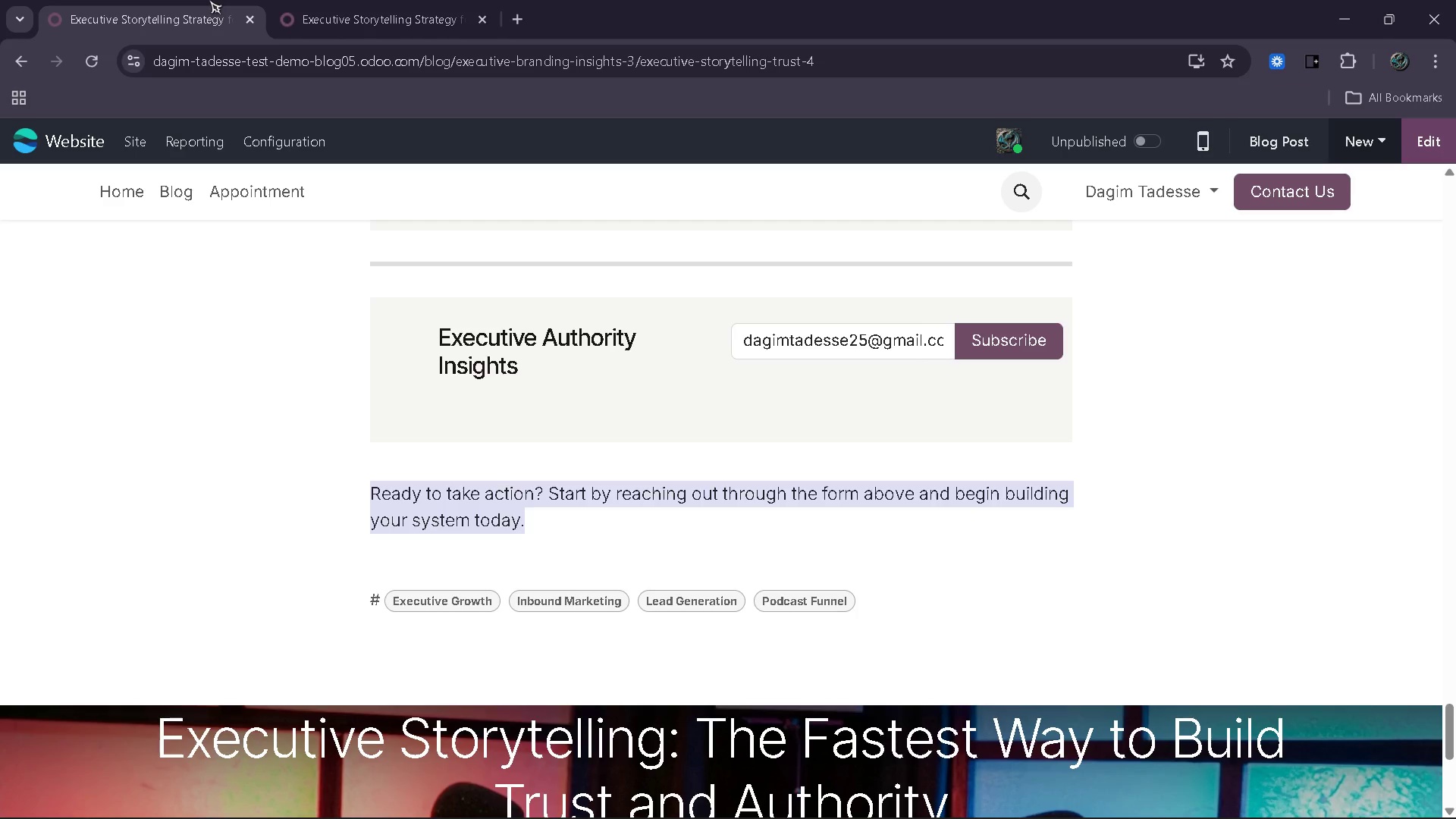 
wait(7.16)
 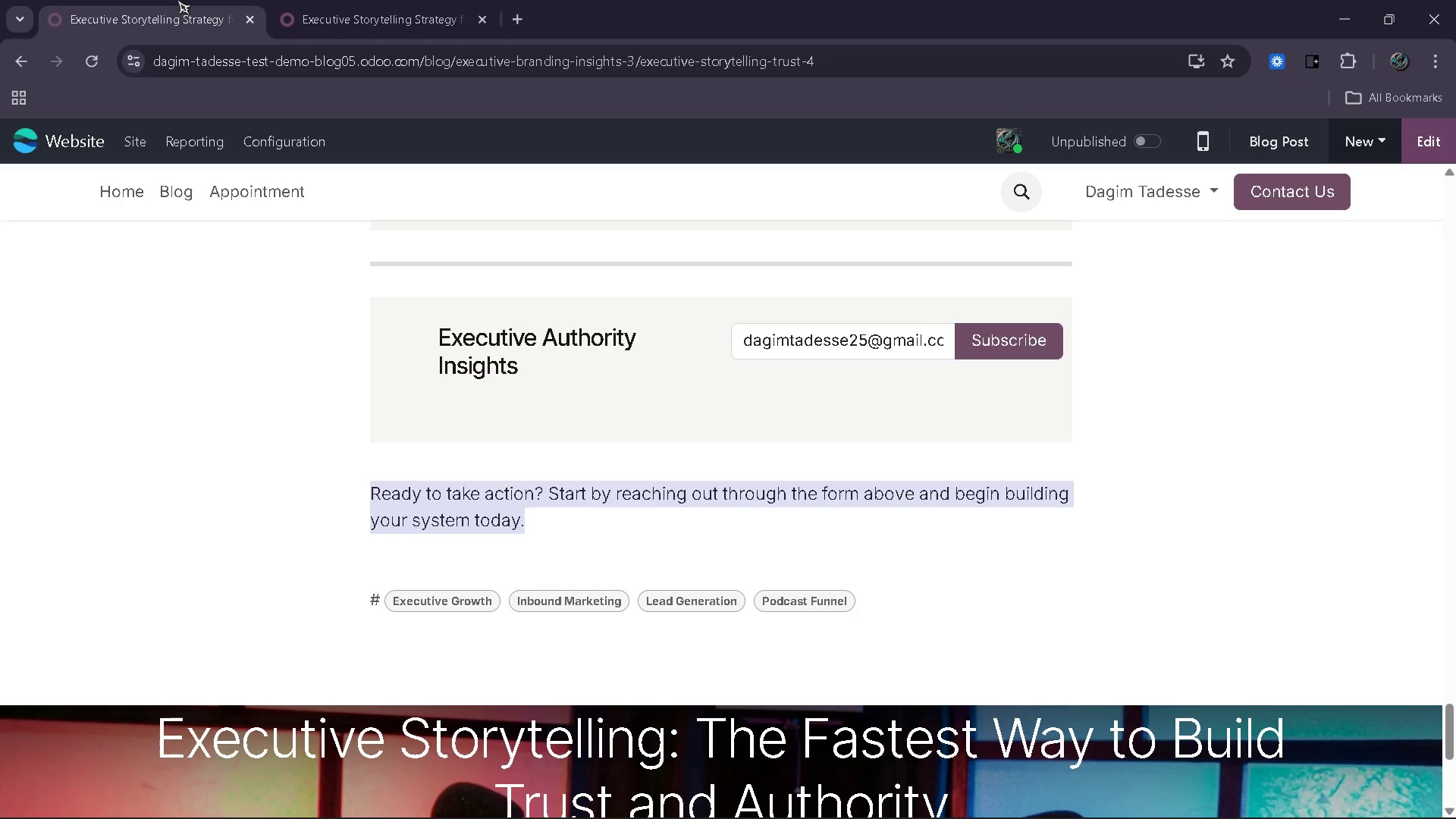 
left_click([208, 0])
 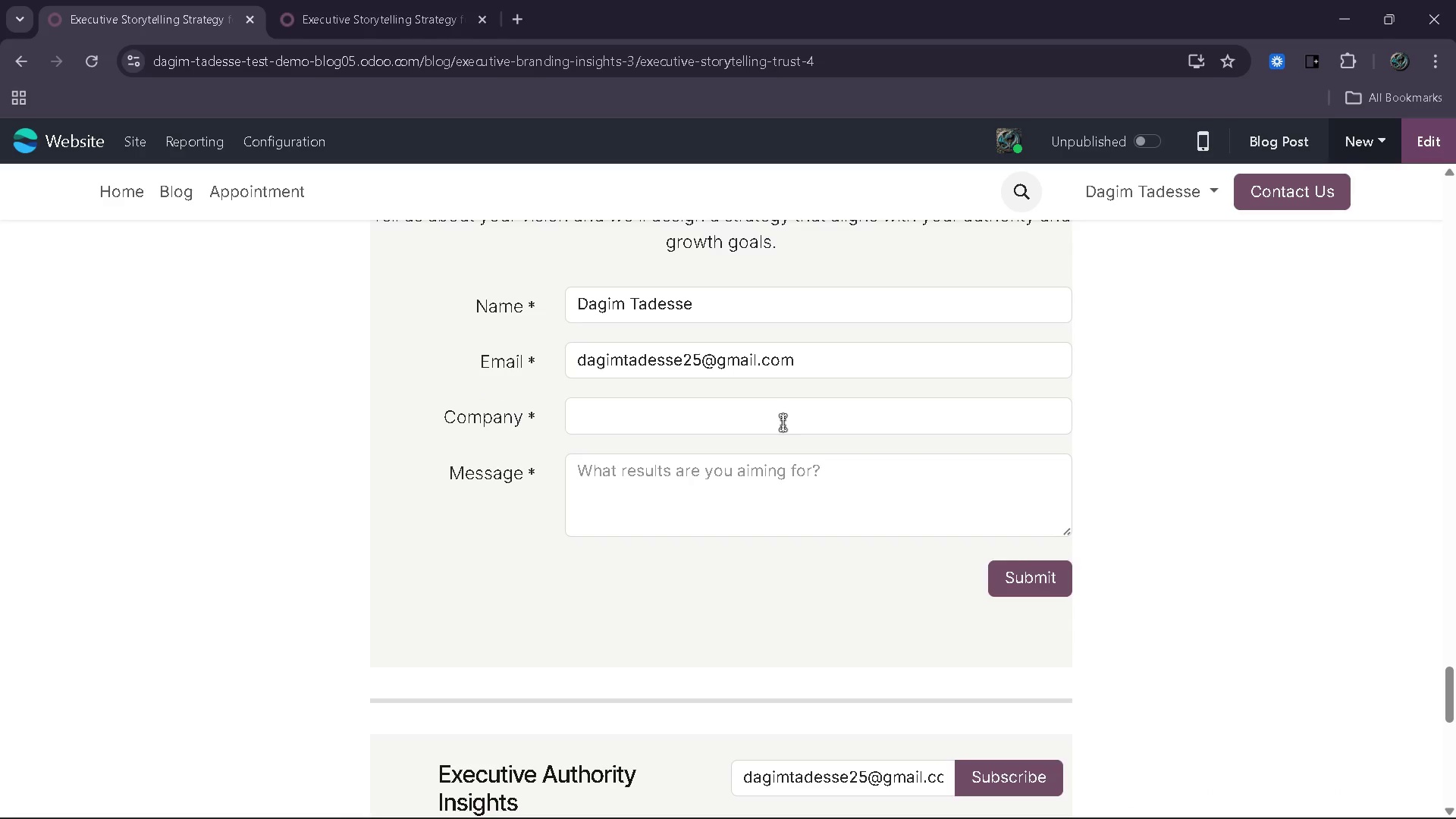 
left_click_drag(start_coordinate=[825, 481], to_coordinate=[704, 472])
 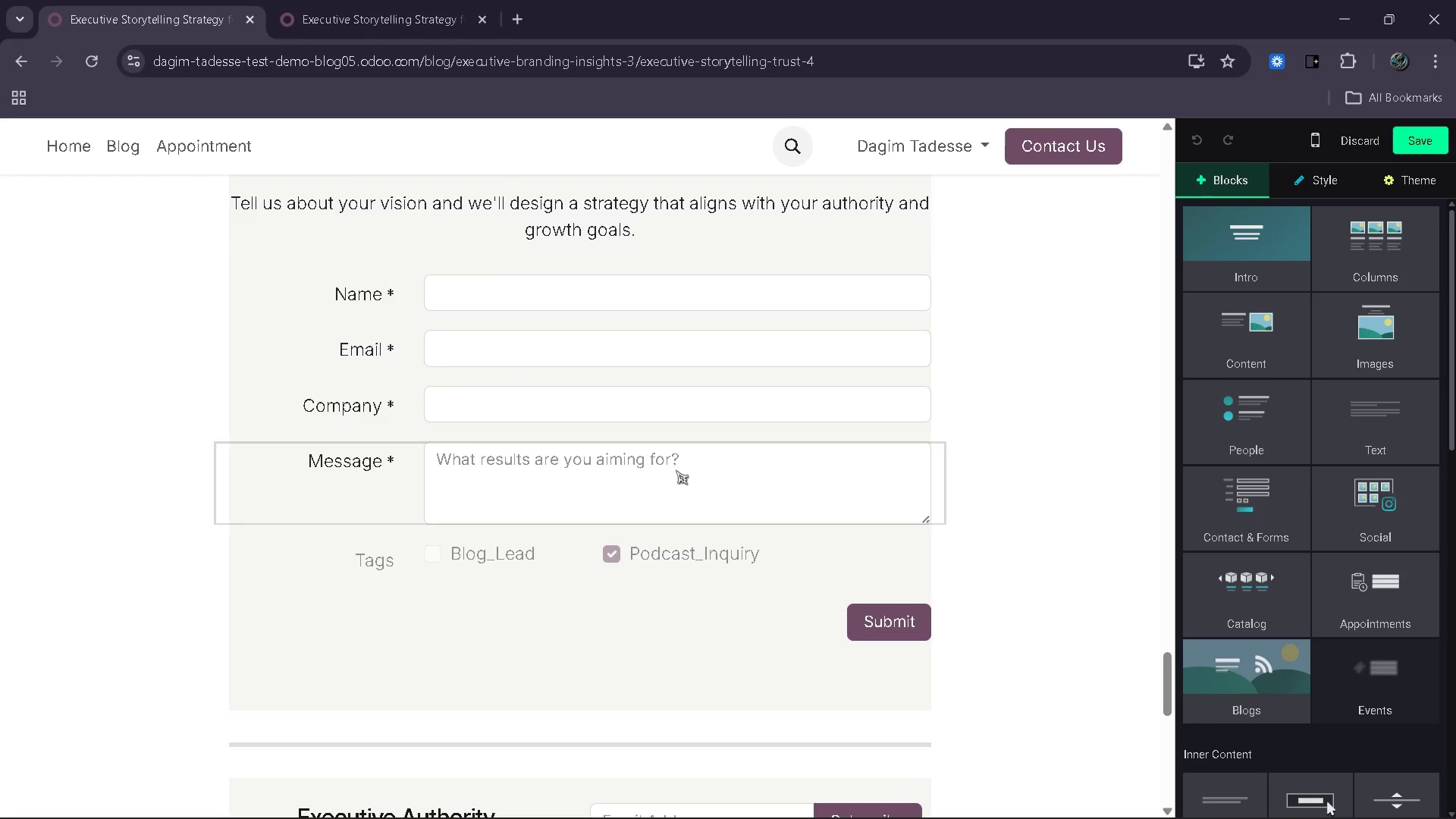 
left_click_drag(start_coordinate=[907, 572], to_coordinate=[907, 559])
 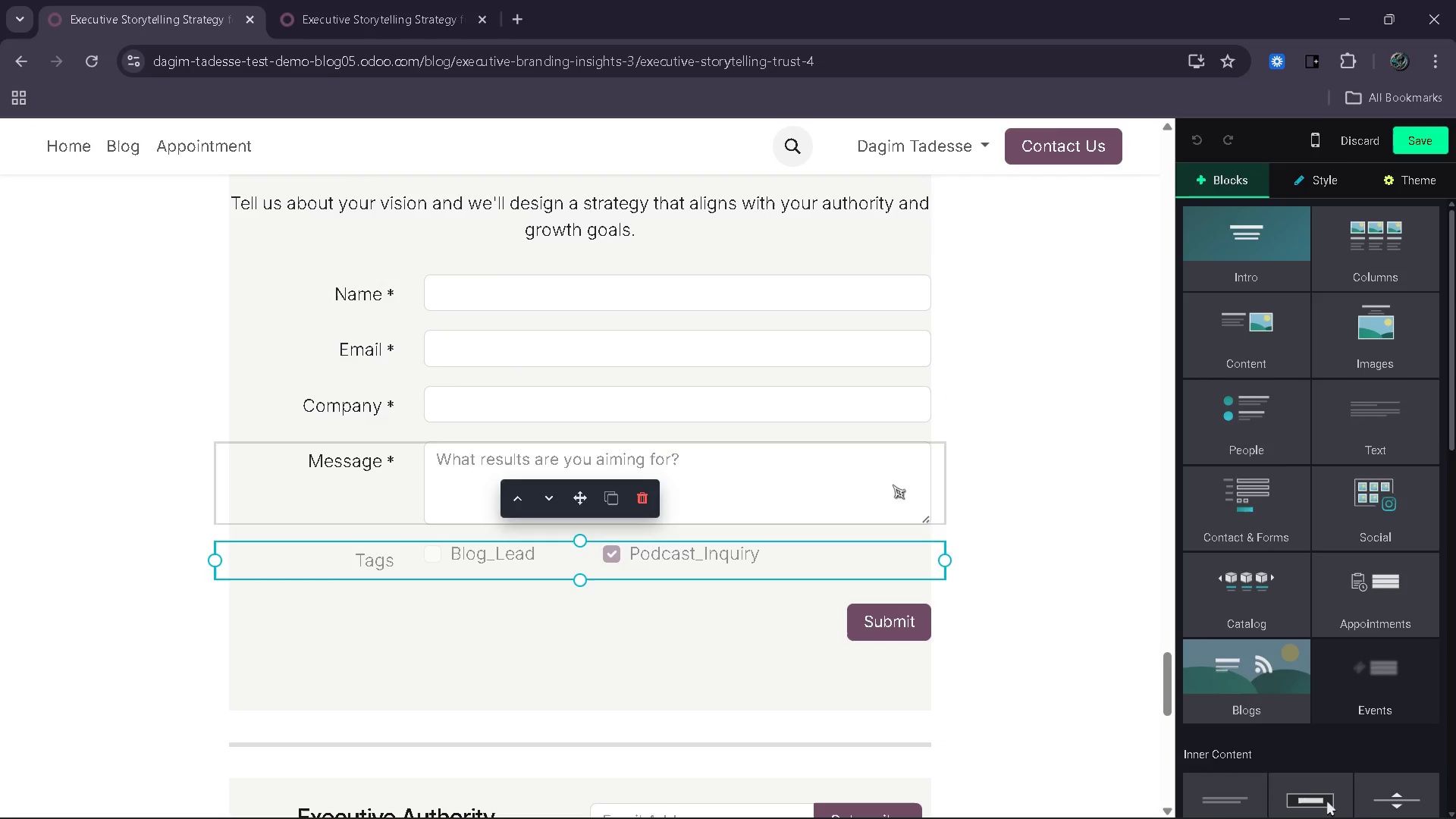 
left_click([893, 485])
 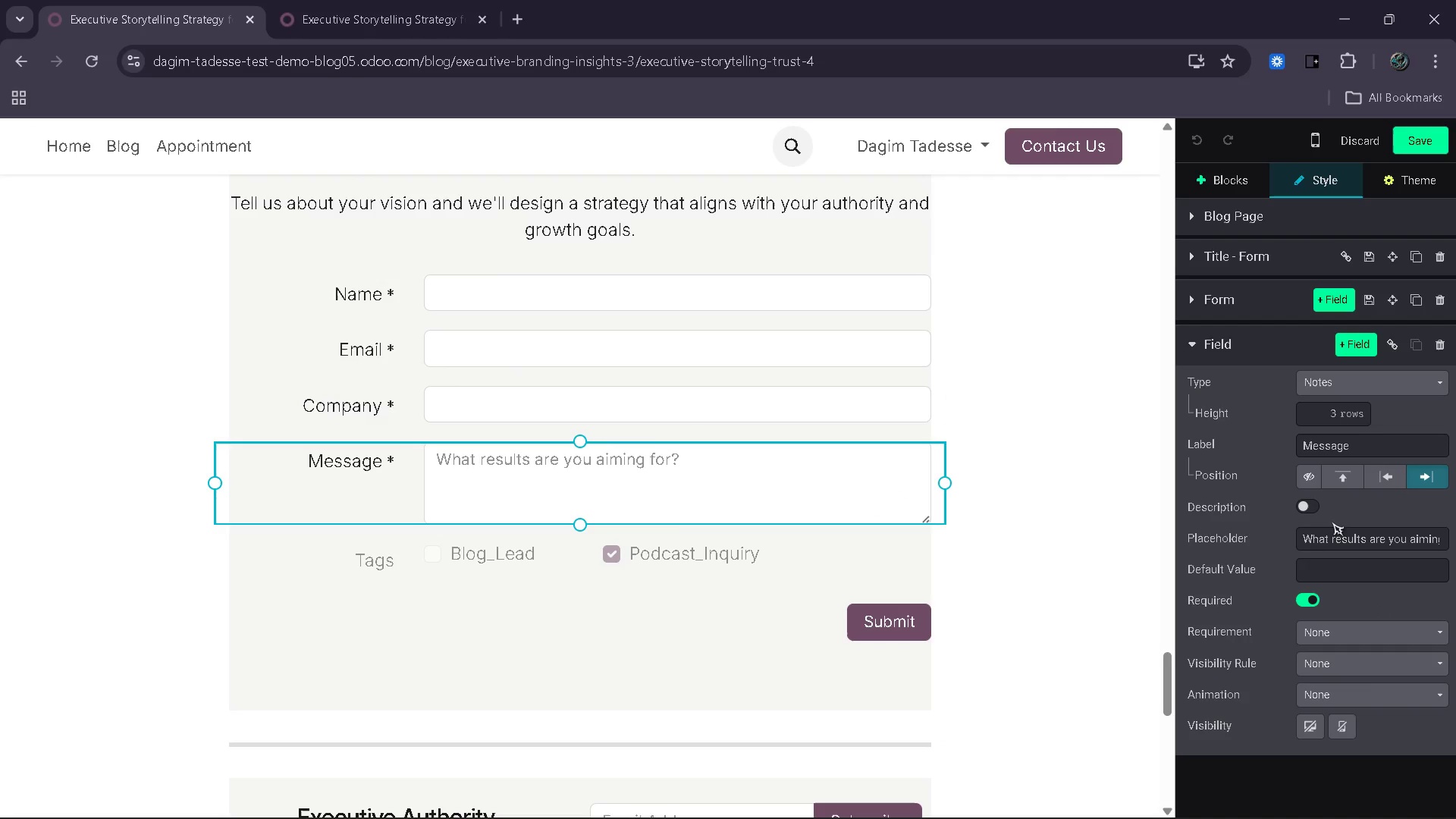 
left_click([1298, 547])
 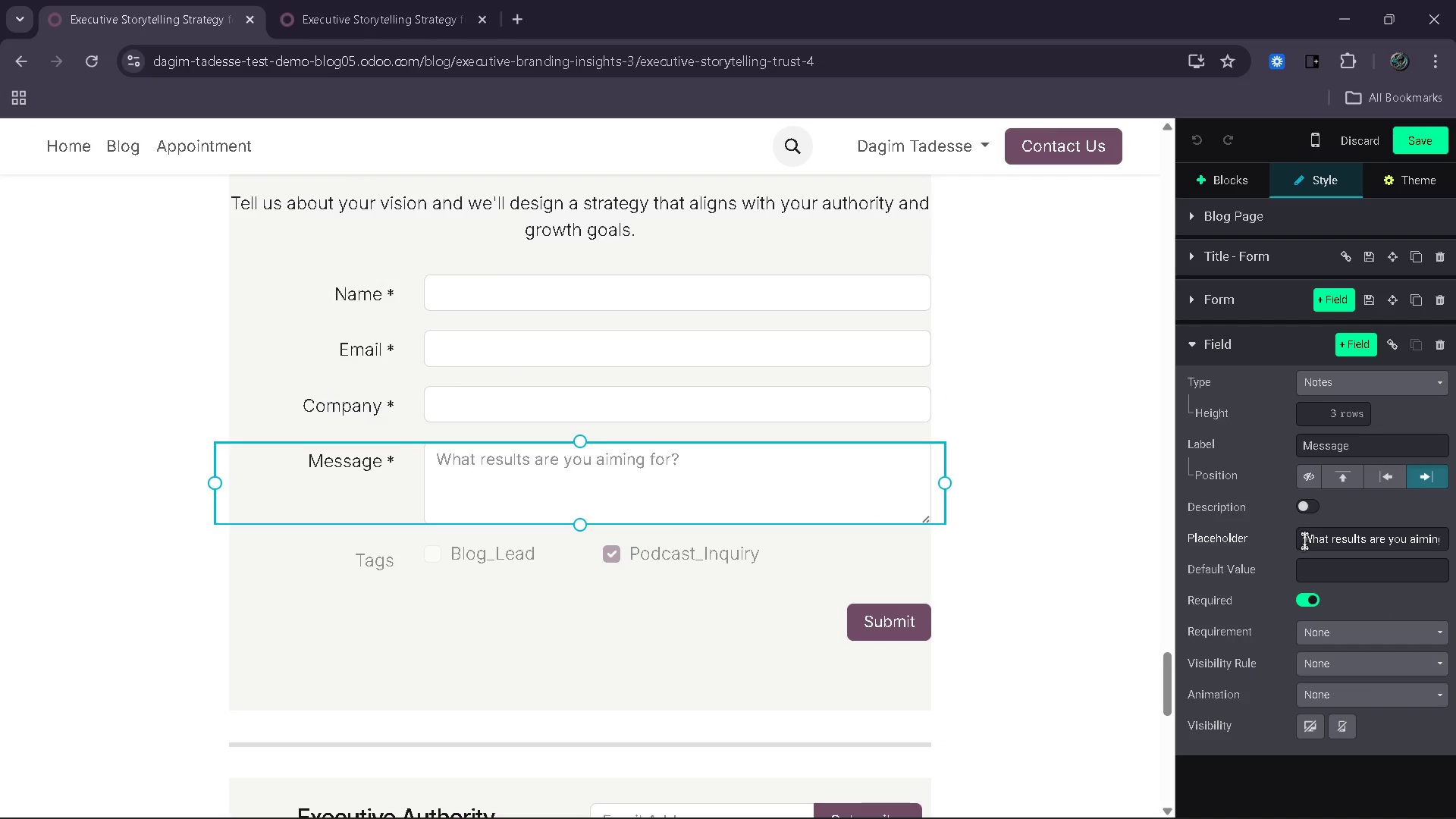 
left_click_drag(start_coordinate=[1304, 540], to_coordinate=[1455, 549])
 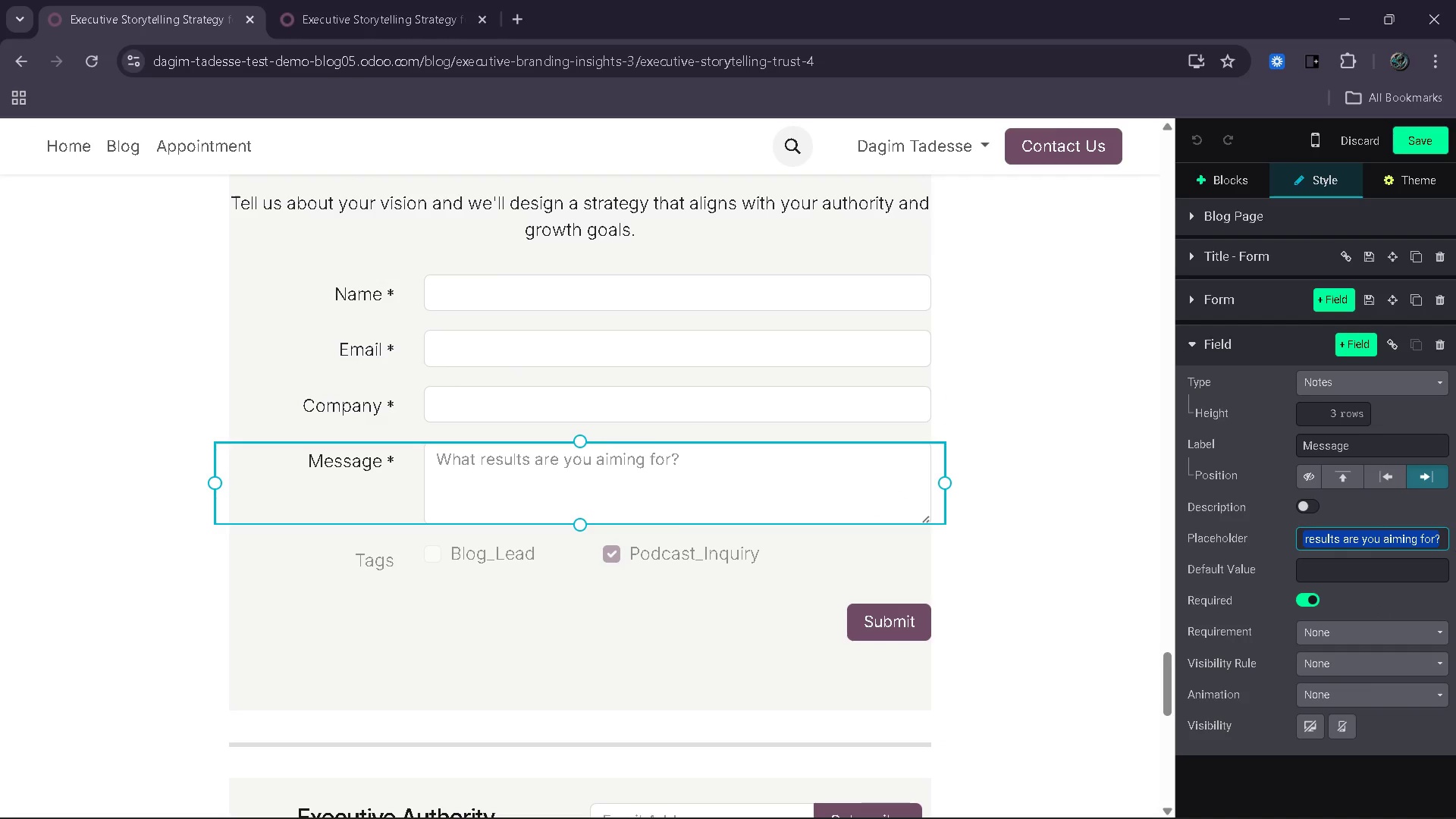 
key(Control+C)
 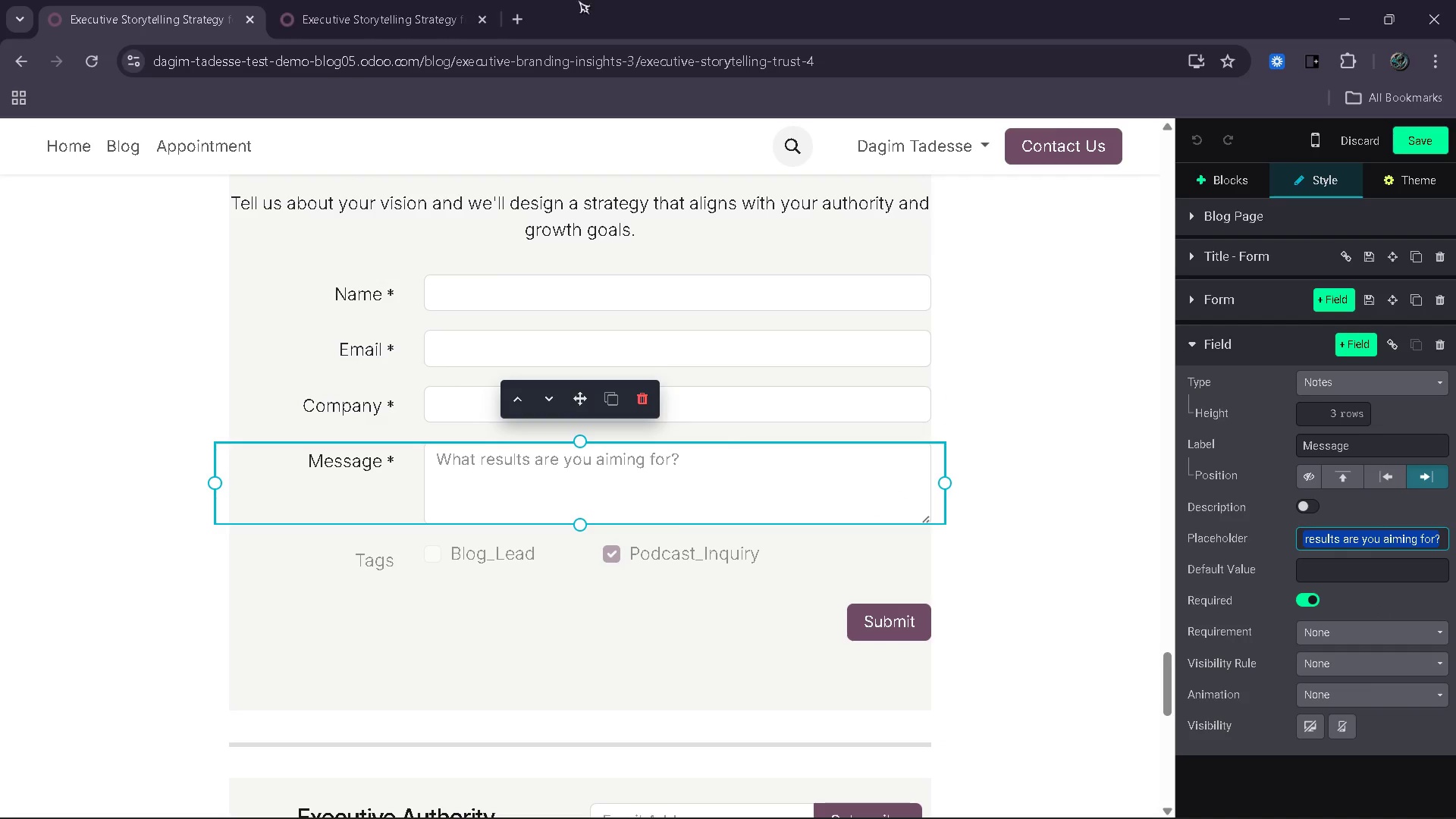 
left_click([394, 0])
 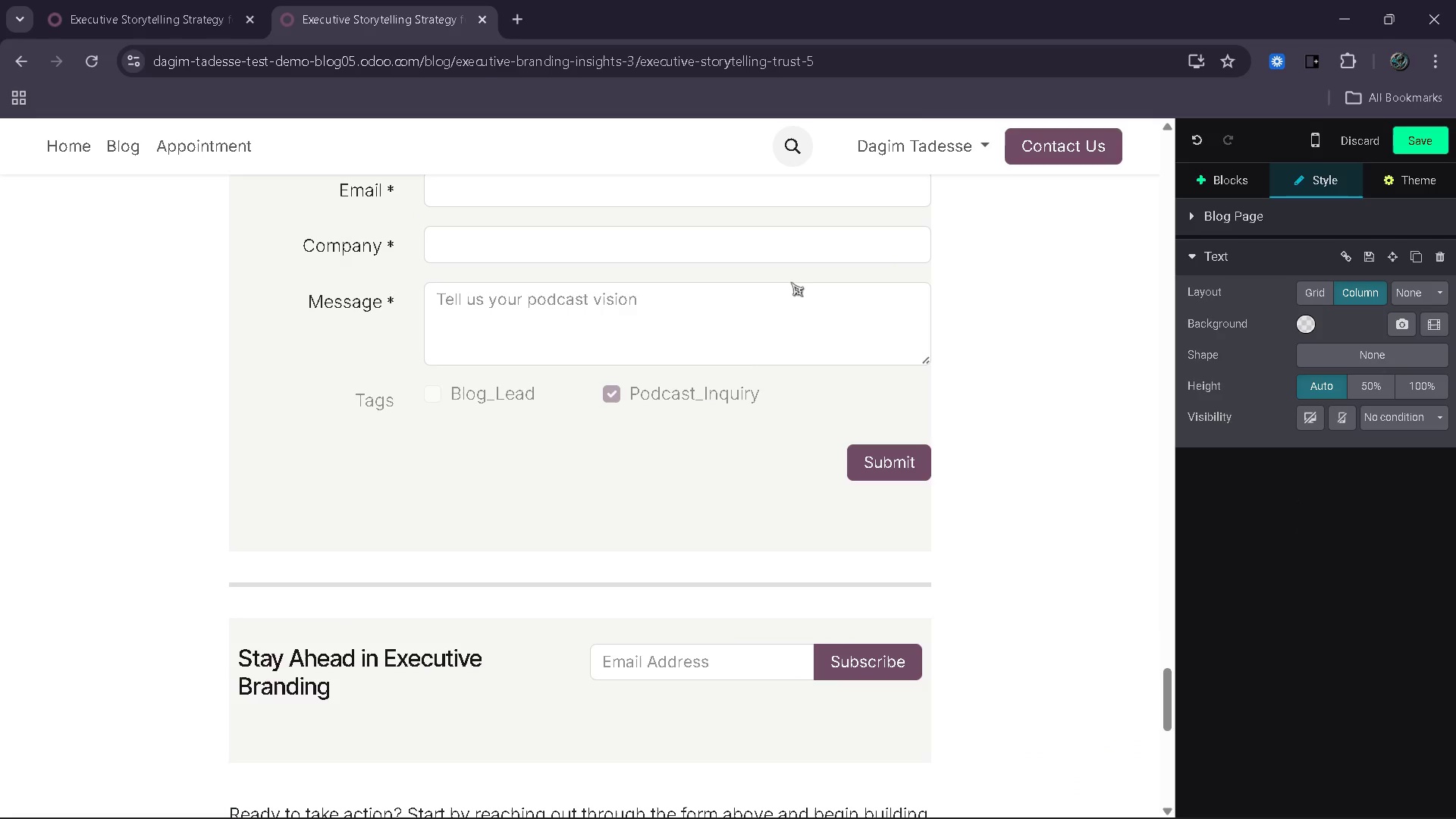 
left_click([724, 326])
 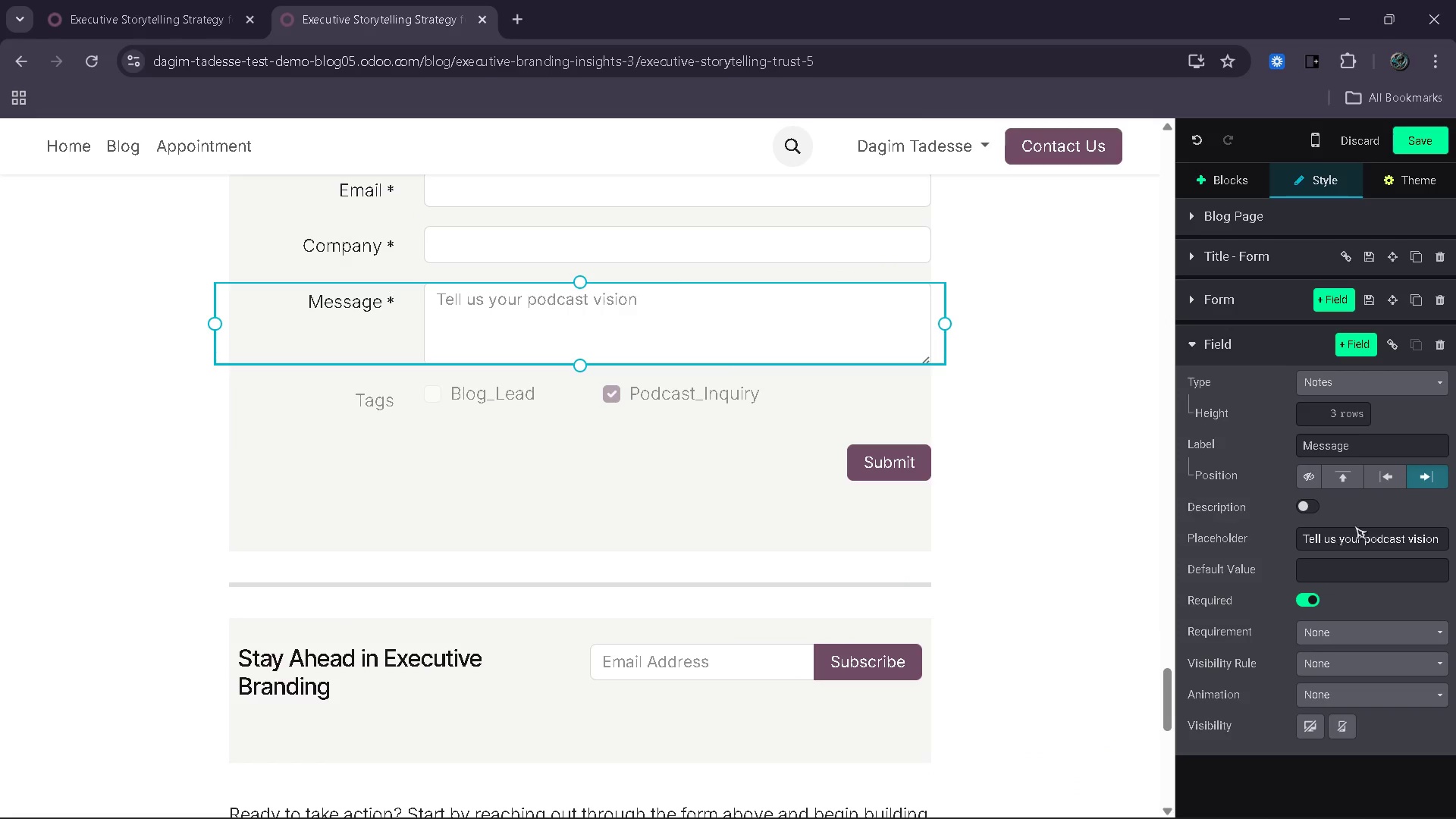 
left_click_drag(start_coordinate=[1301, 536], to_coordinate=[1454, 549])
 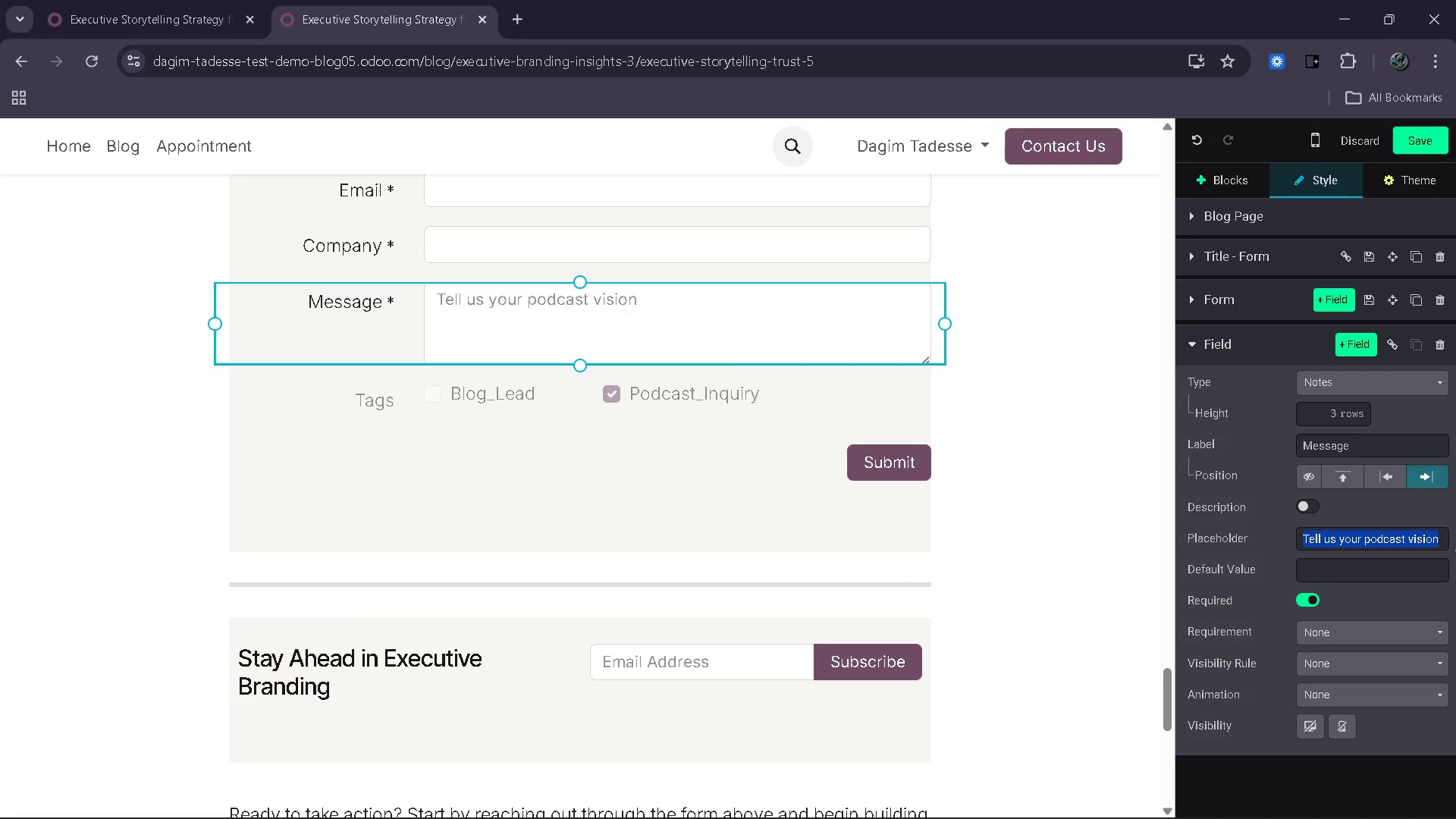 
key(Control+V)
 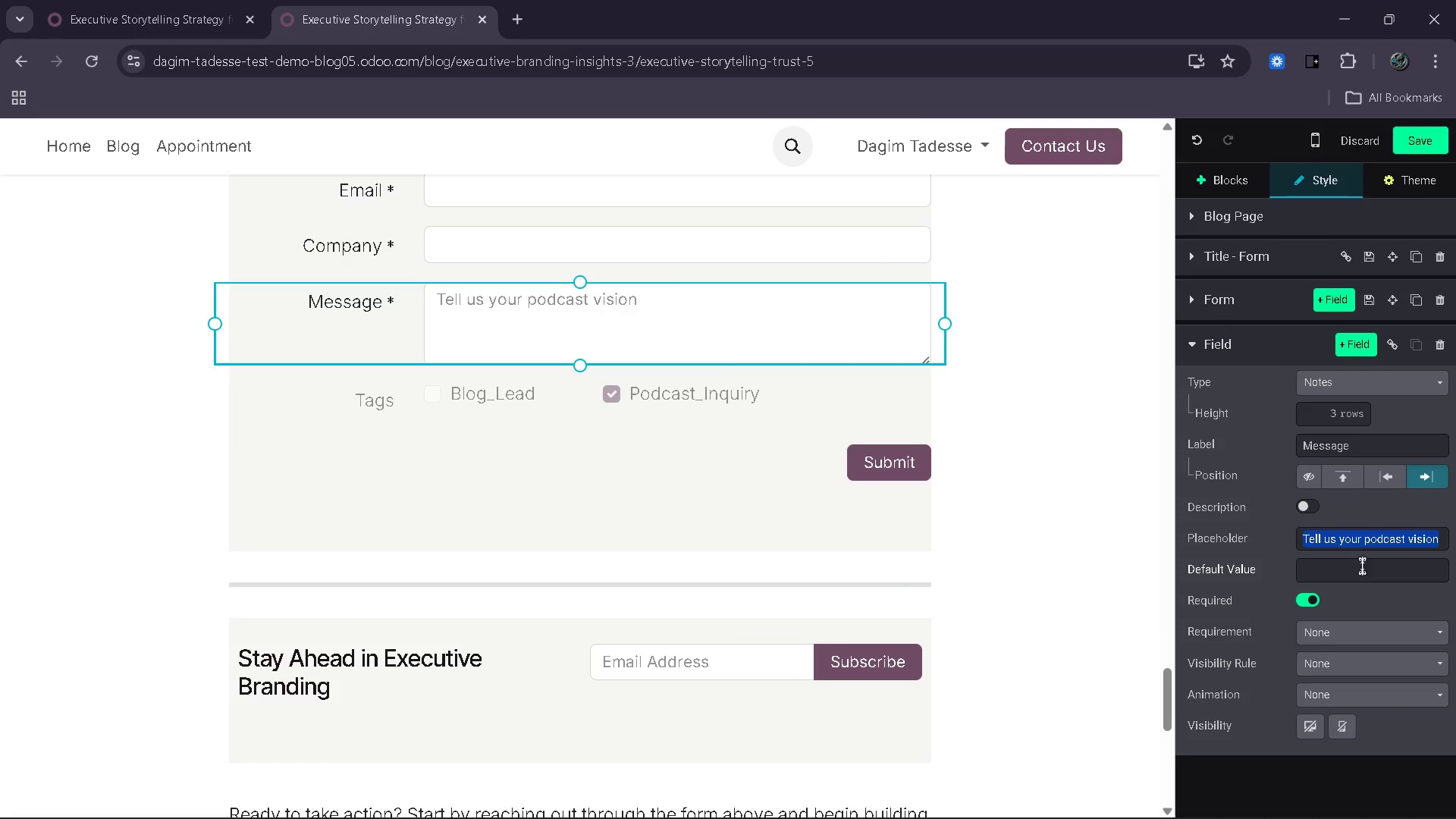 
key(Control+V)
 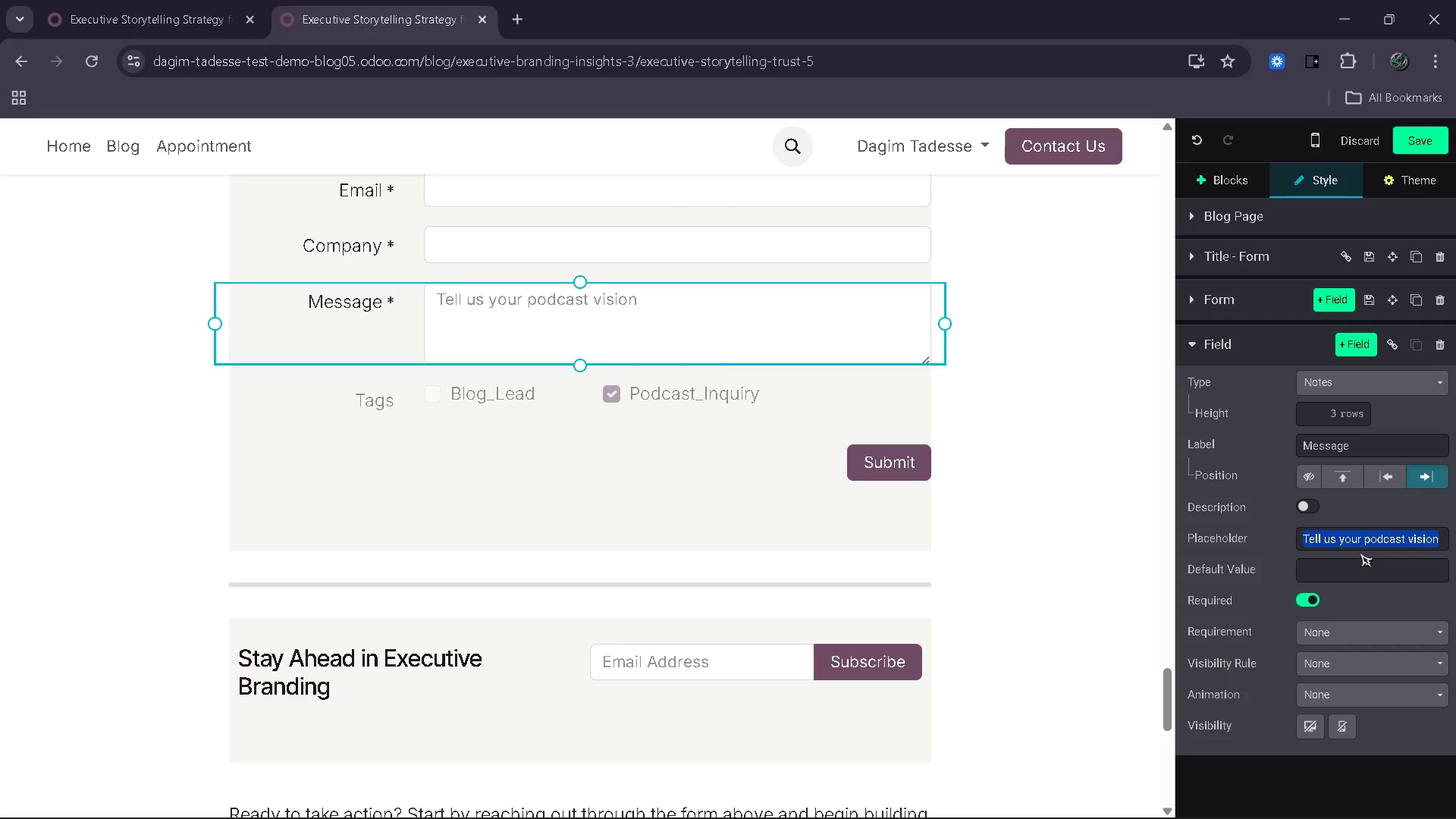 
key(Backspace)
 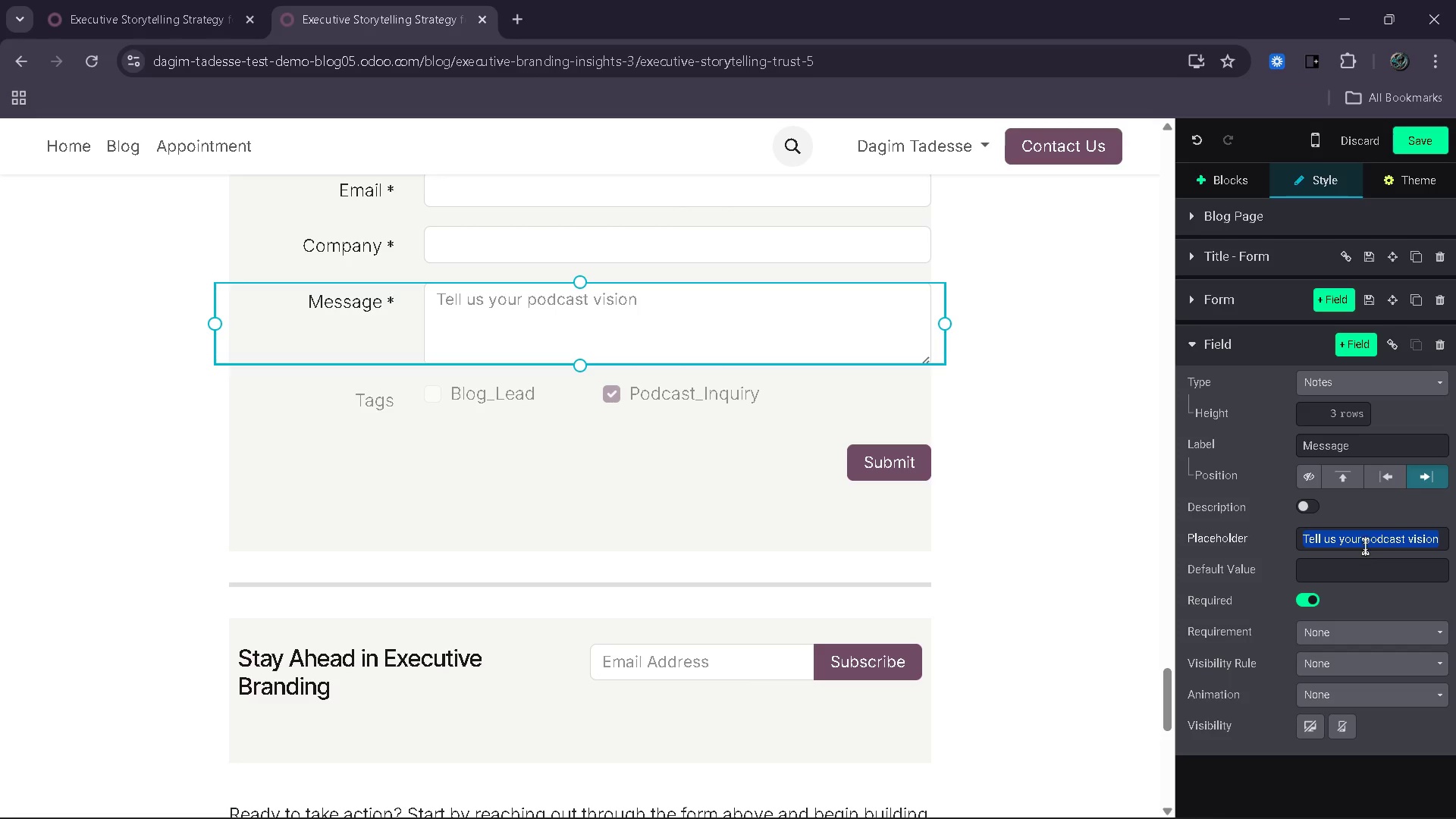 
left_click([1372, 539])
 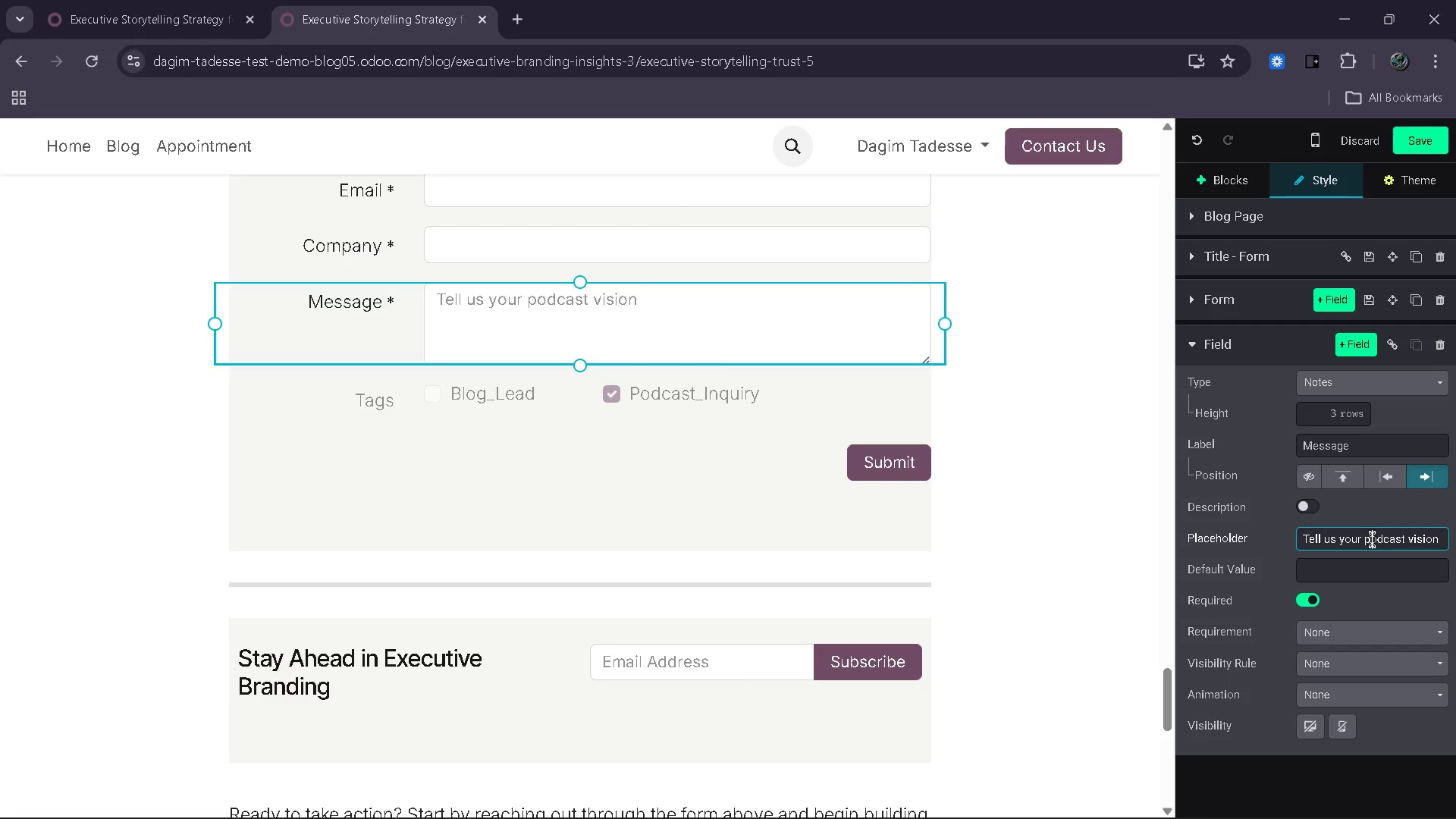 
hold_key(key=Backspace, duration=1.16)
 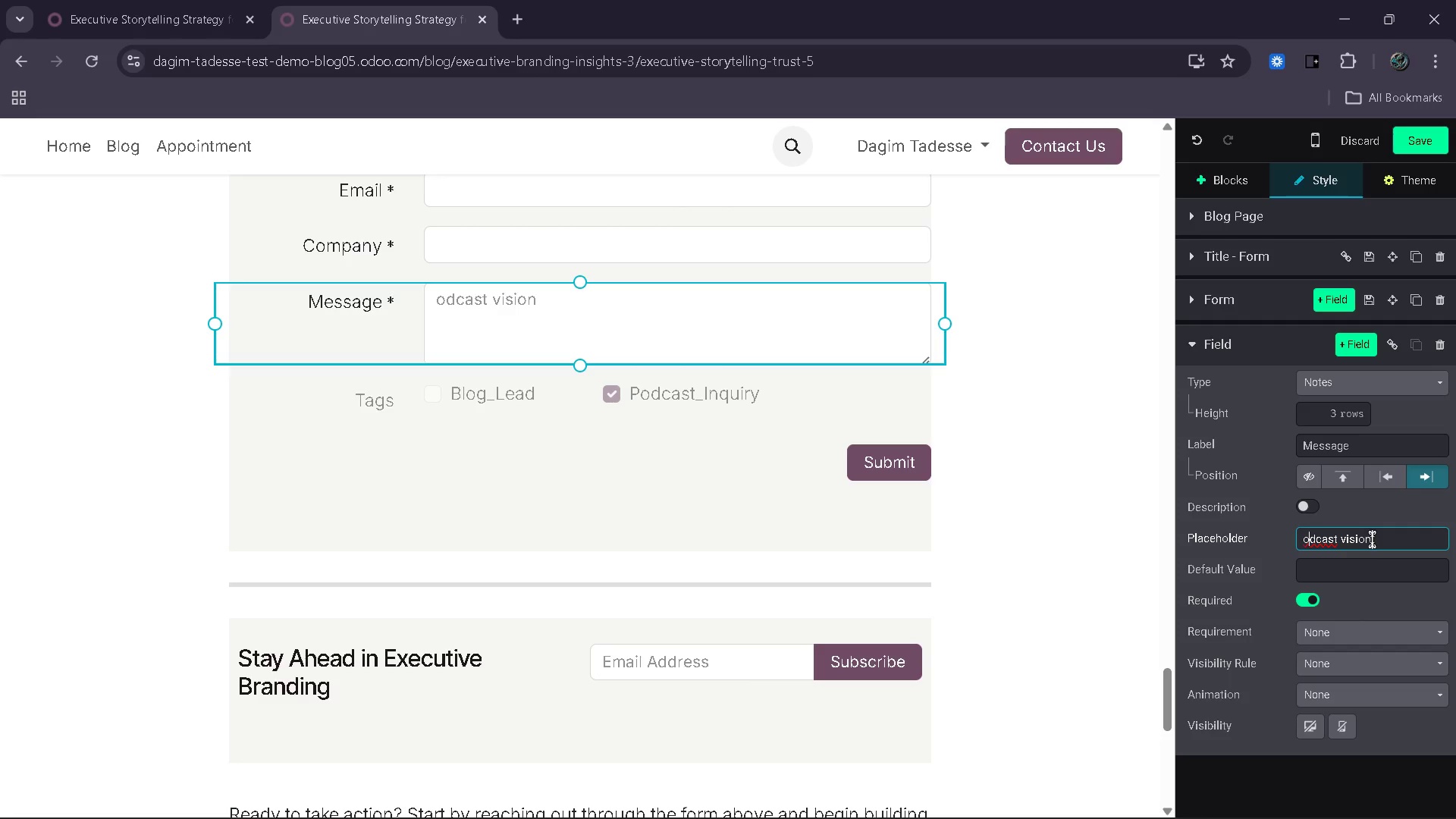 
key(ArrowRight)
 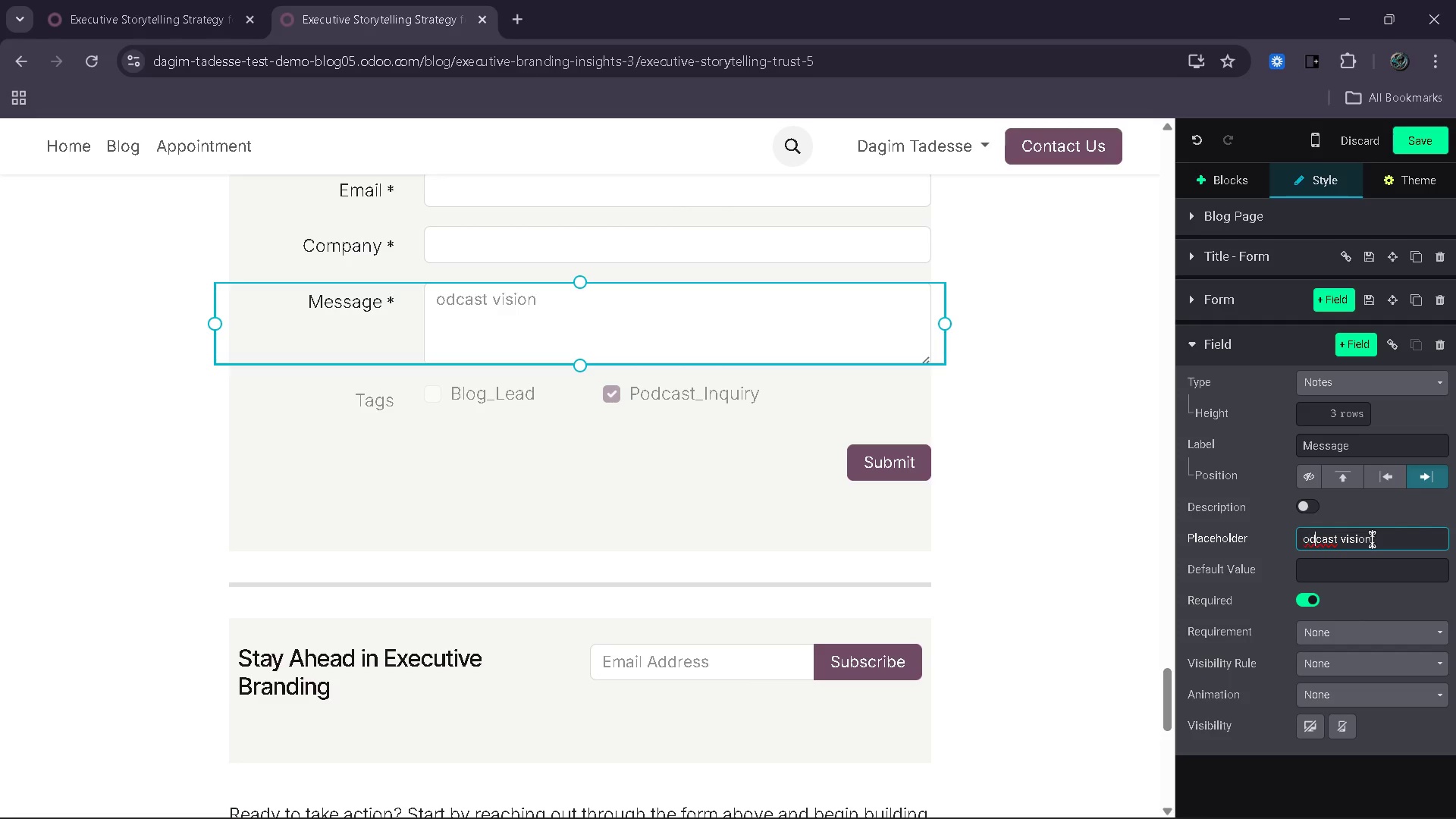 
hold_key(key=ArrowRight, duration=1.0)
 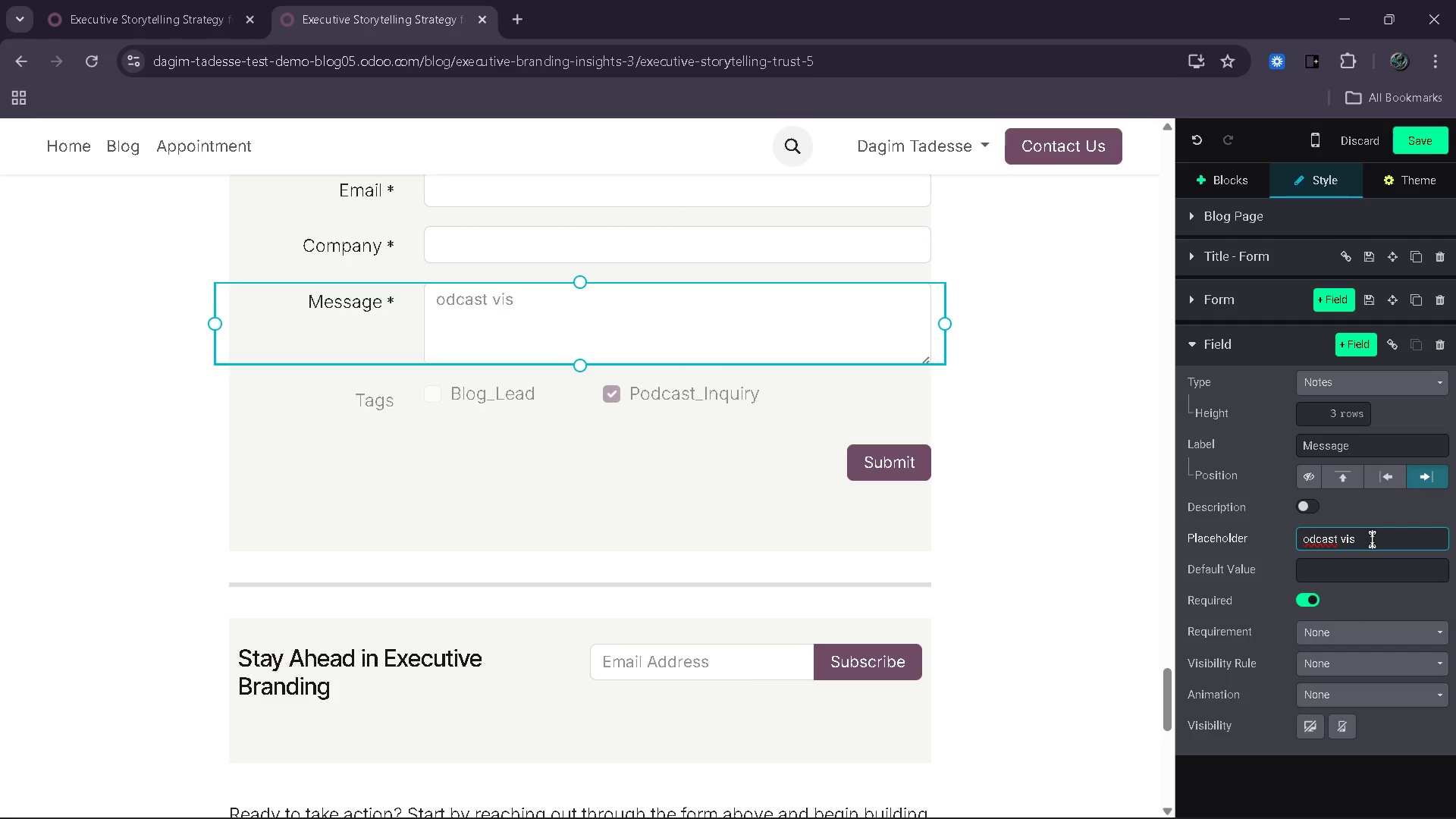 
hold_key(key=Backspace, duration=1.19)
 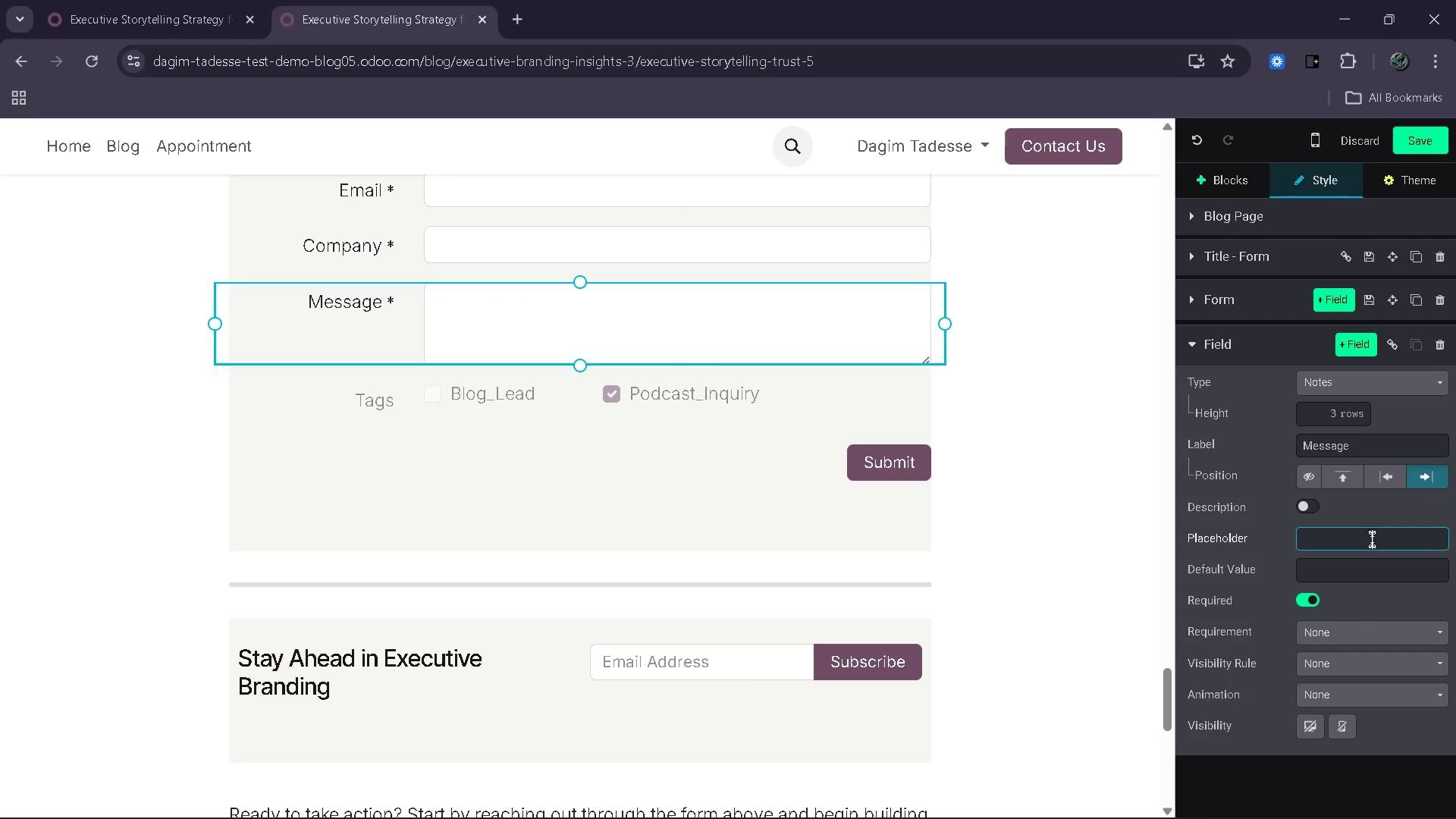 
key(Control+V)
 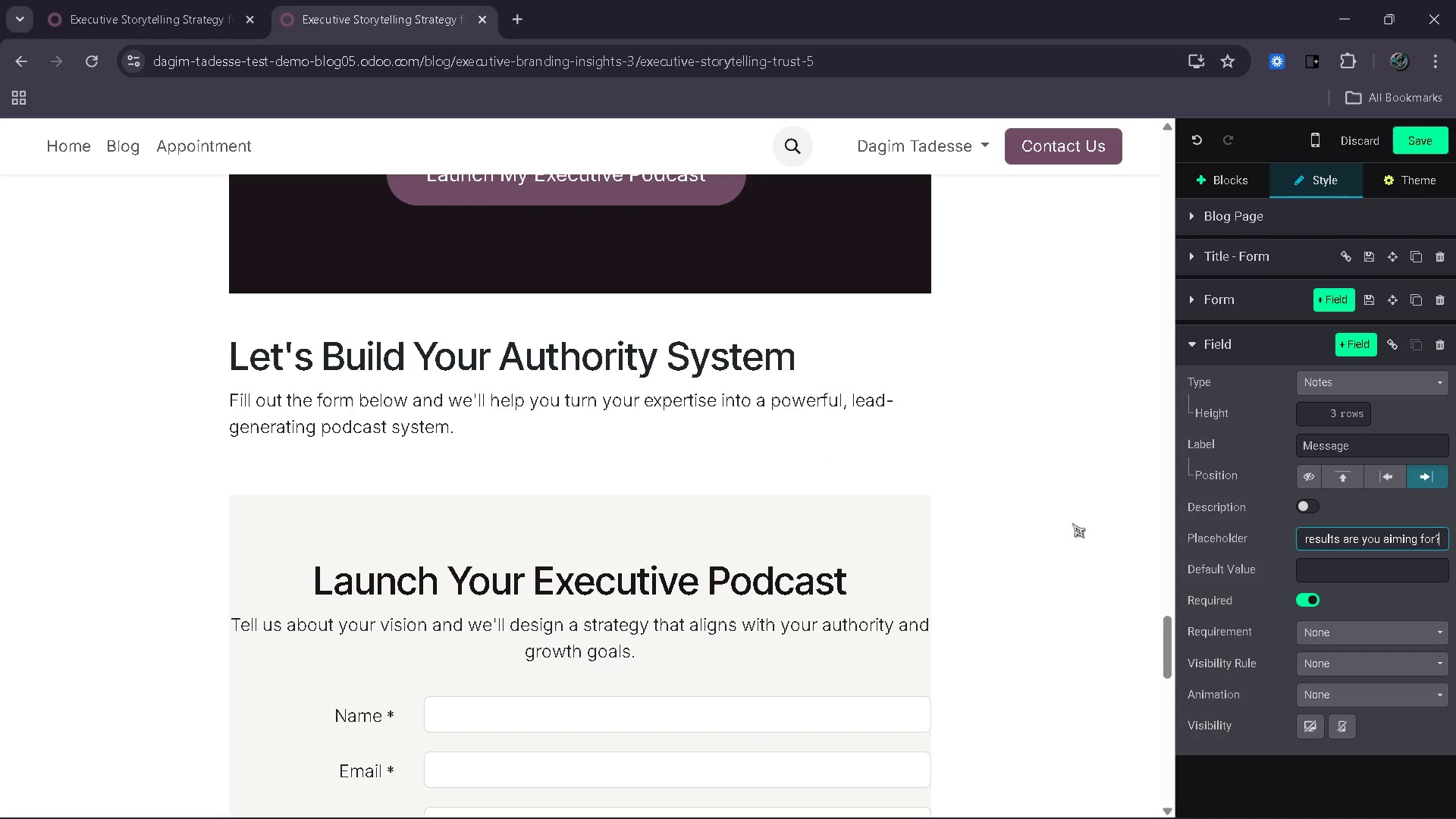 
wait(11.61)
 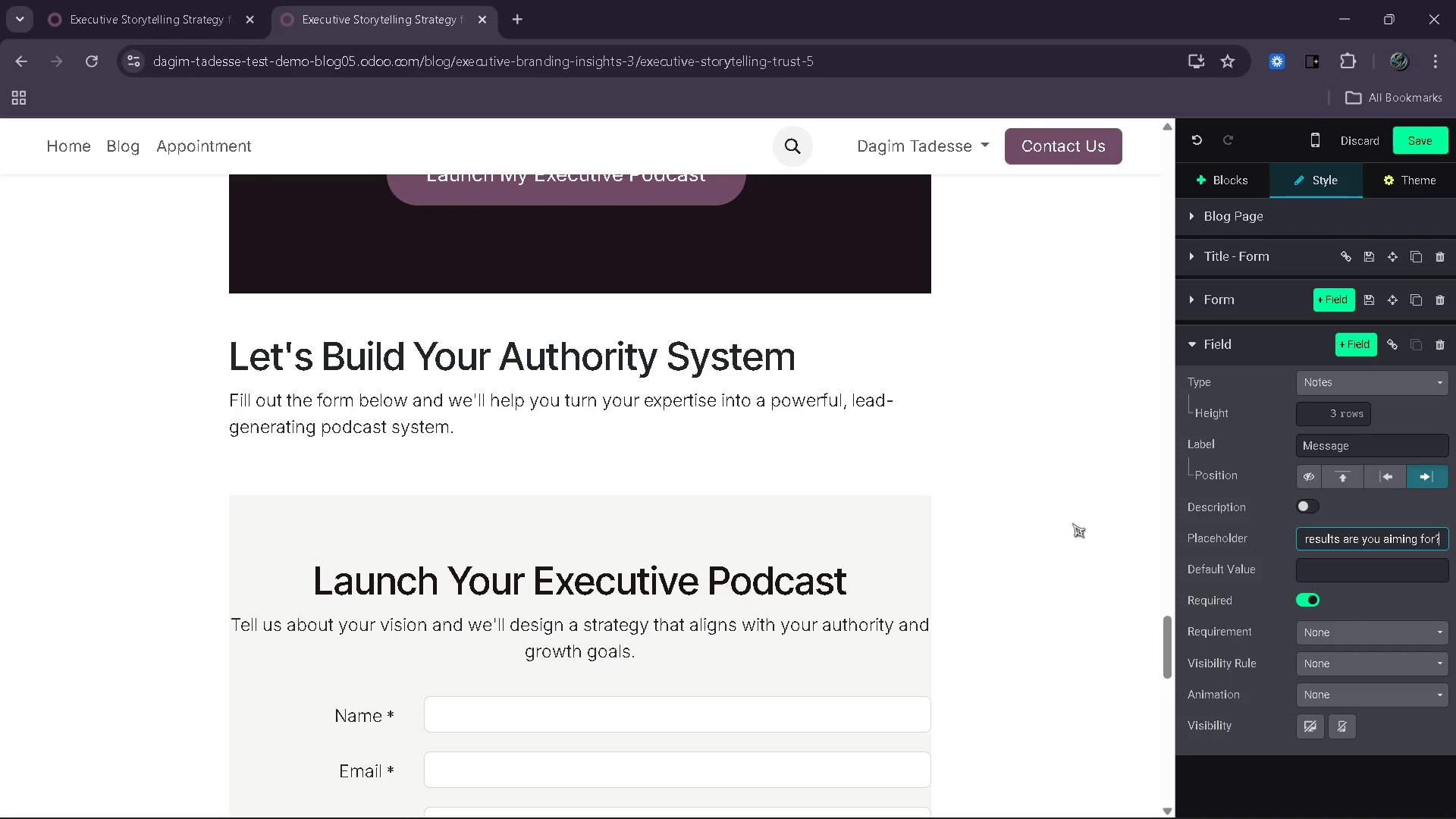 
left_click([128, 5])
 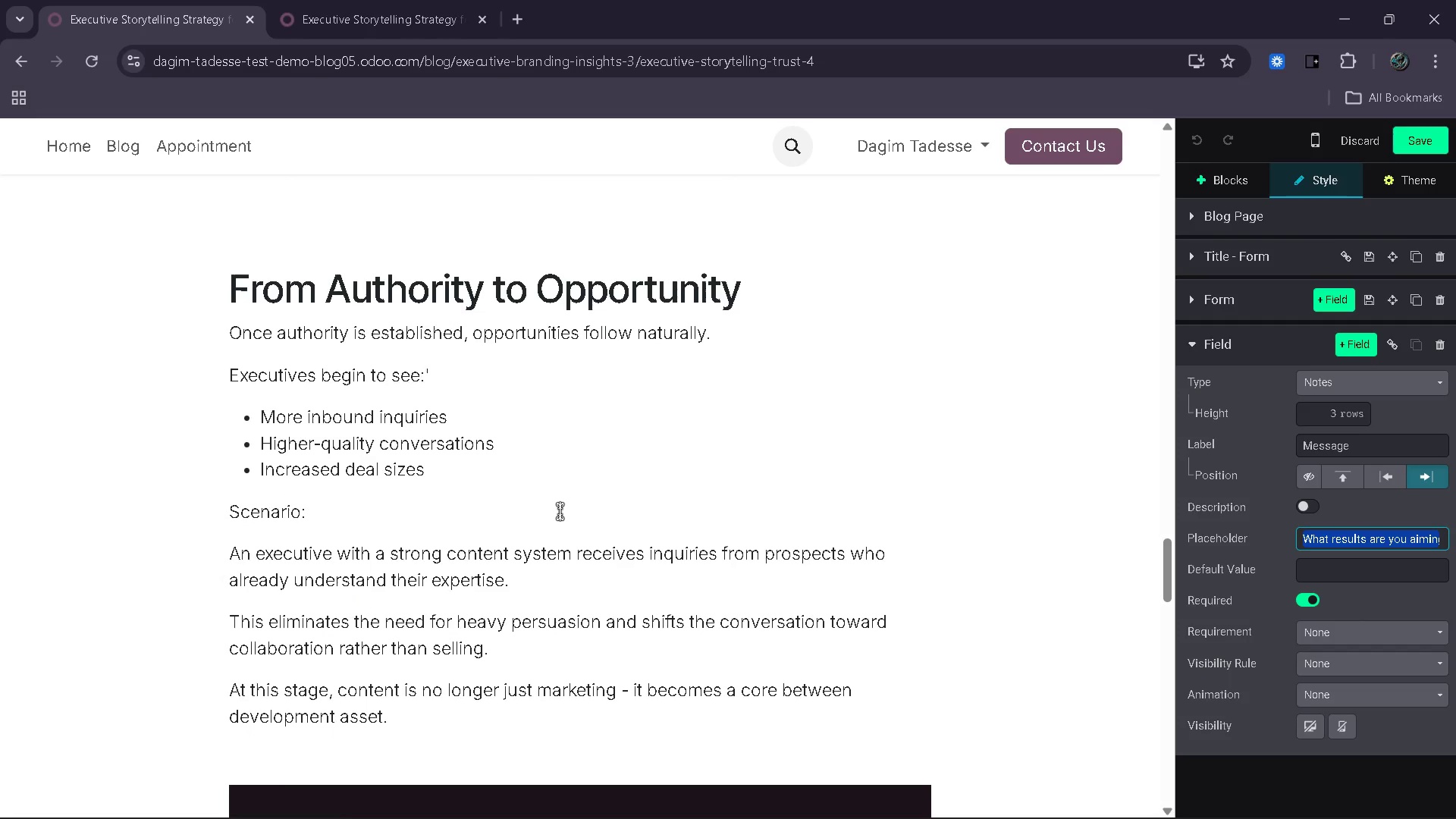 
wait(48.25)
 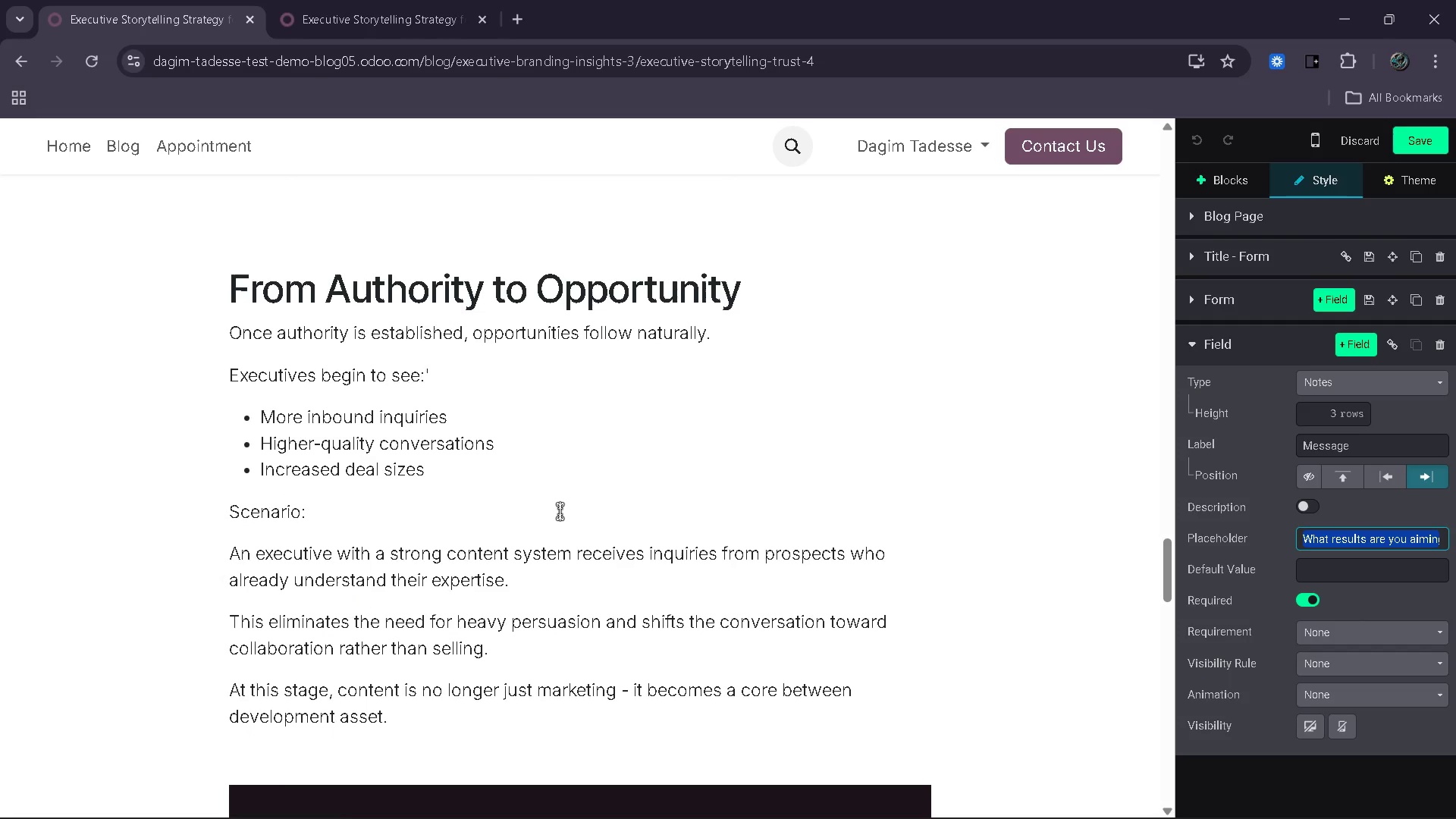 
left_click_drag(start_coordinate=[398, 715], to_coordinate=[232, 267])
 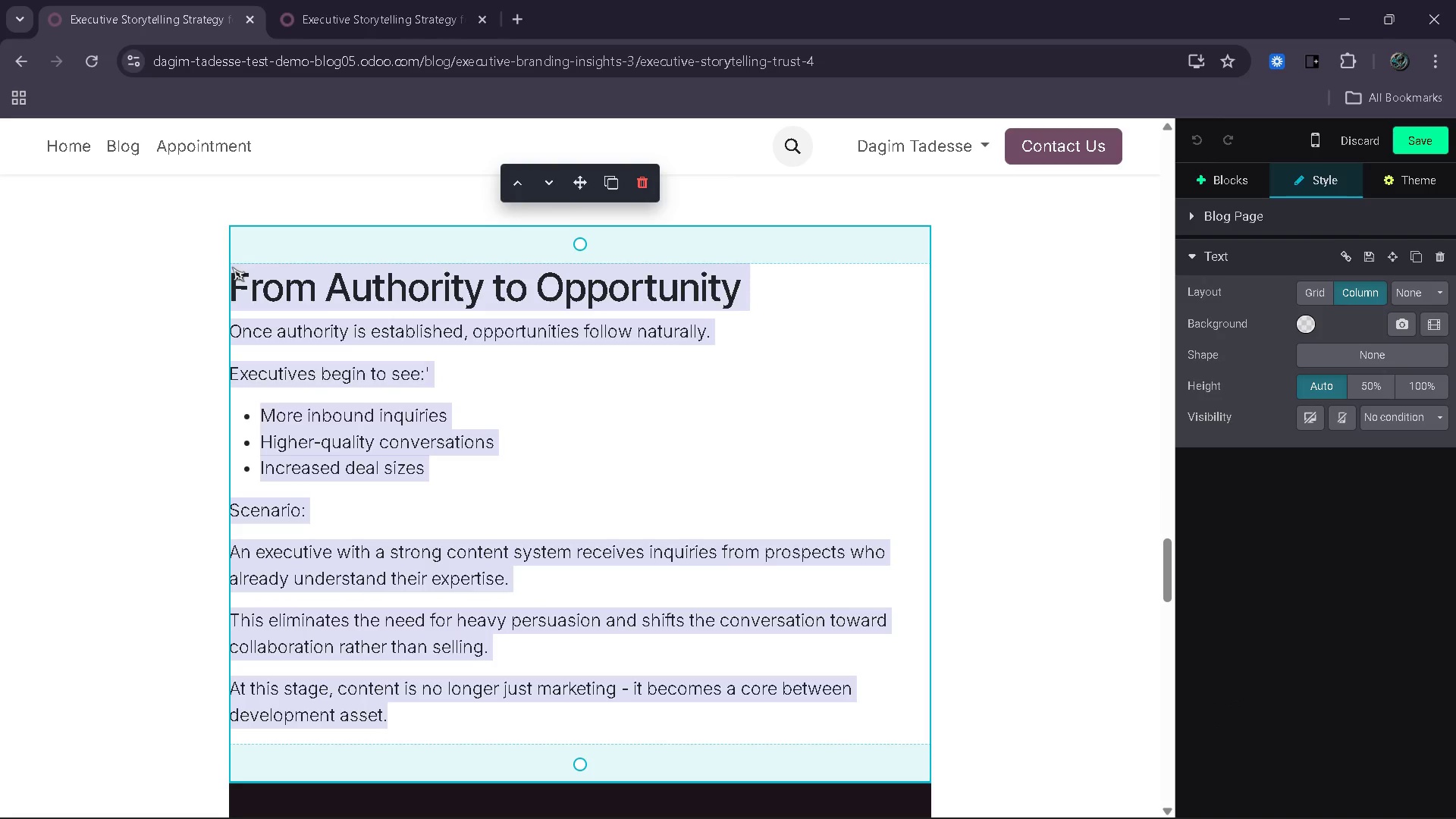 
key(Control+C)
 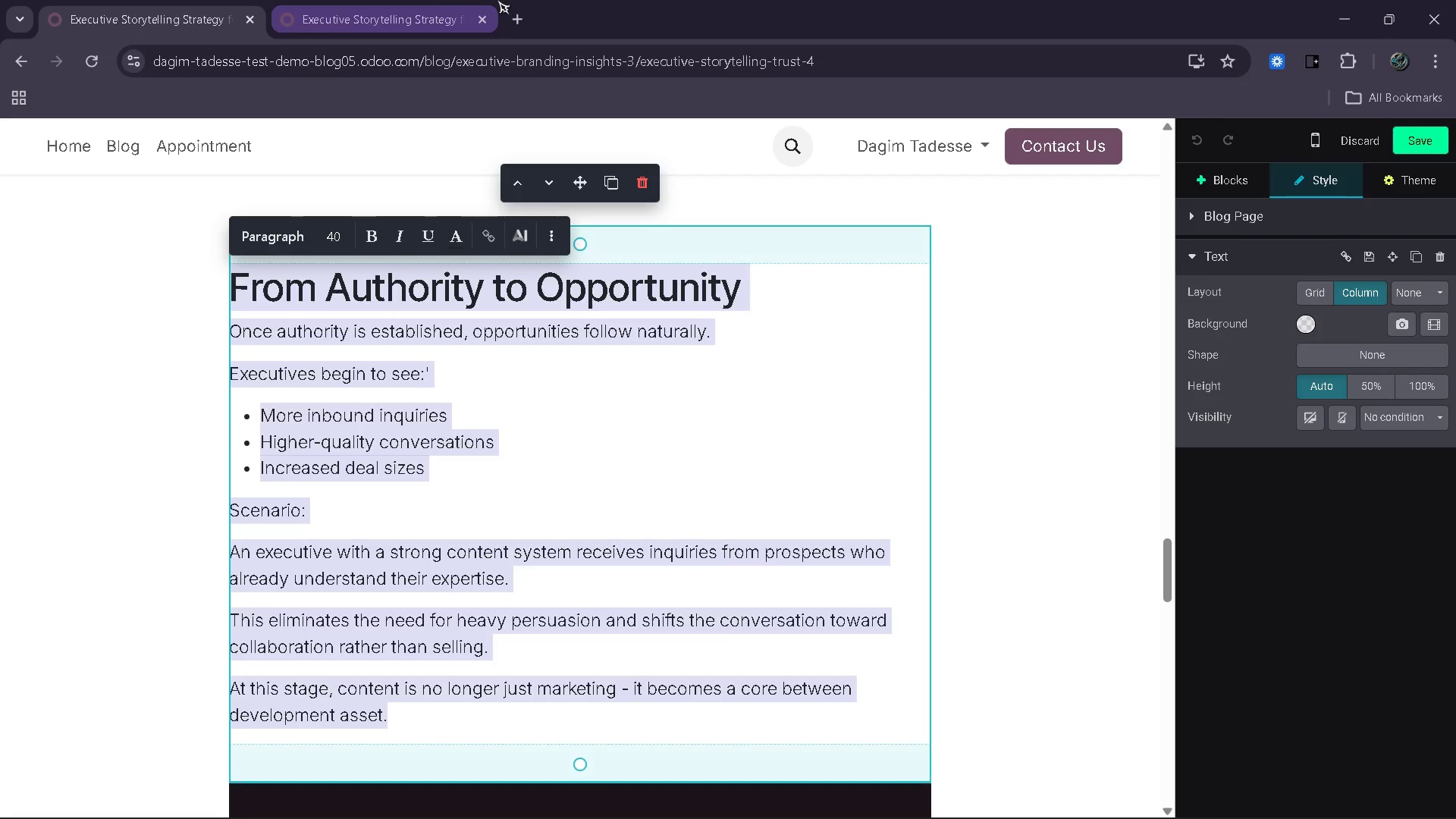 
left_click([434, 0])
 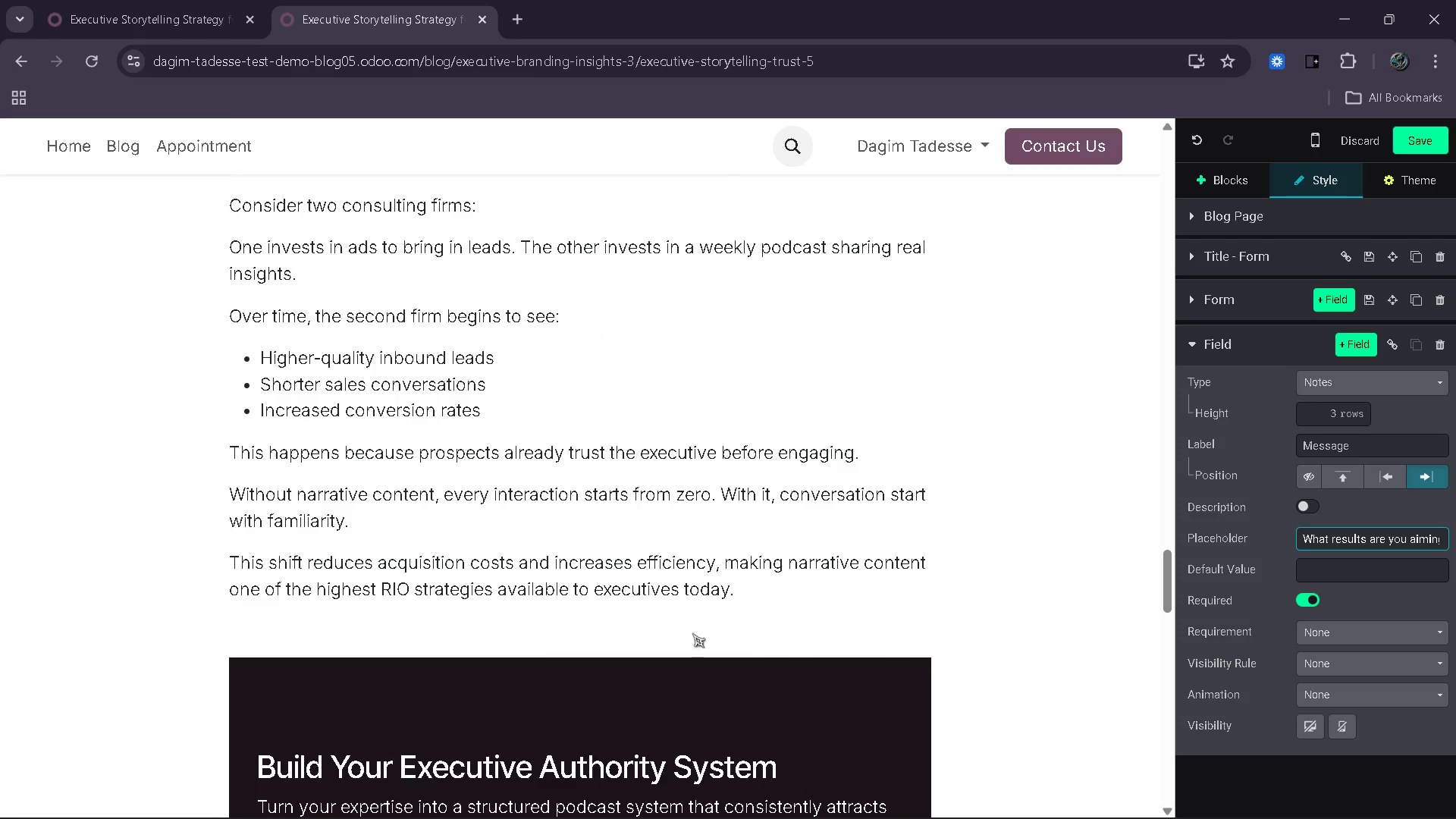 
left_click_drag(start_coordinate=[750, 596], to_coordinate=[235, 348])
 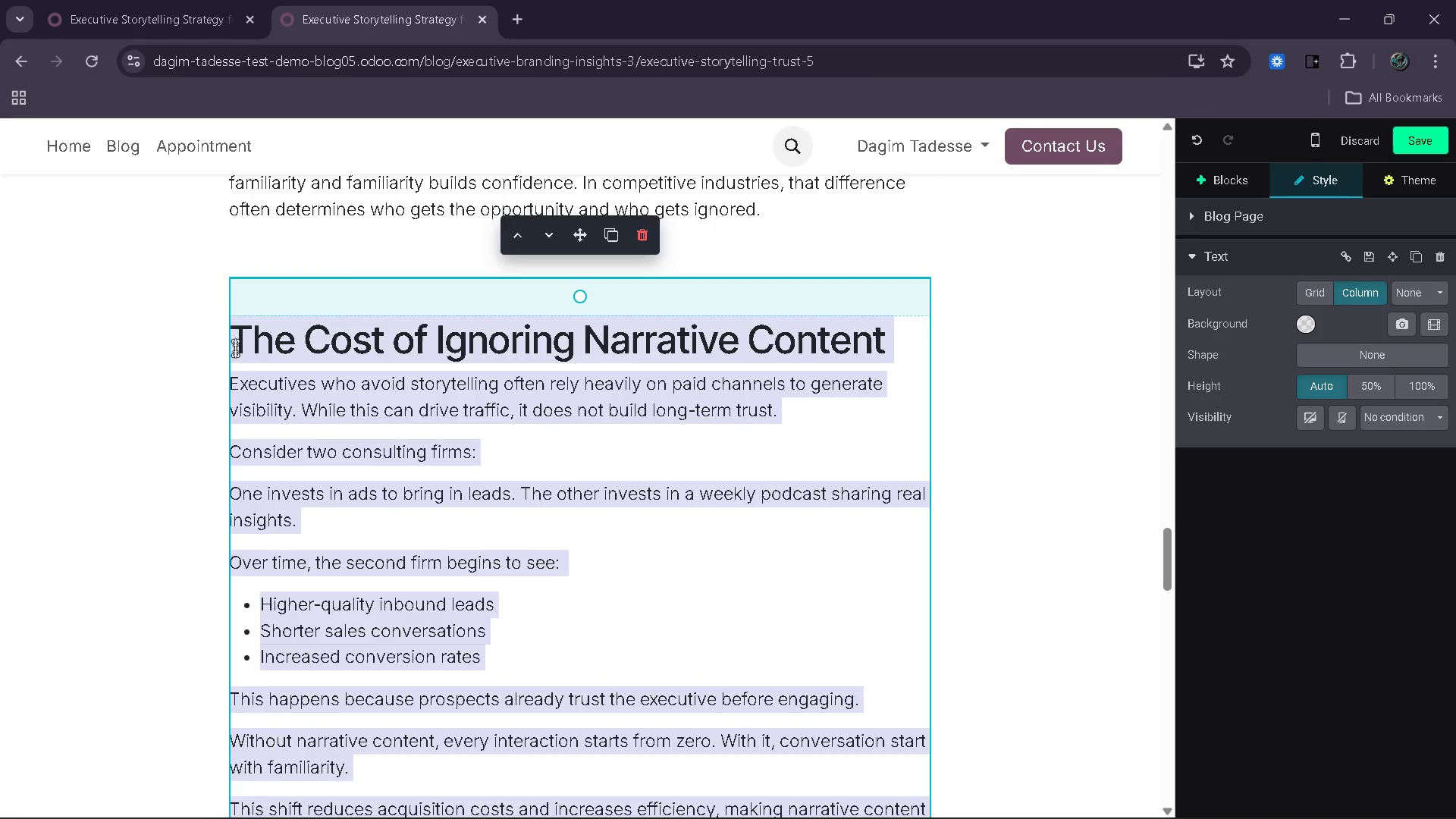 
key(Control+V)
 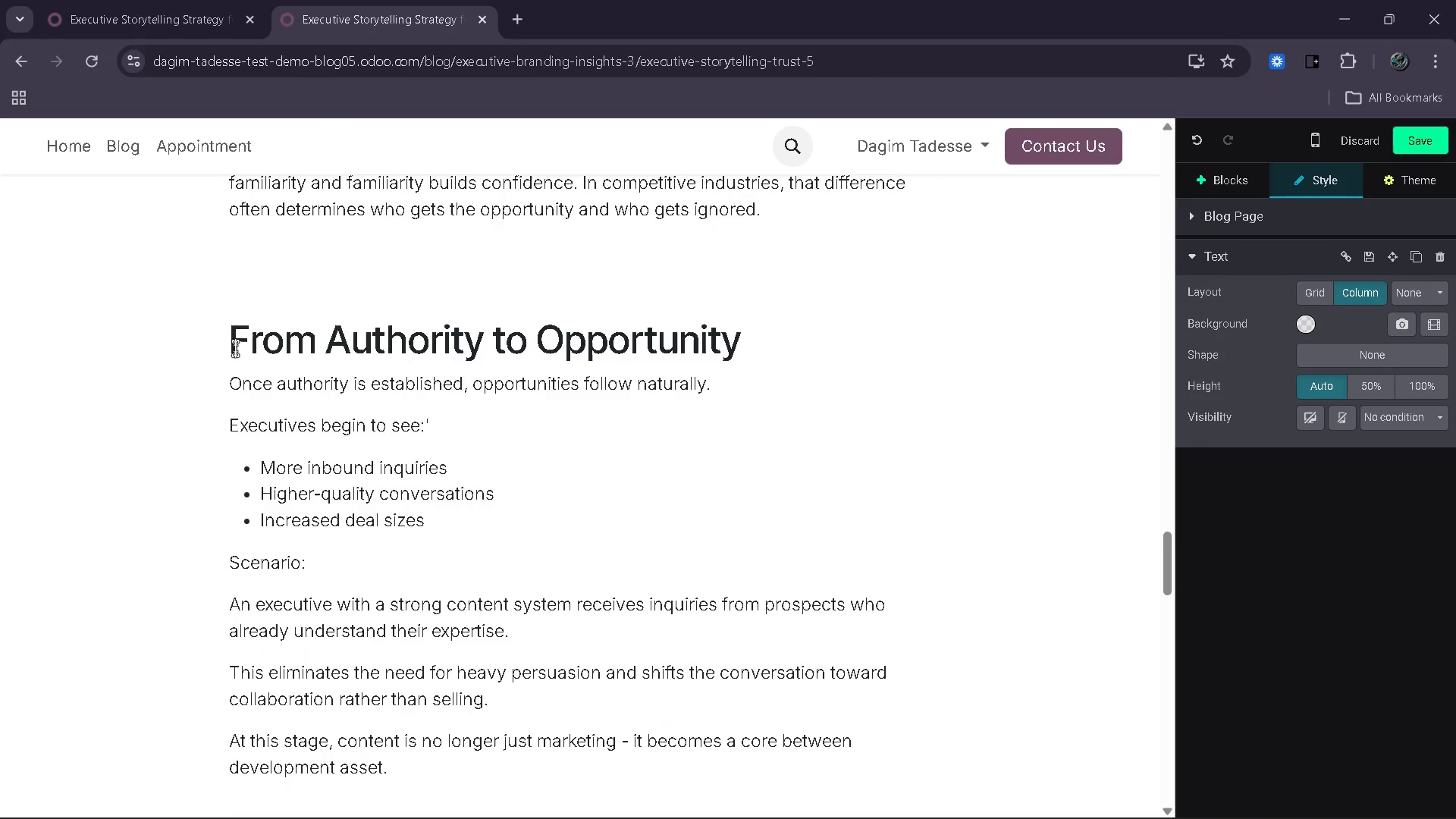 
mouse_move([509, 563])
 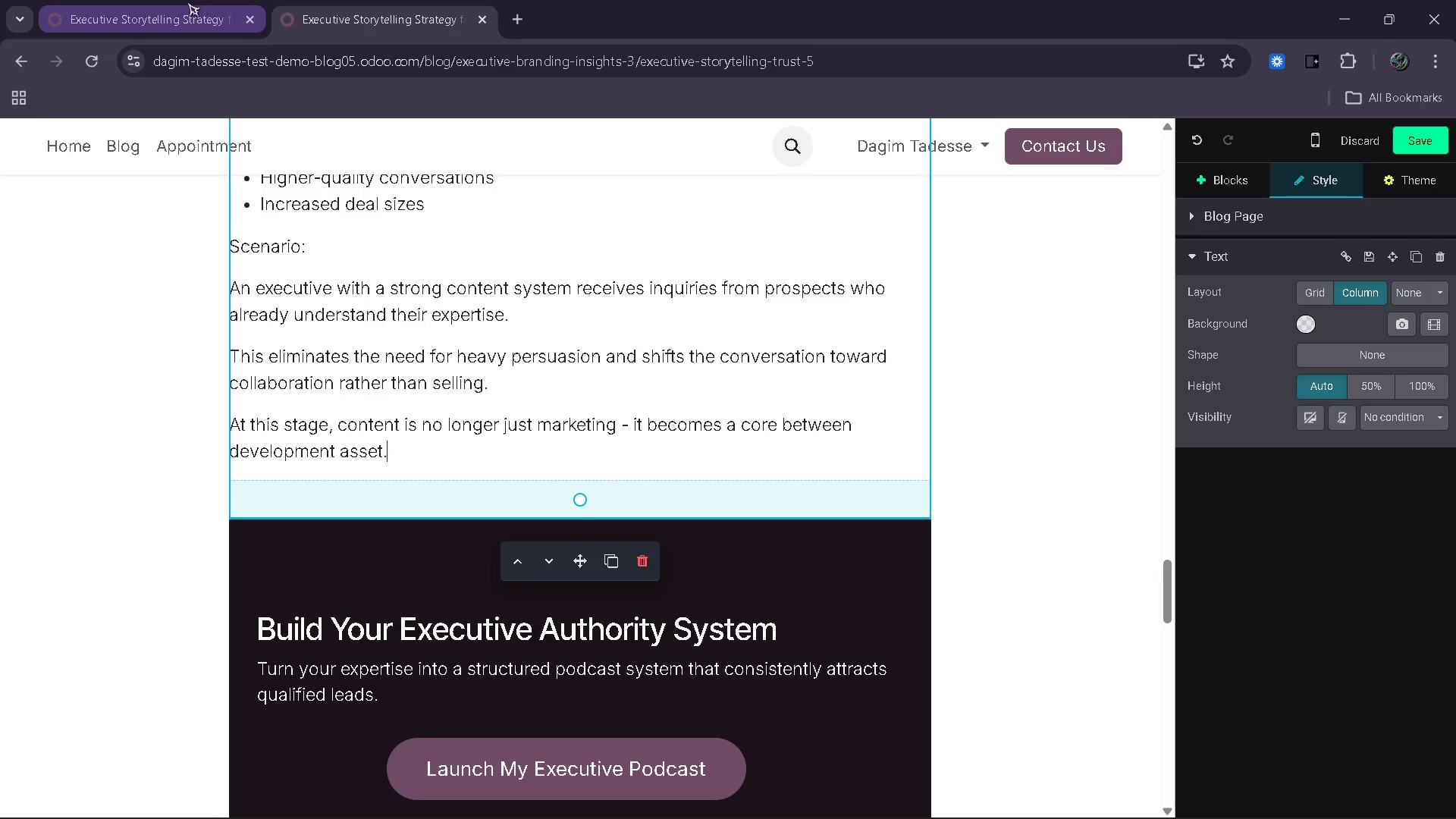 
left_click([187, 2])
 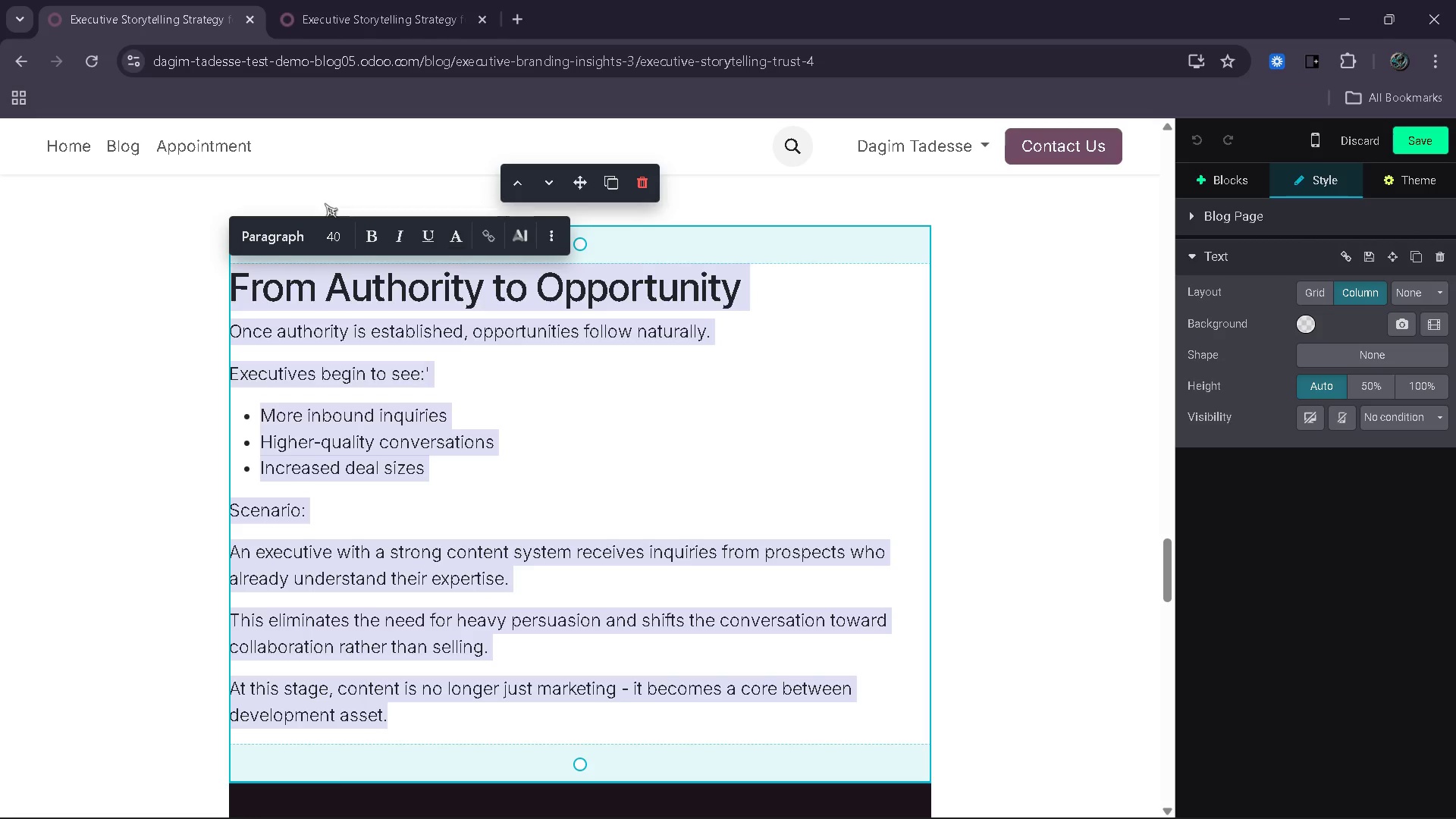 
mouse_move([594, 595])
 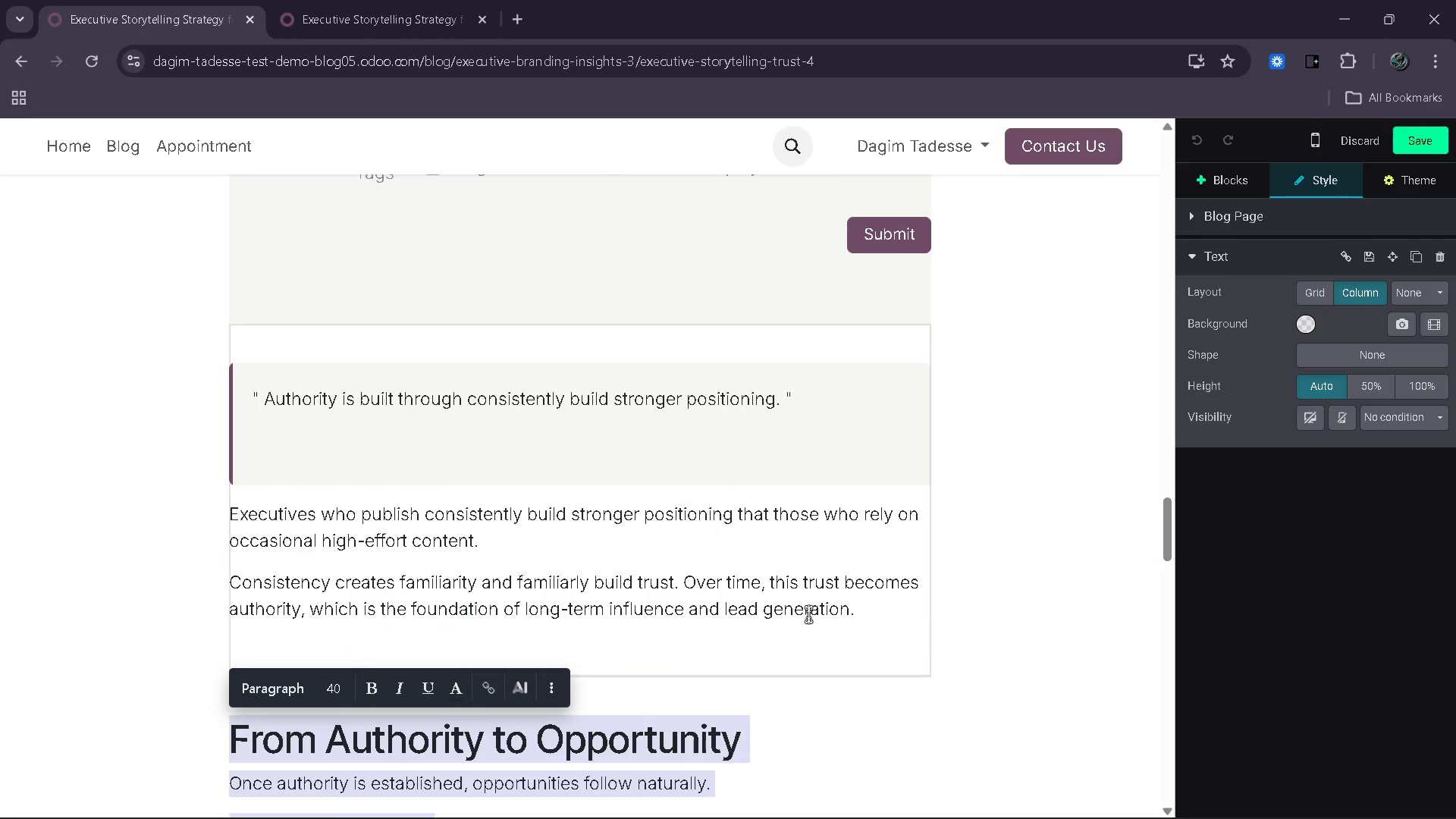 
left_click([808, 614])
 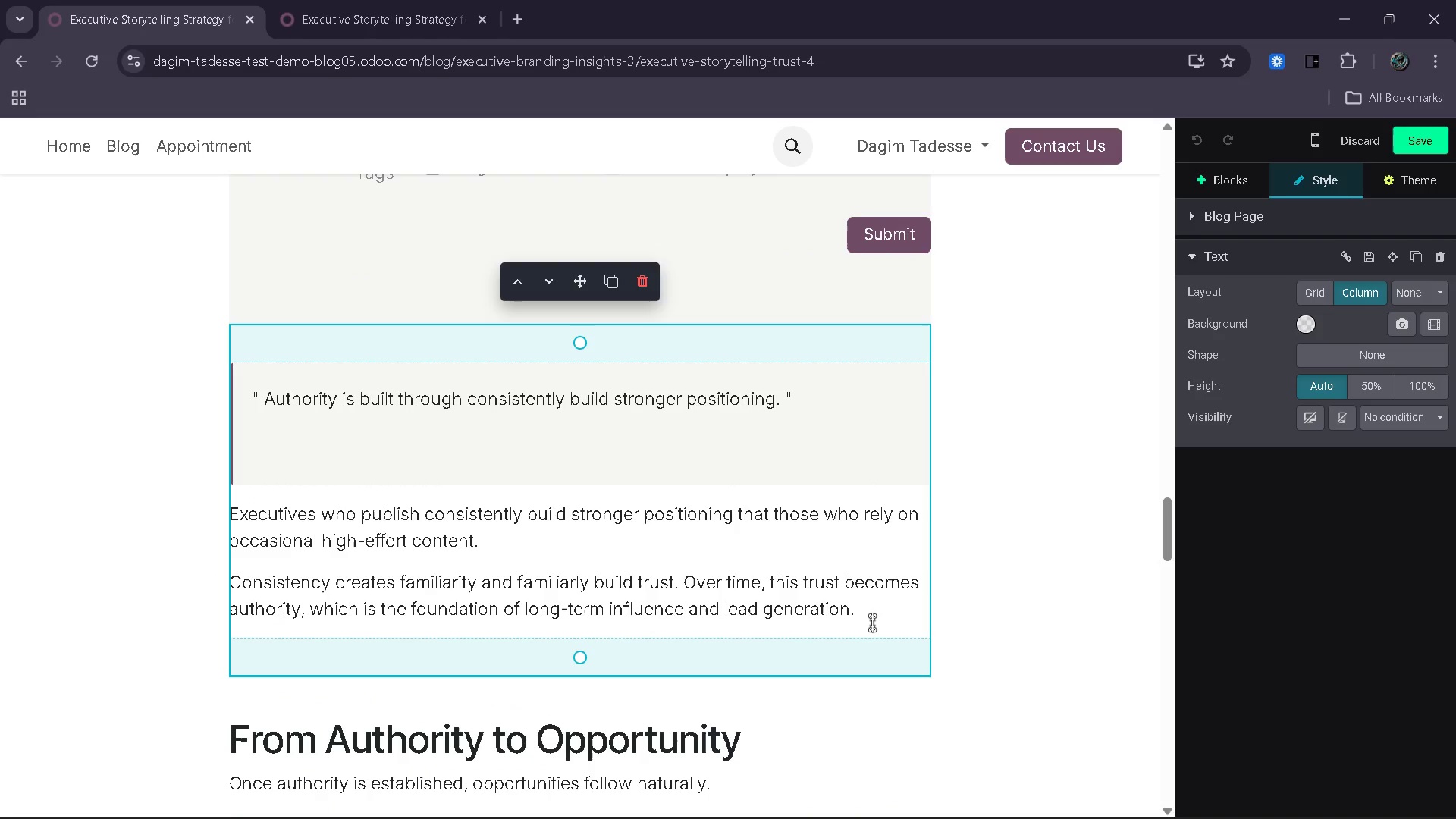 
left_click_drag(start_coordinate=[872, 623], to_coordinate=[231, 505])
 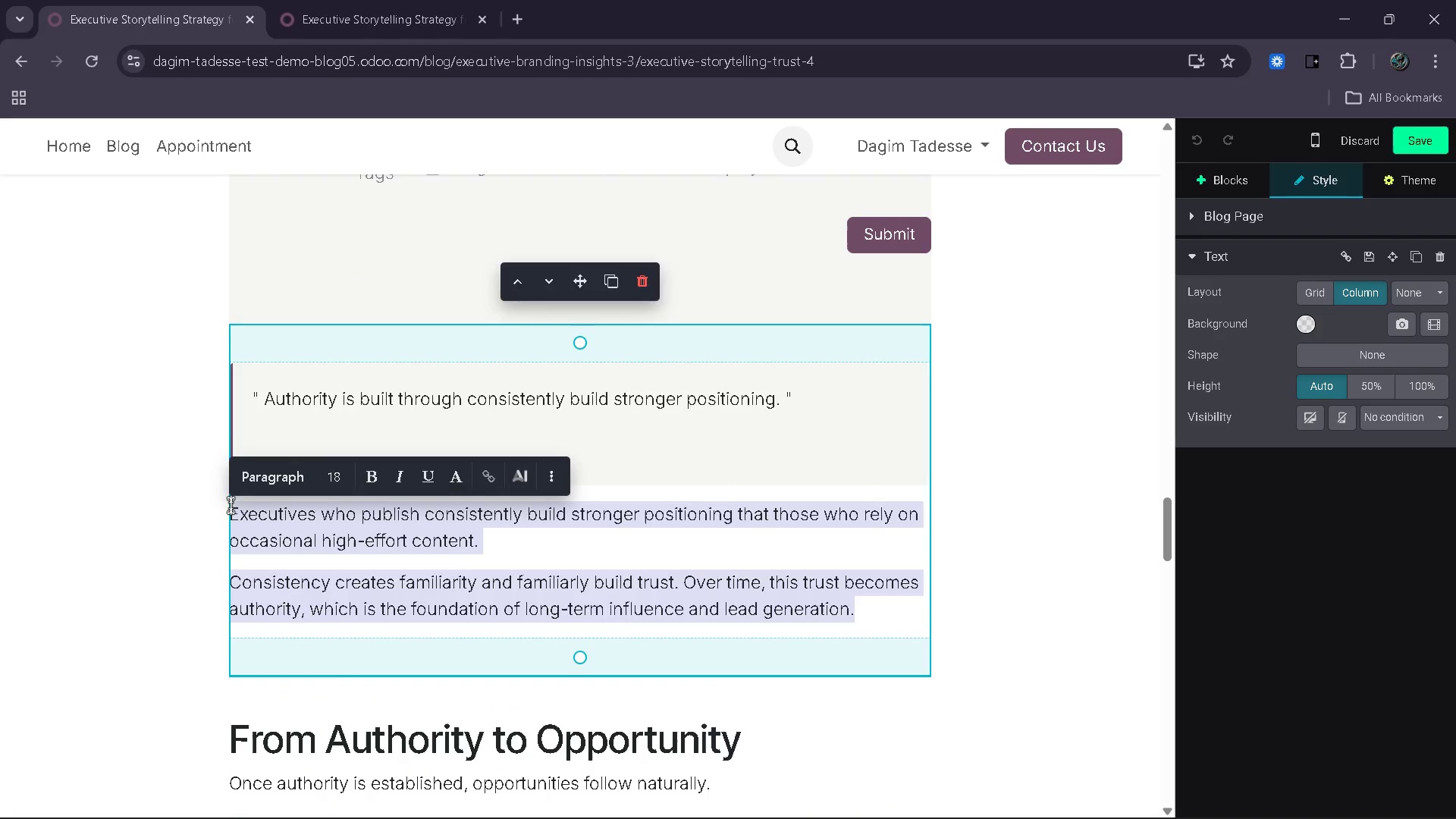 
key(Control+C)
 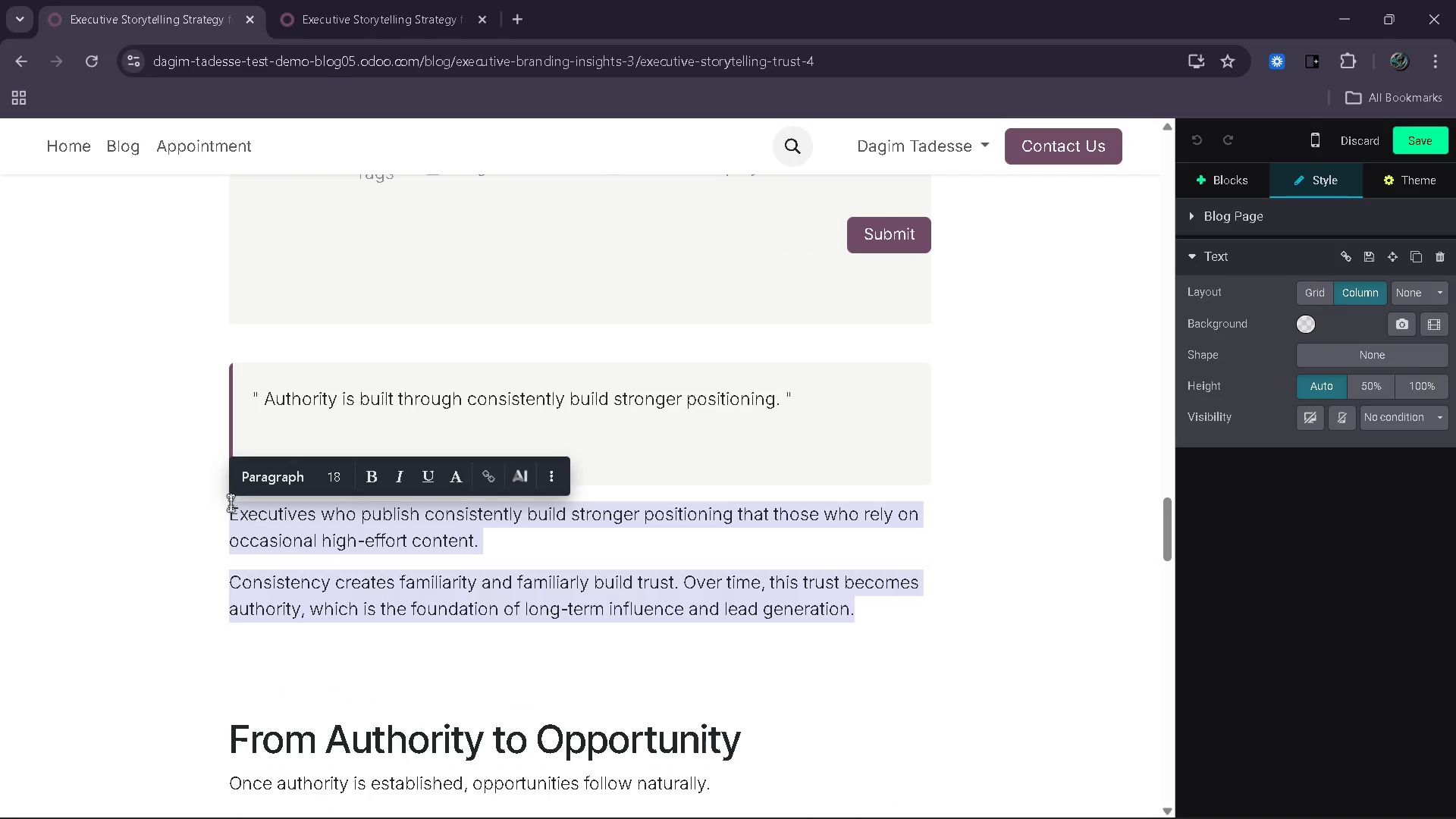 
left_click([399, 0])
 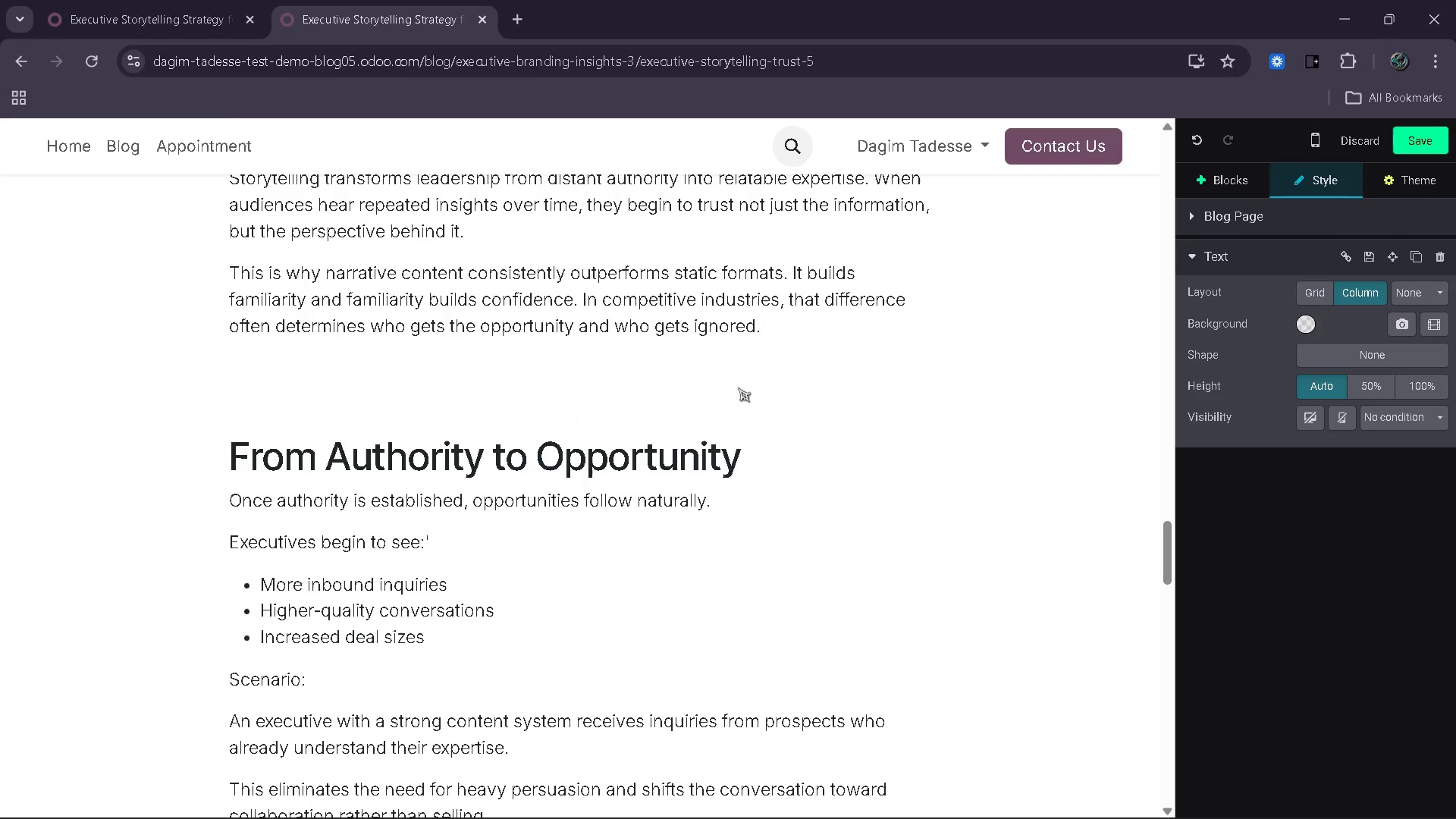 
left_click_drag(start_coordinate=[783, 335], to_coordinate=[229, 190])
 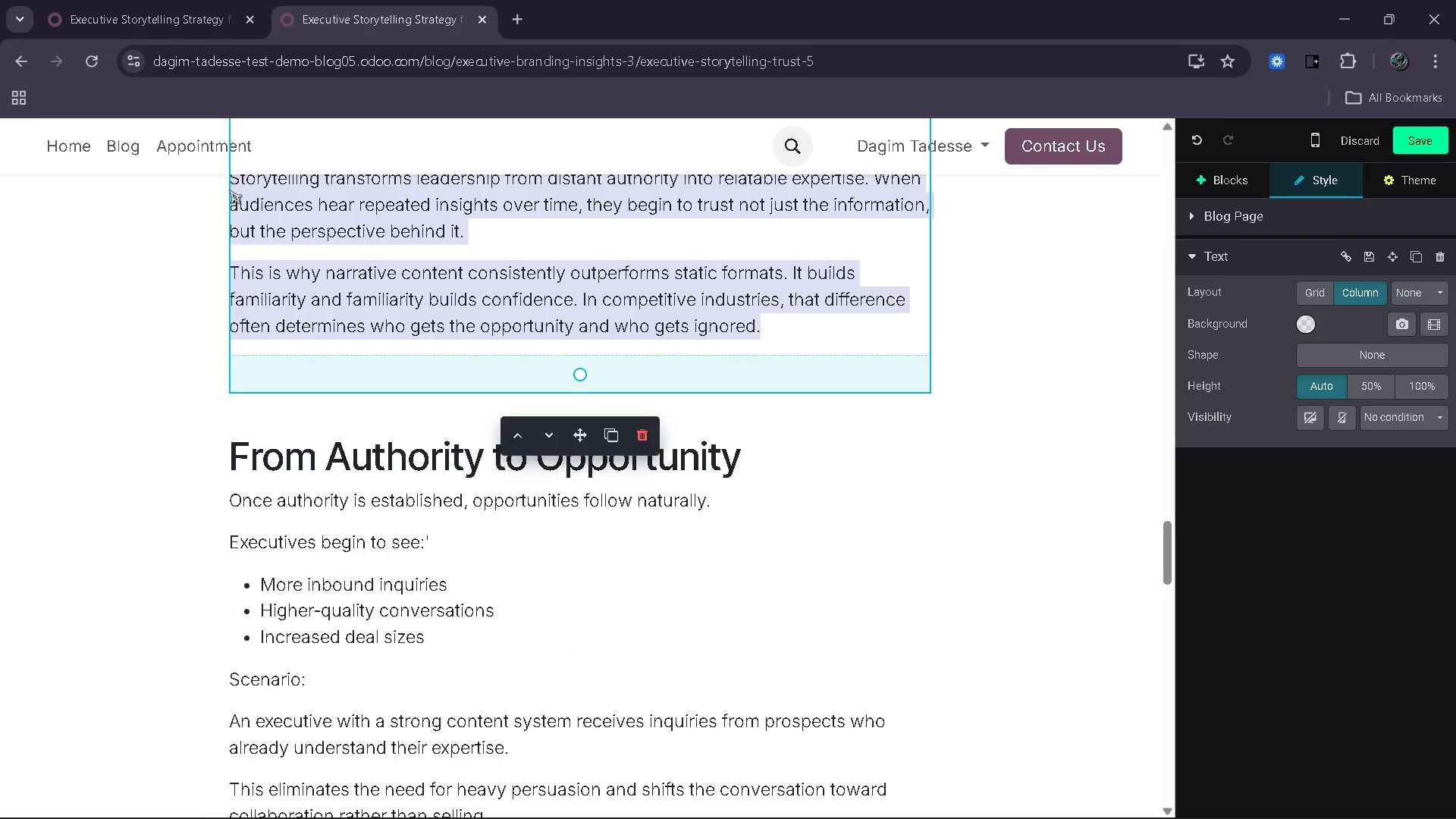 
key(Control+V)
 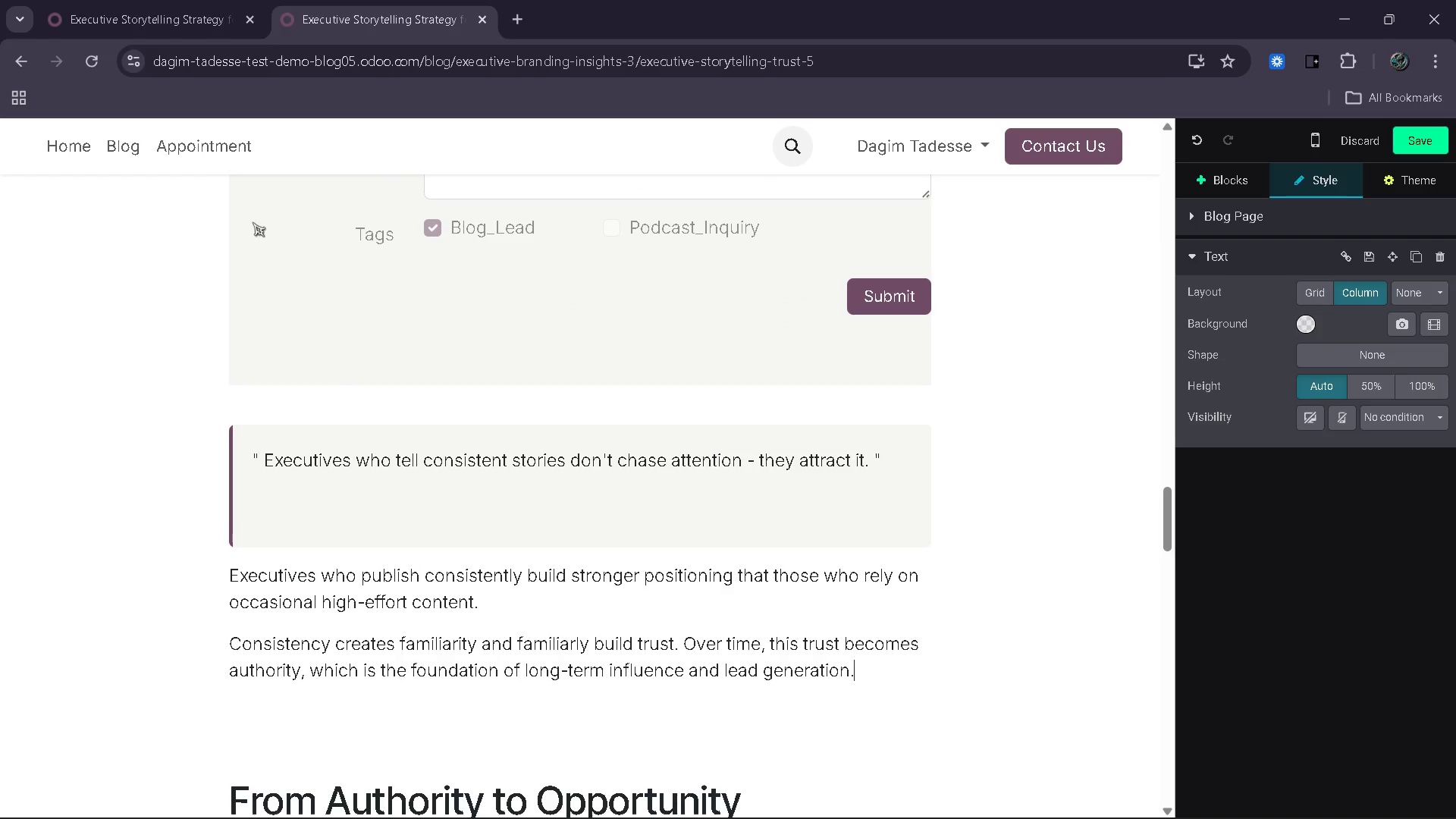 
left_click([162, 0])
 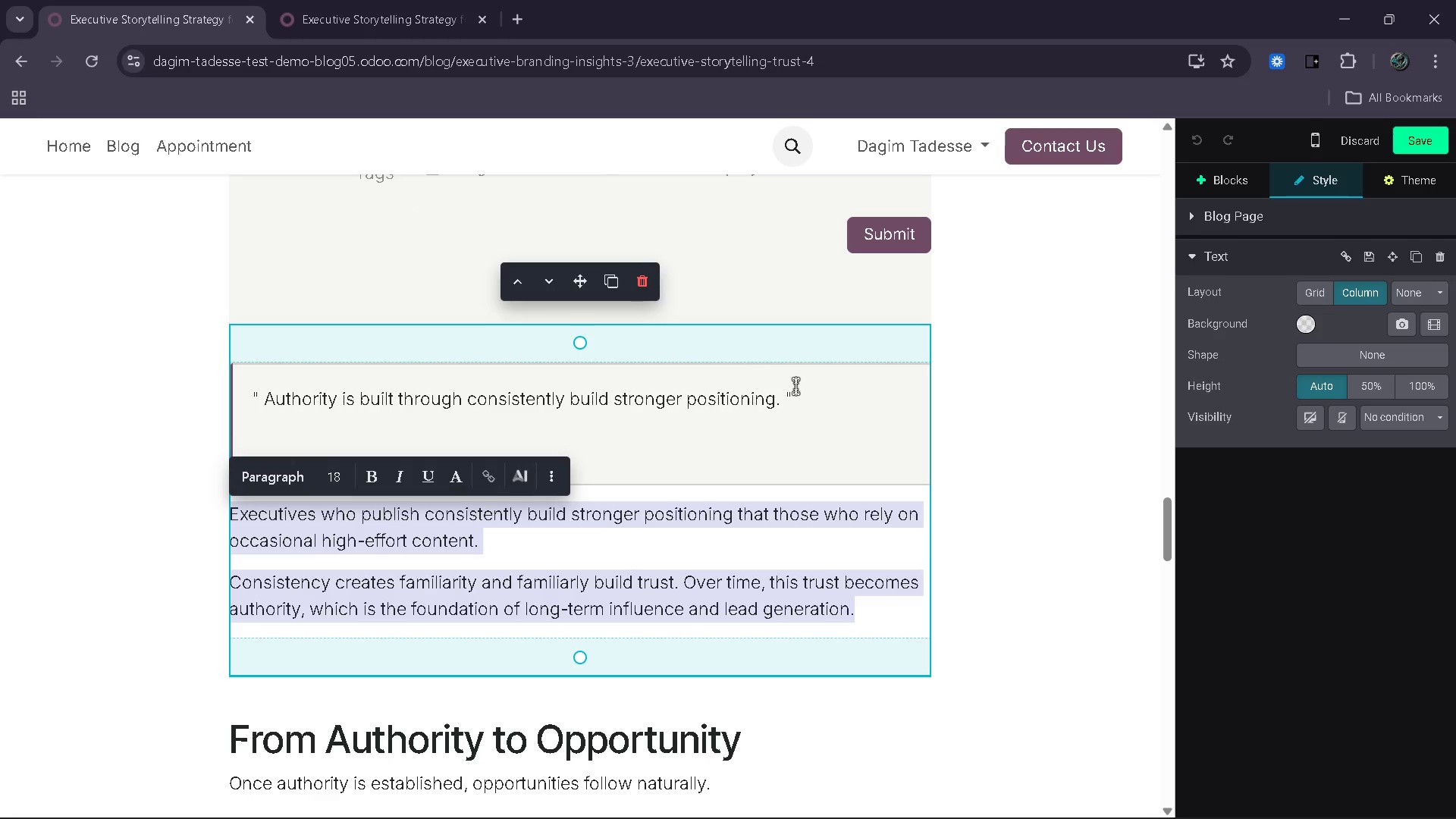 
left_click_drag(start_coordinate=[804, 389], to_coordinate=[251, 382])
 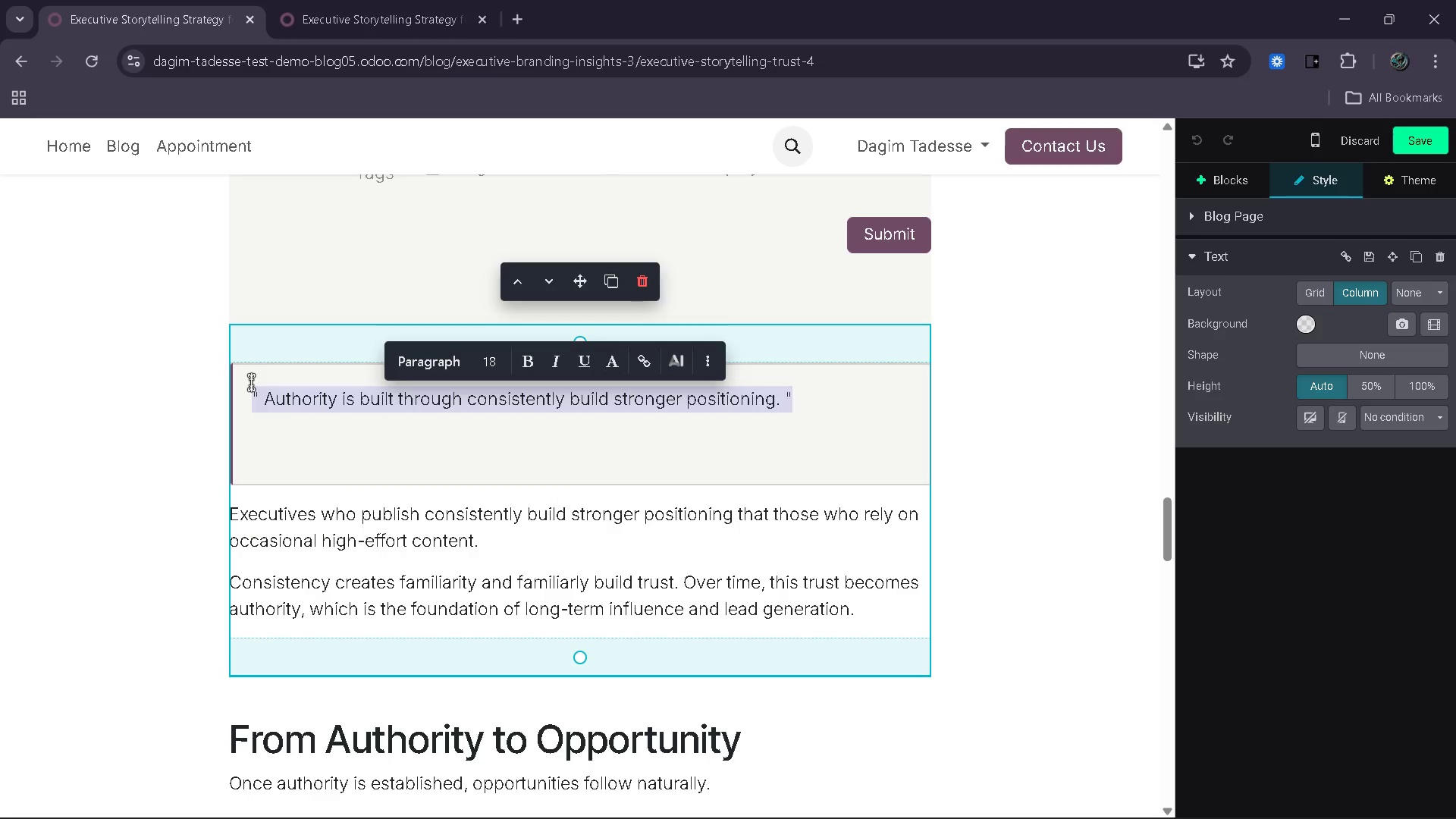 
key(Control+C)
 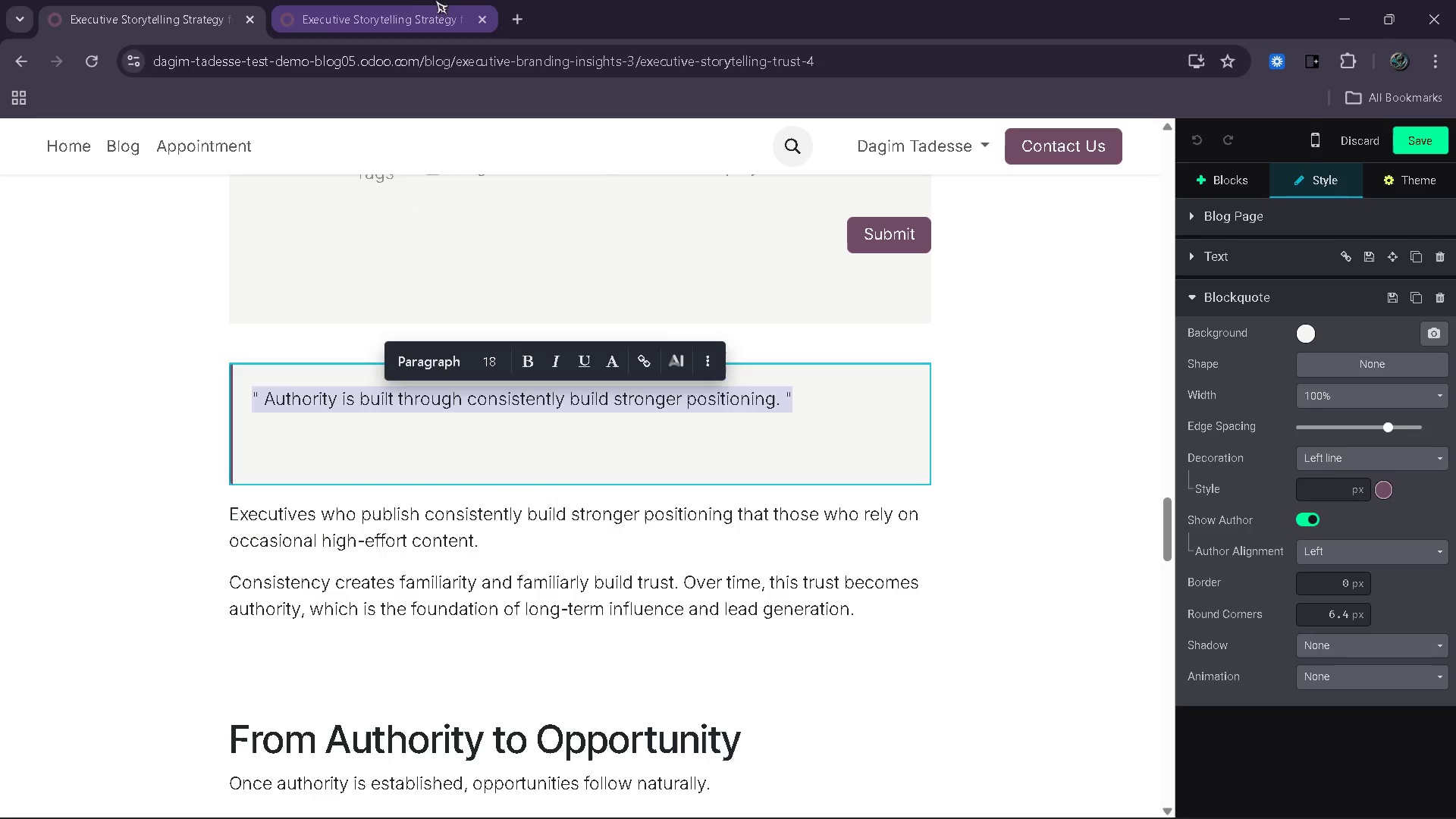 
left_click([418, 0])
 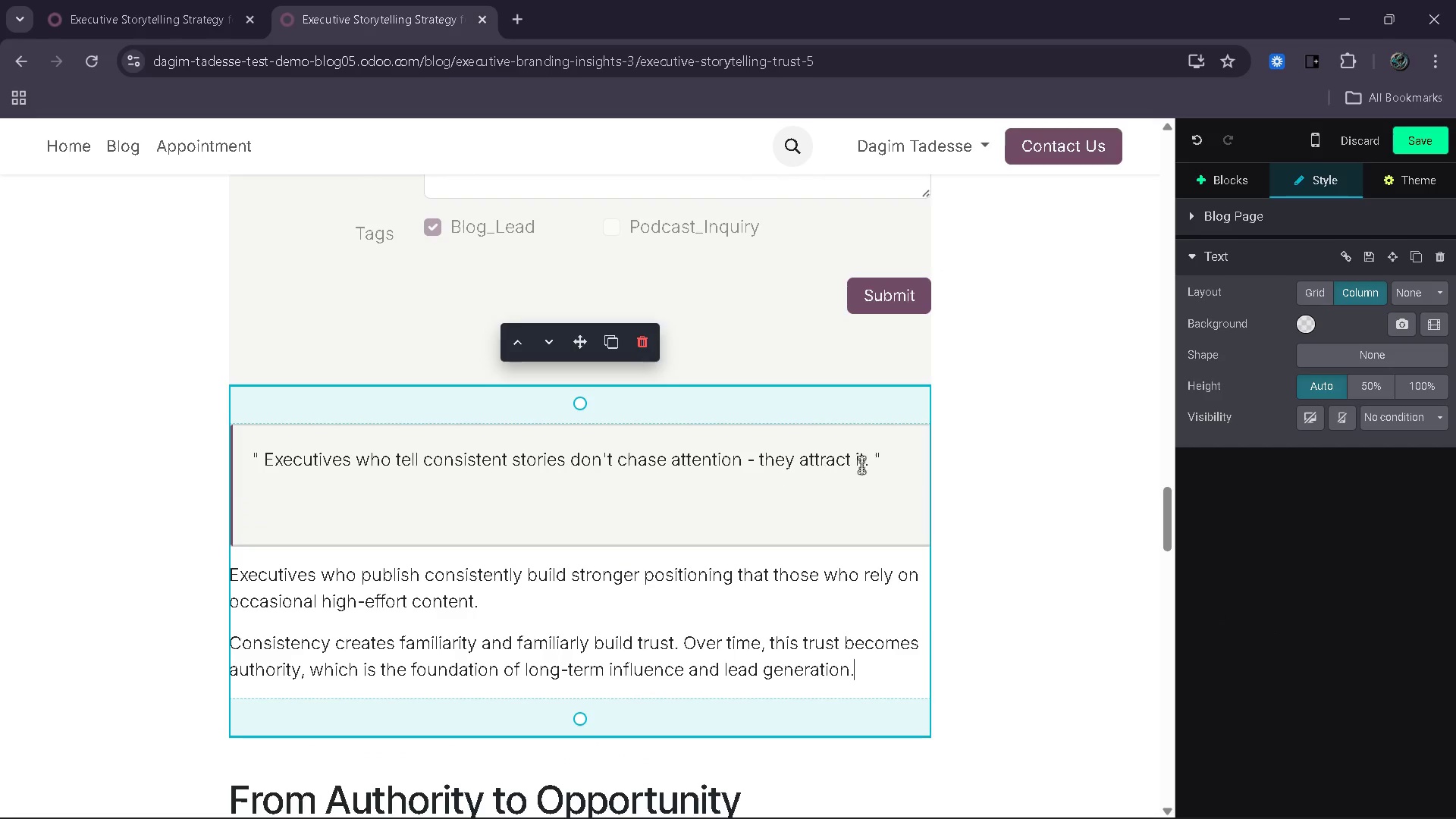 
left_click_drag(start_coordinate=[889, 457], to_coordinate=[256, 437])
 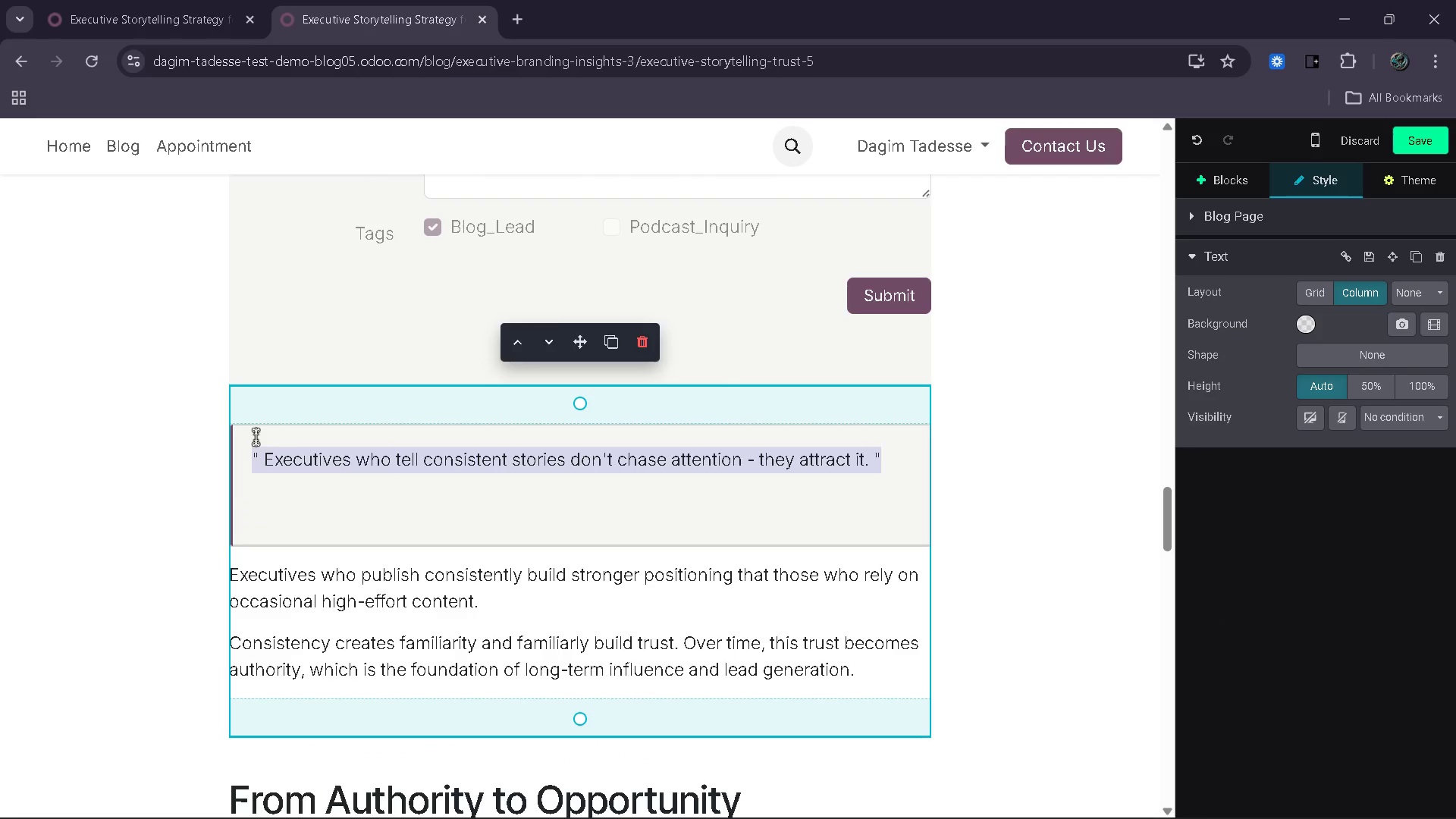 
key(Control+V)
 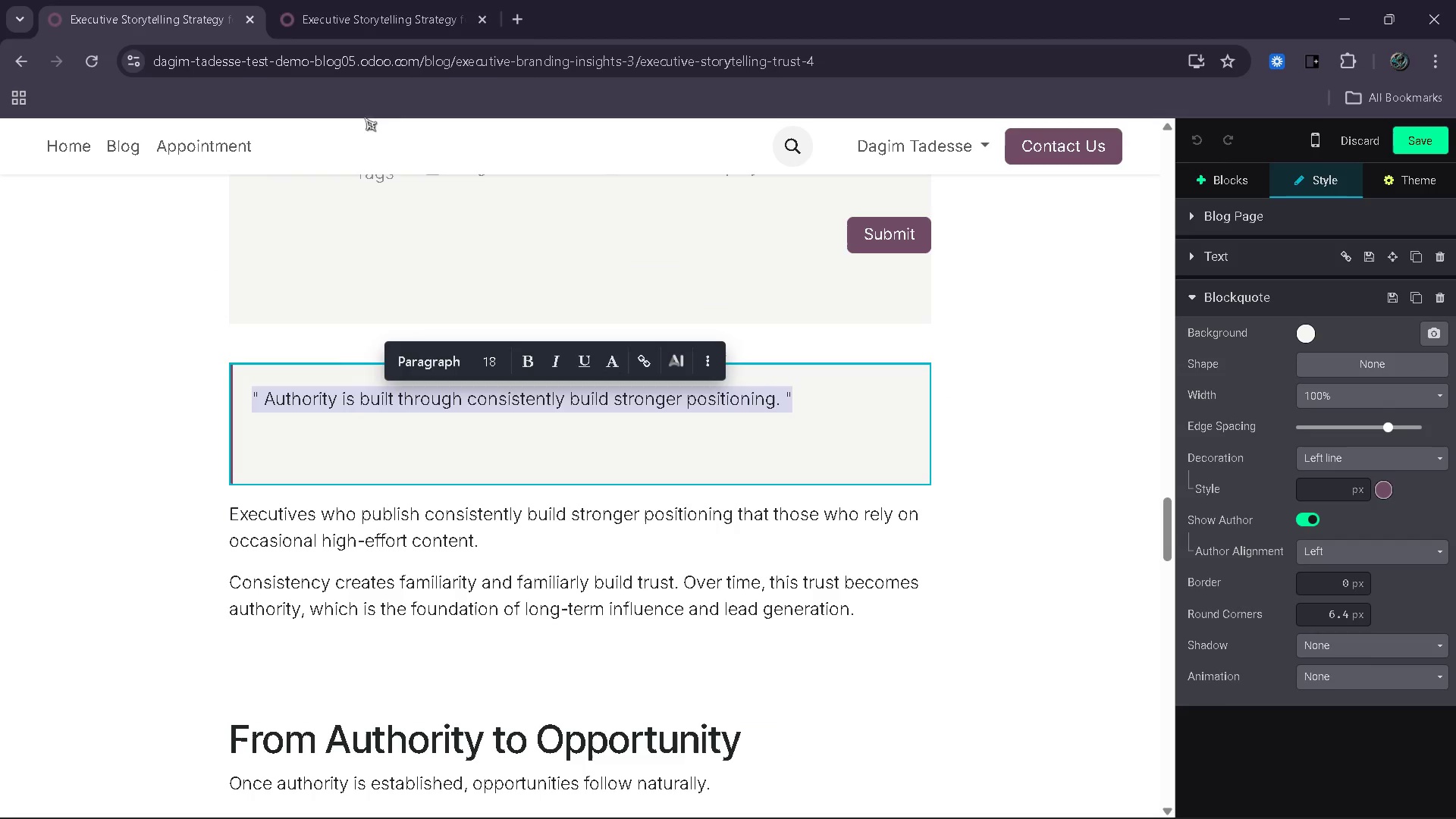 
wait(5.03)
 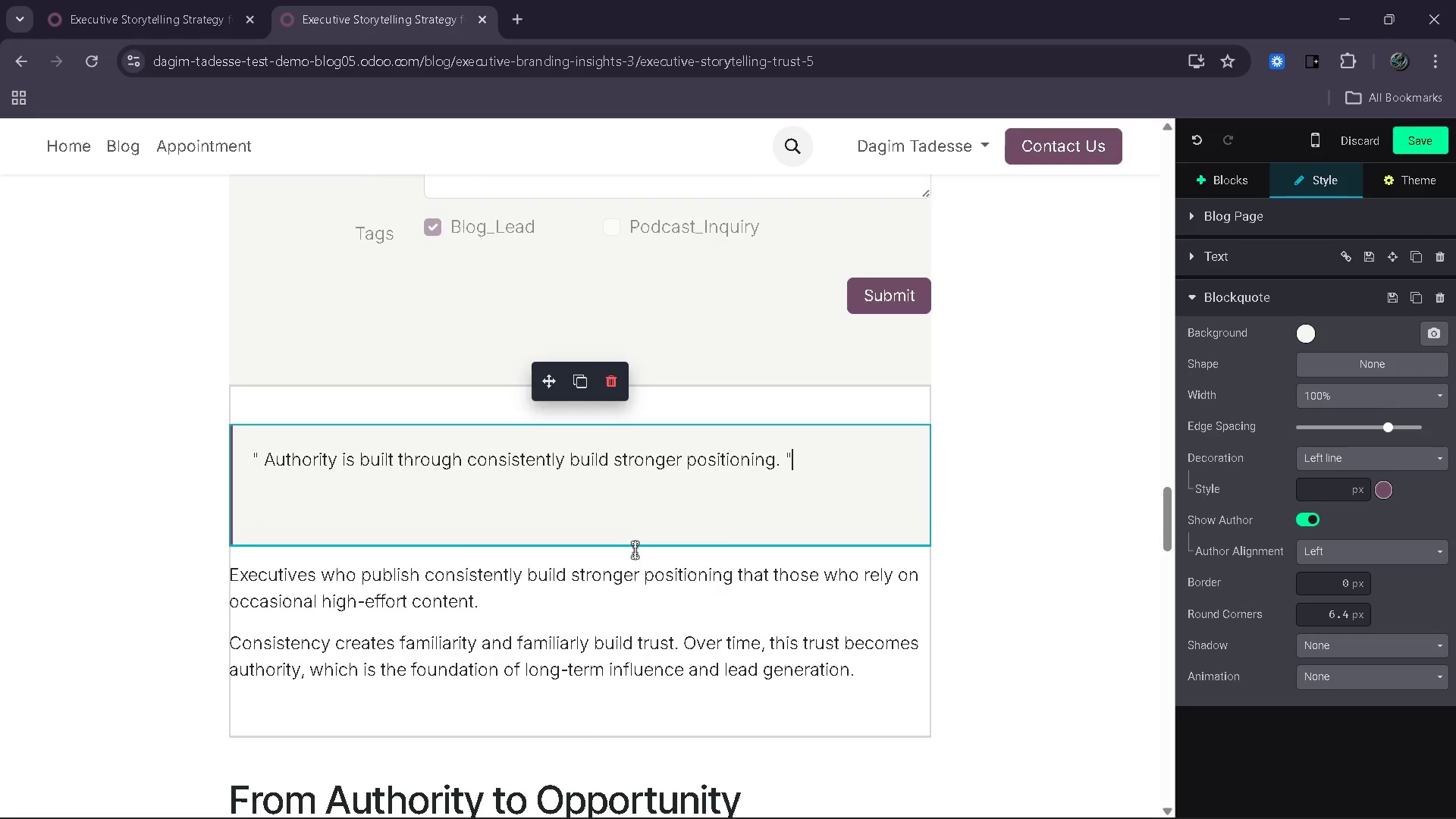 
left_click([1046, 420])
 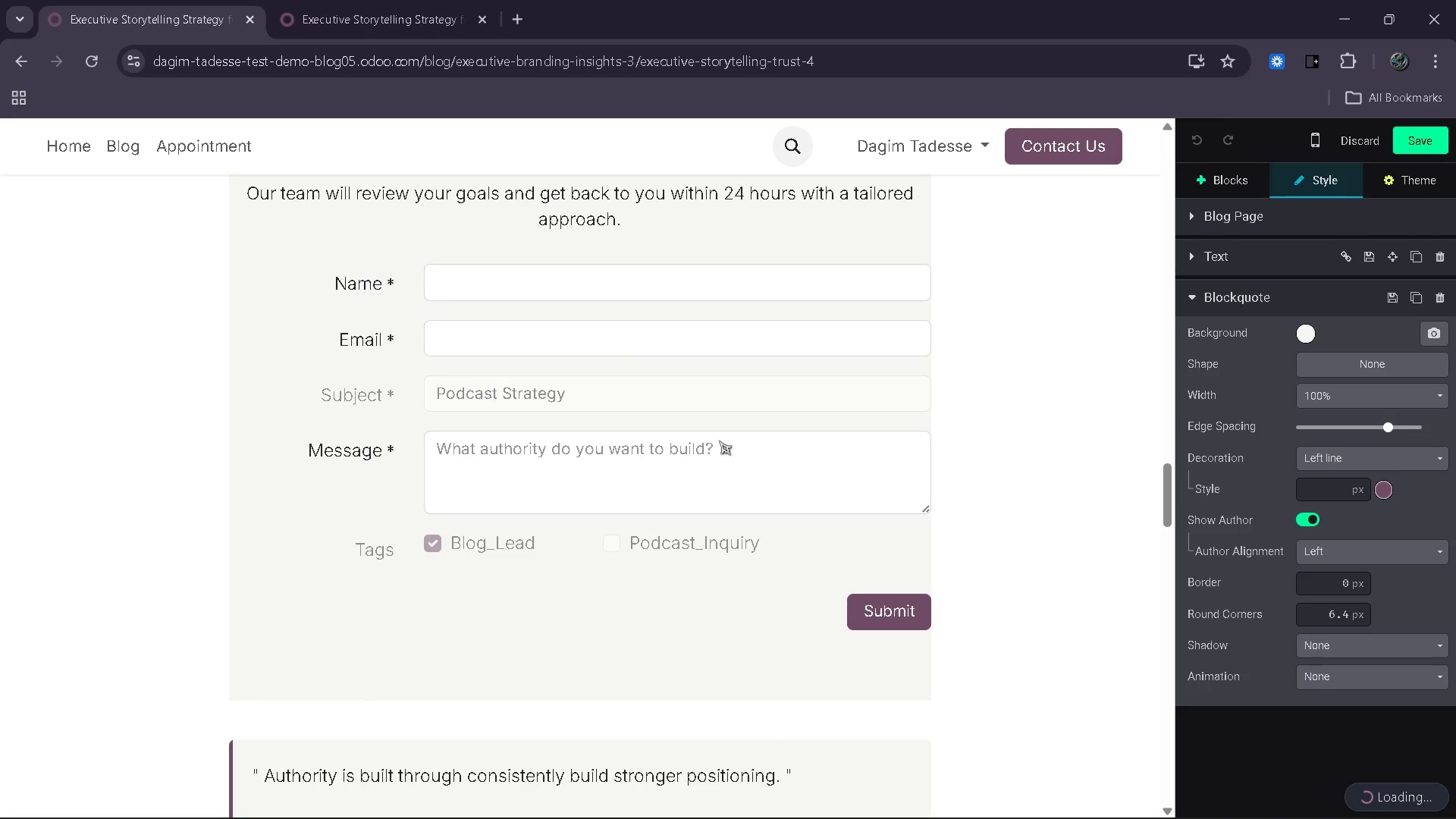 
left_click([671, 485])
 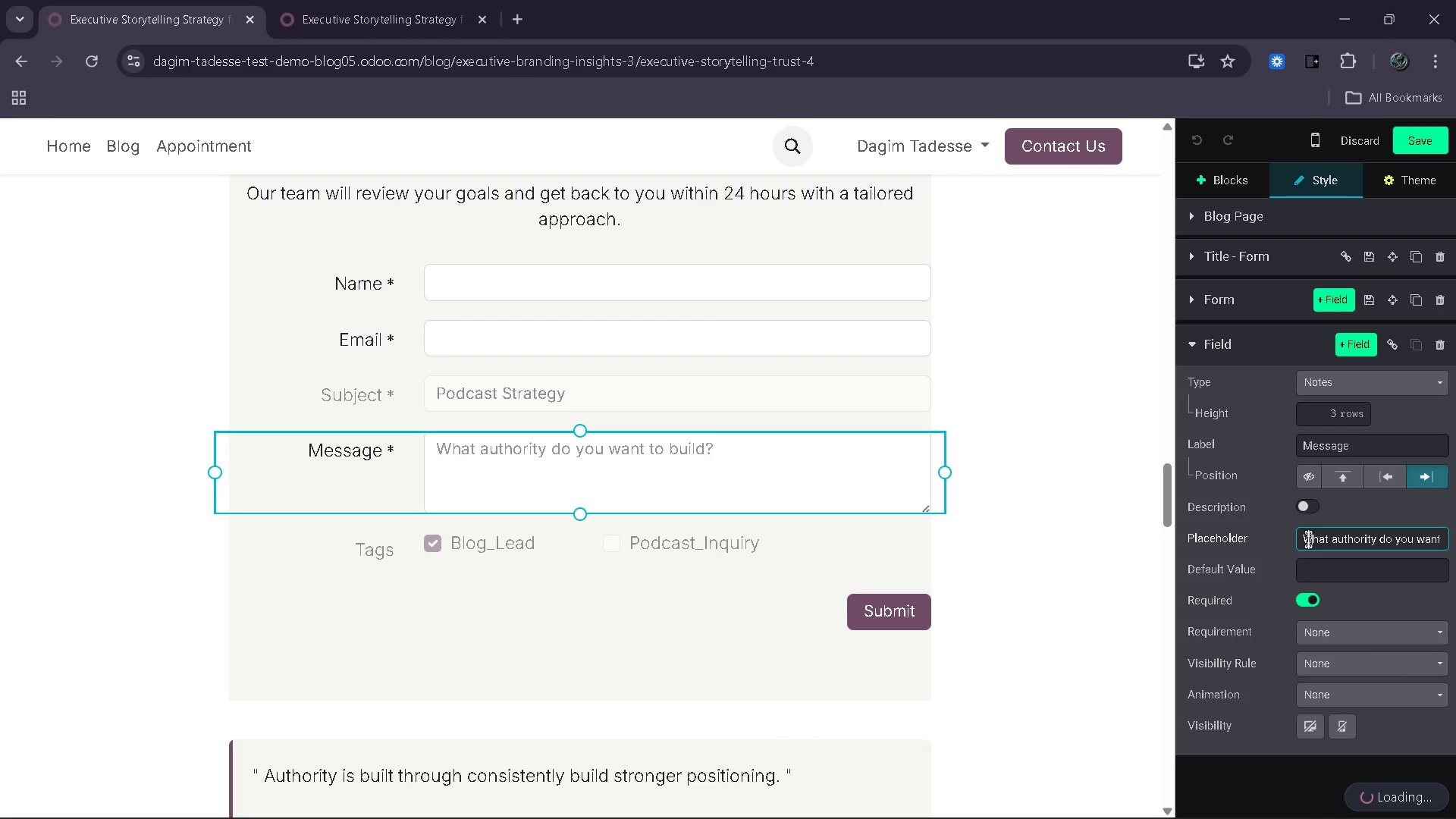 
left_click_drag(start_coordinate=[1302, 541], to_coordinate=[1455, 539])
 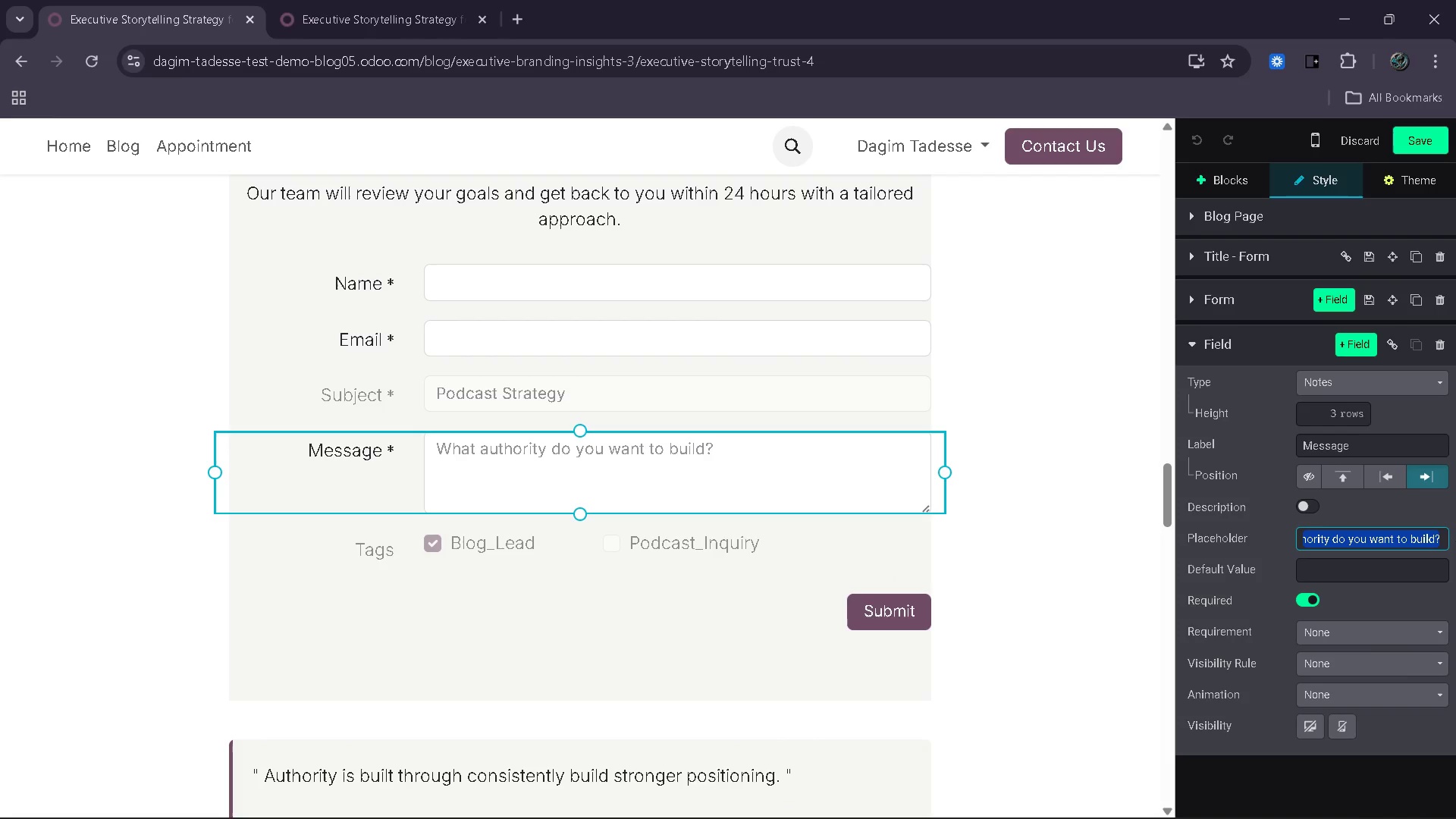 
key(Control+C)
 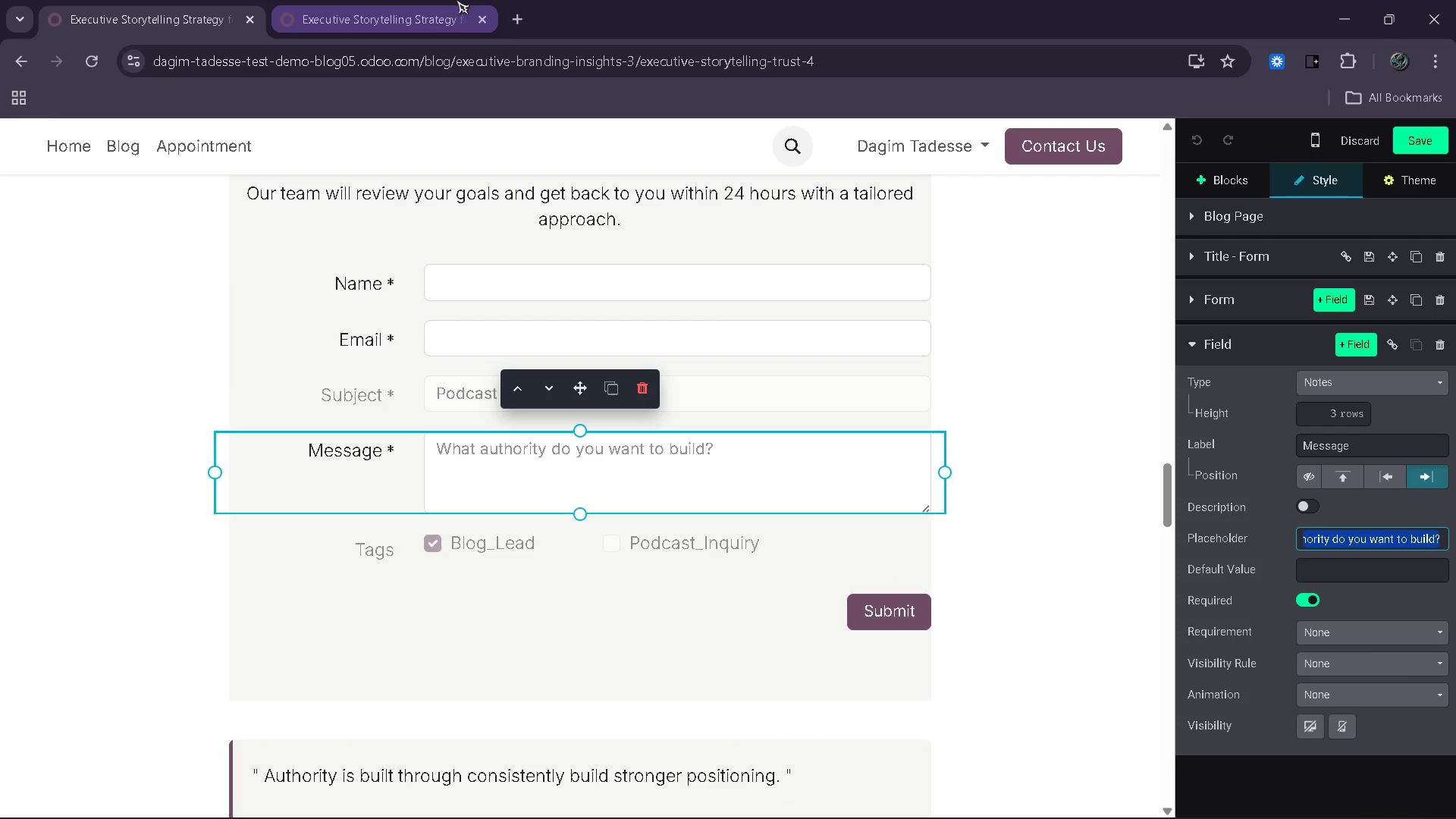 
left_click_drag(start_coordinate=[427, 0], to_coordinate=[413, 0])
 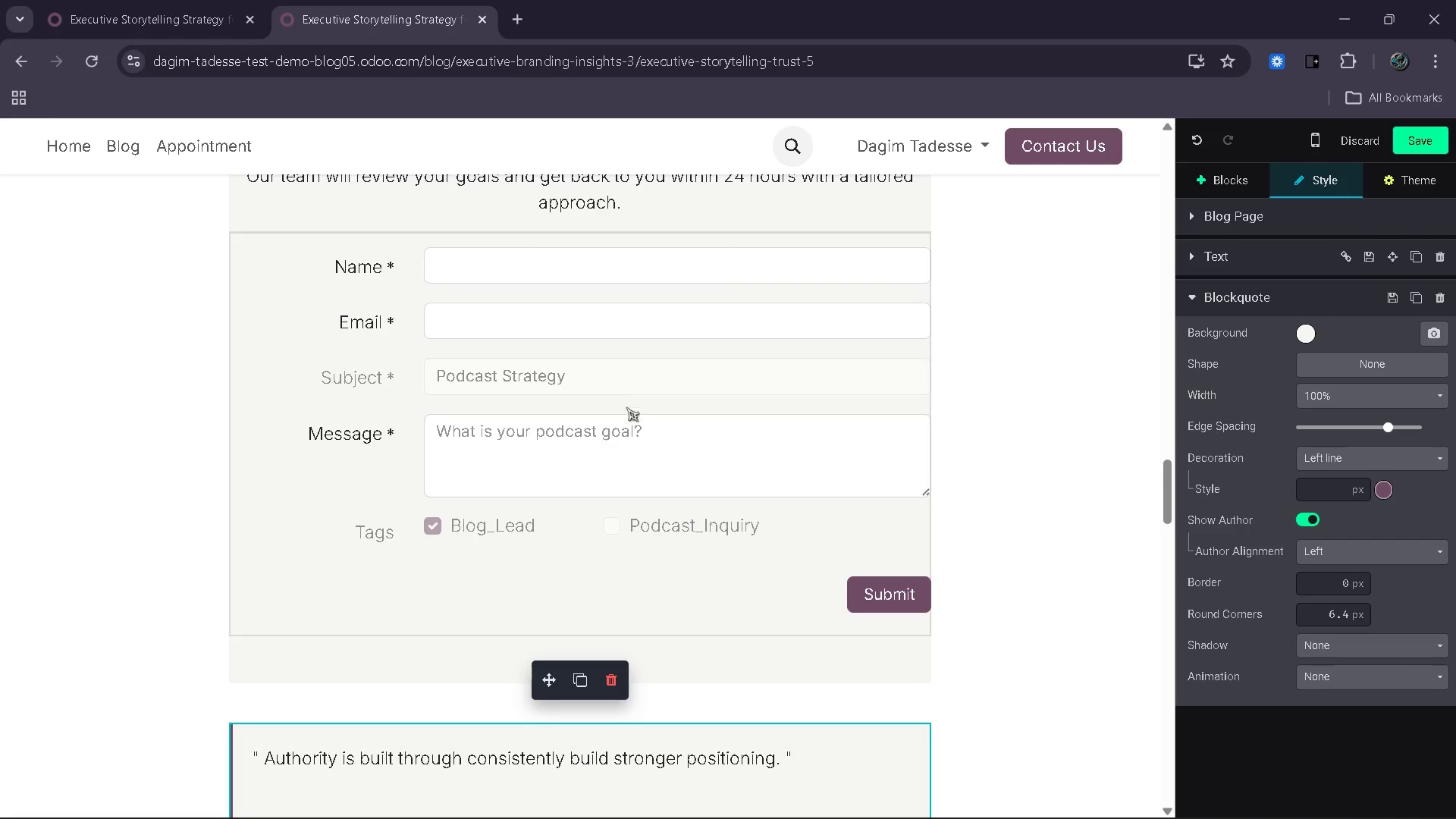 
left_click([617, 422])
 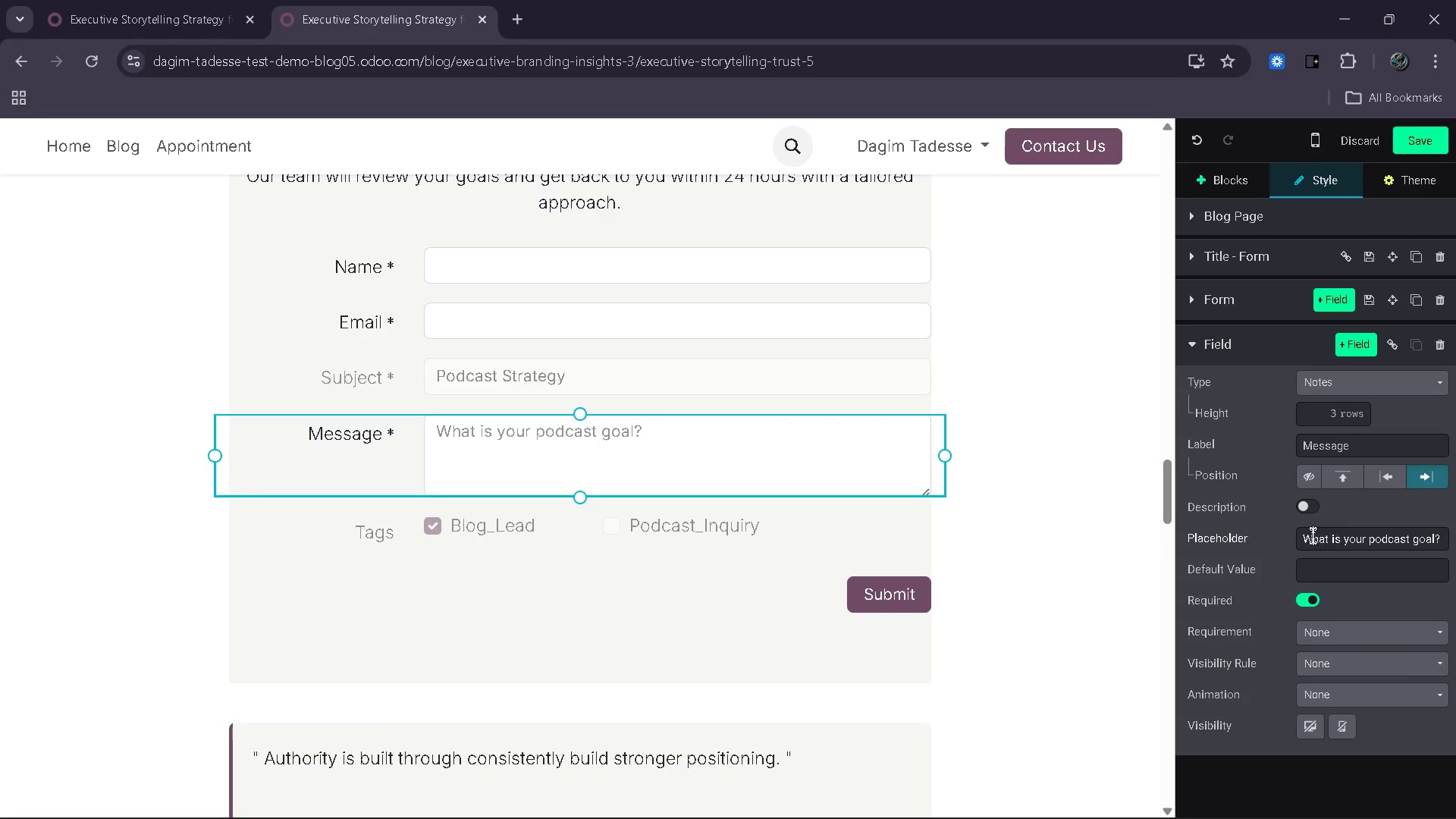 
left_click([1301, 538])
 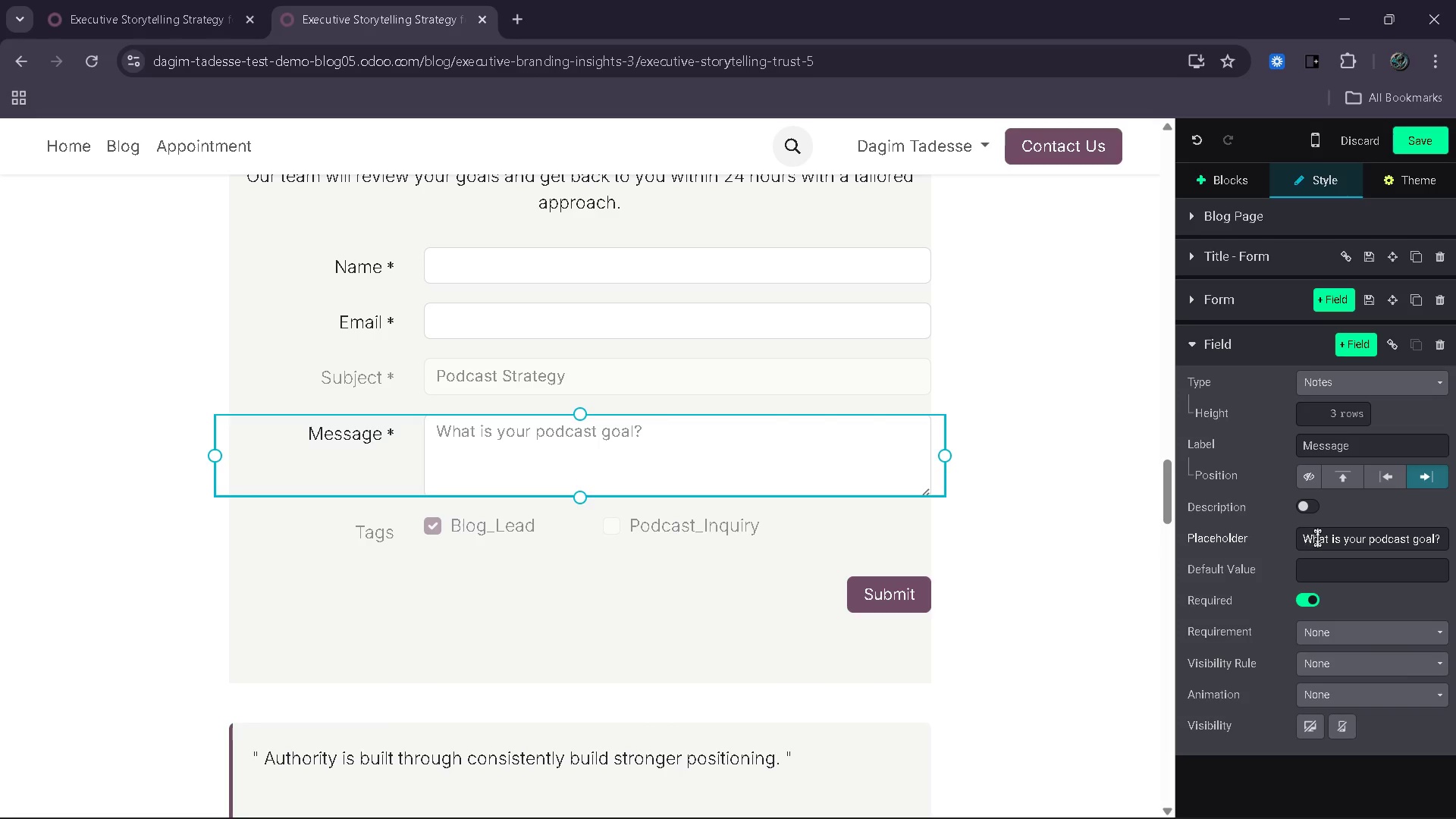 
left_click([1322, 538])
 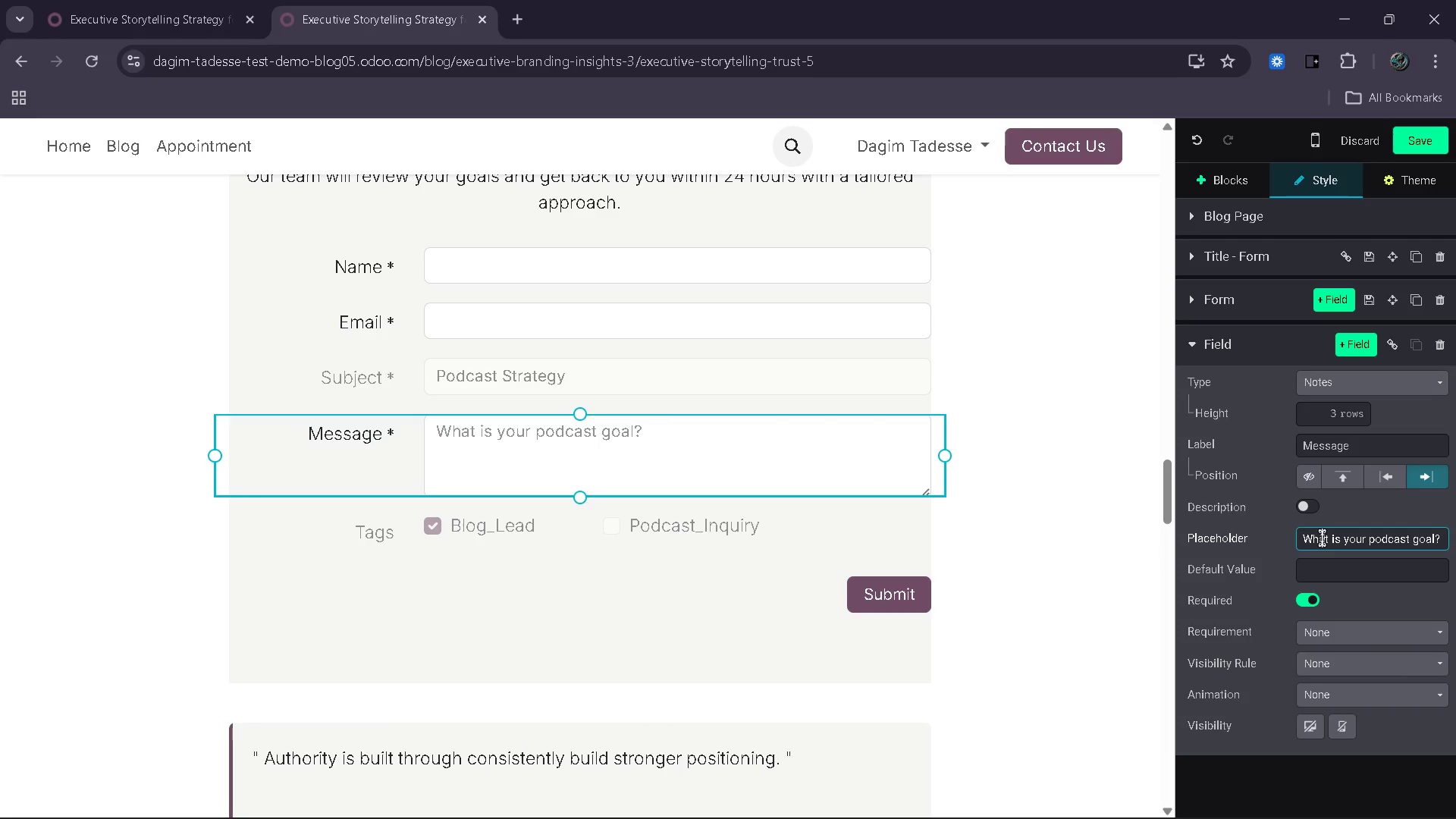 
double_click([1322, 538])
 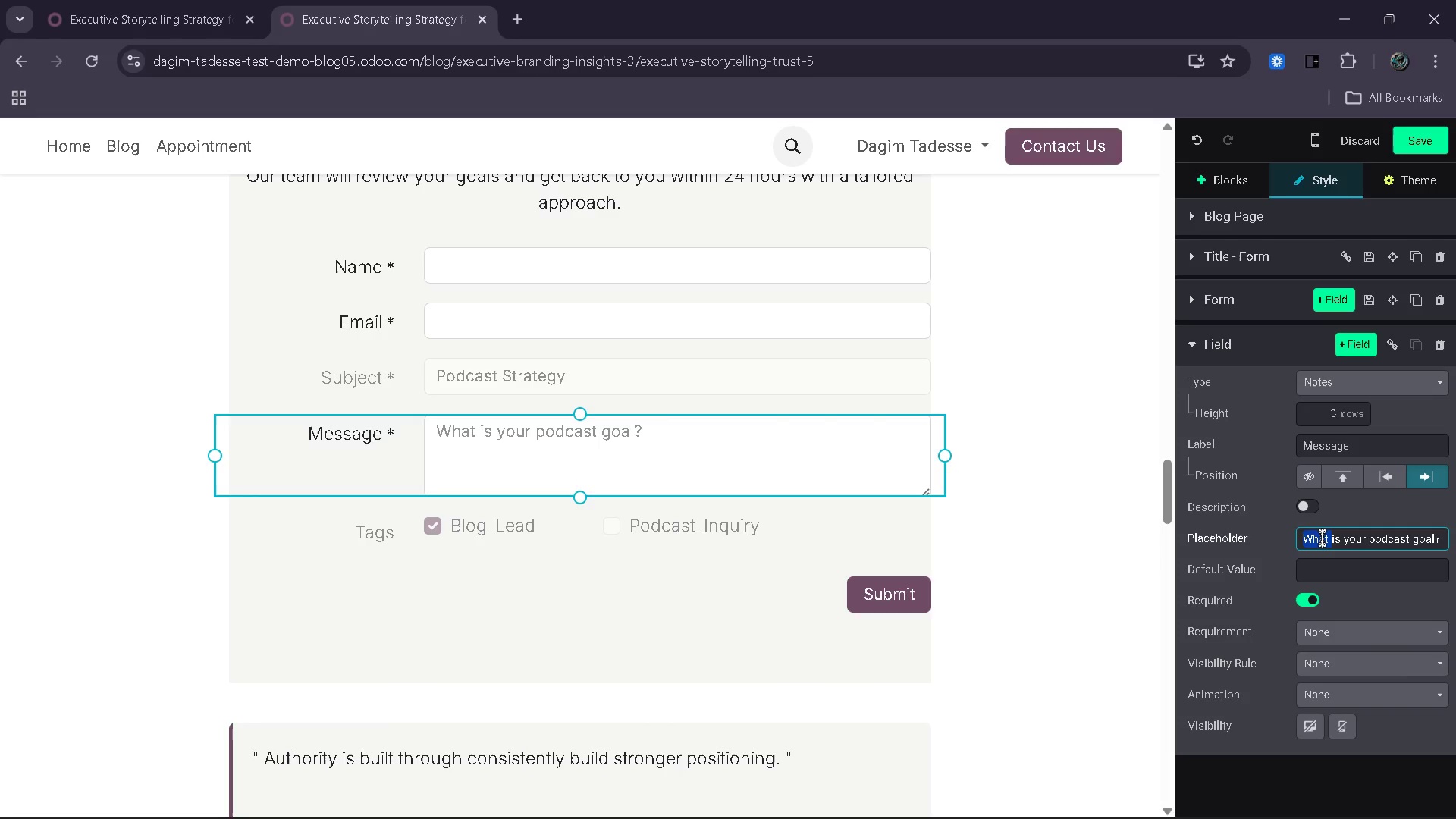 
key(Backspace)
 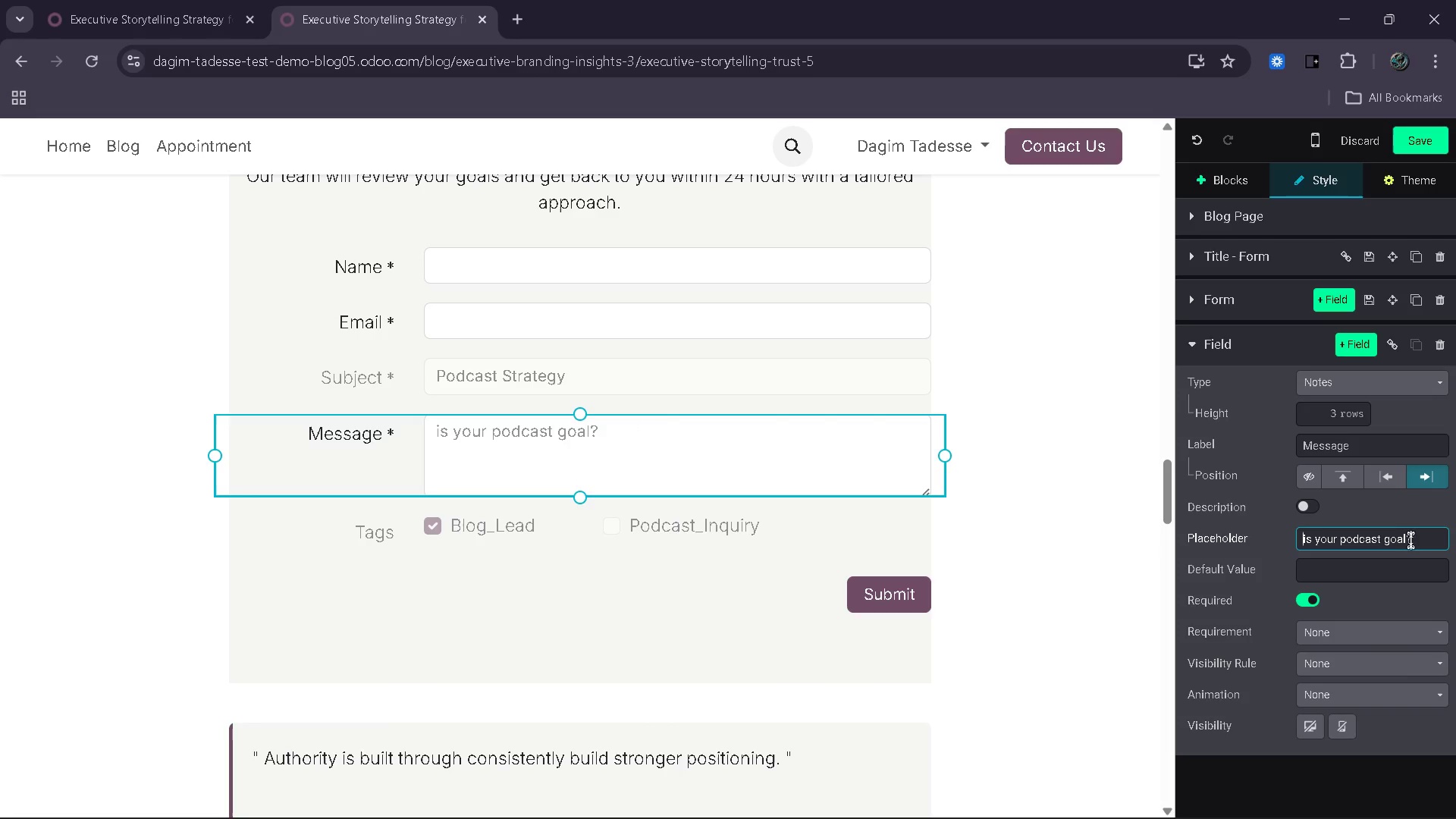 
left_click_drag(start_coordinate=[1422, 539], to_coordinate=[1291, 556])
 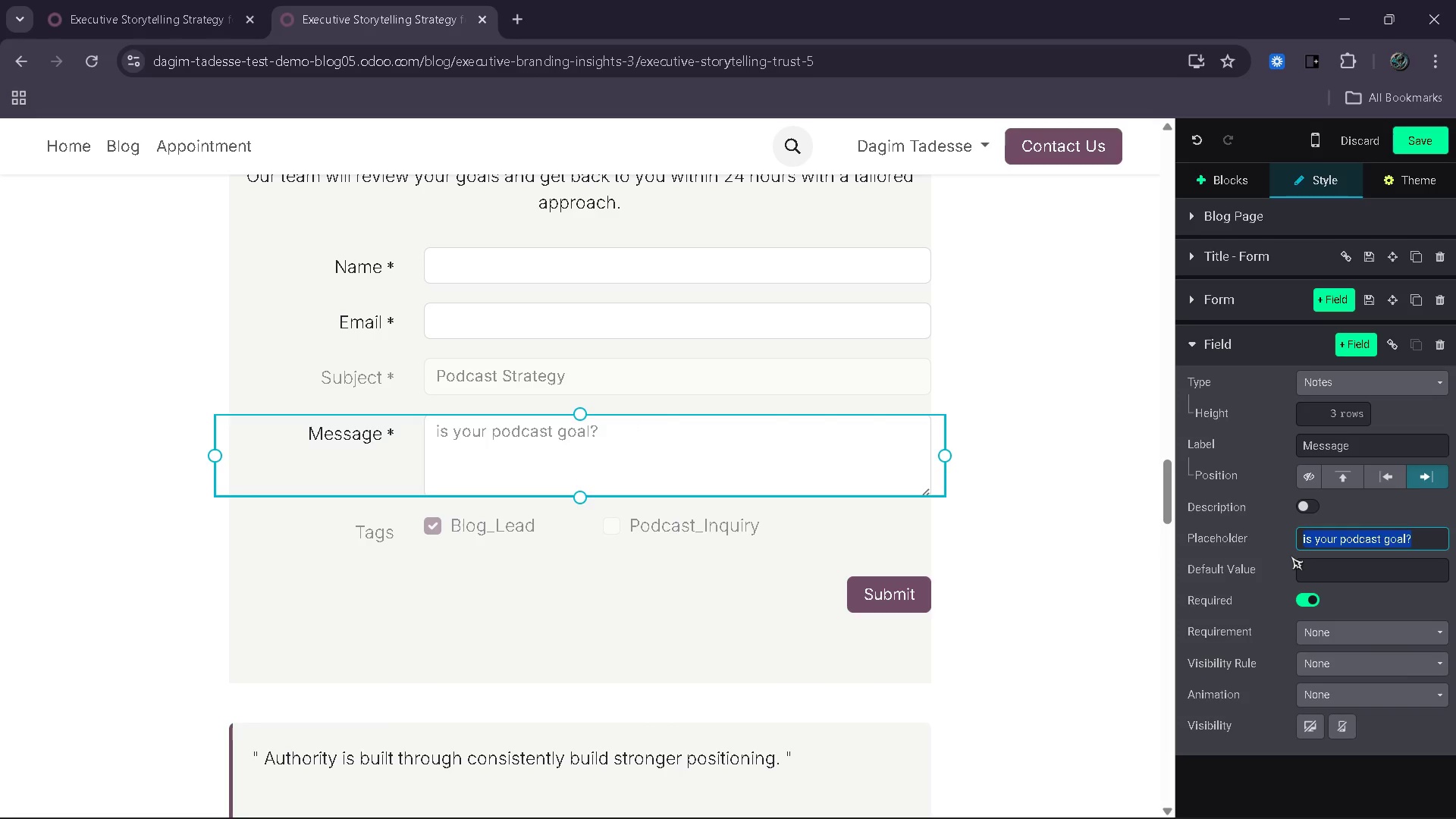 
key(Backspace)
 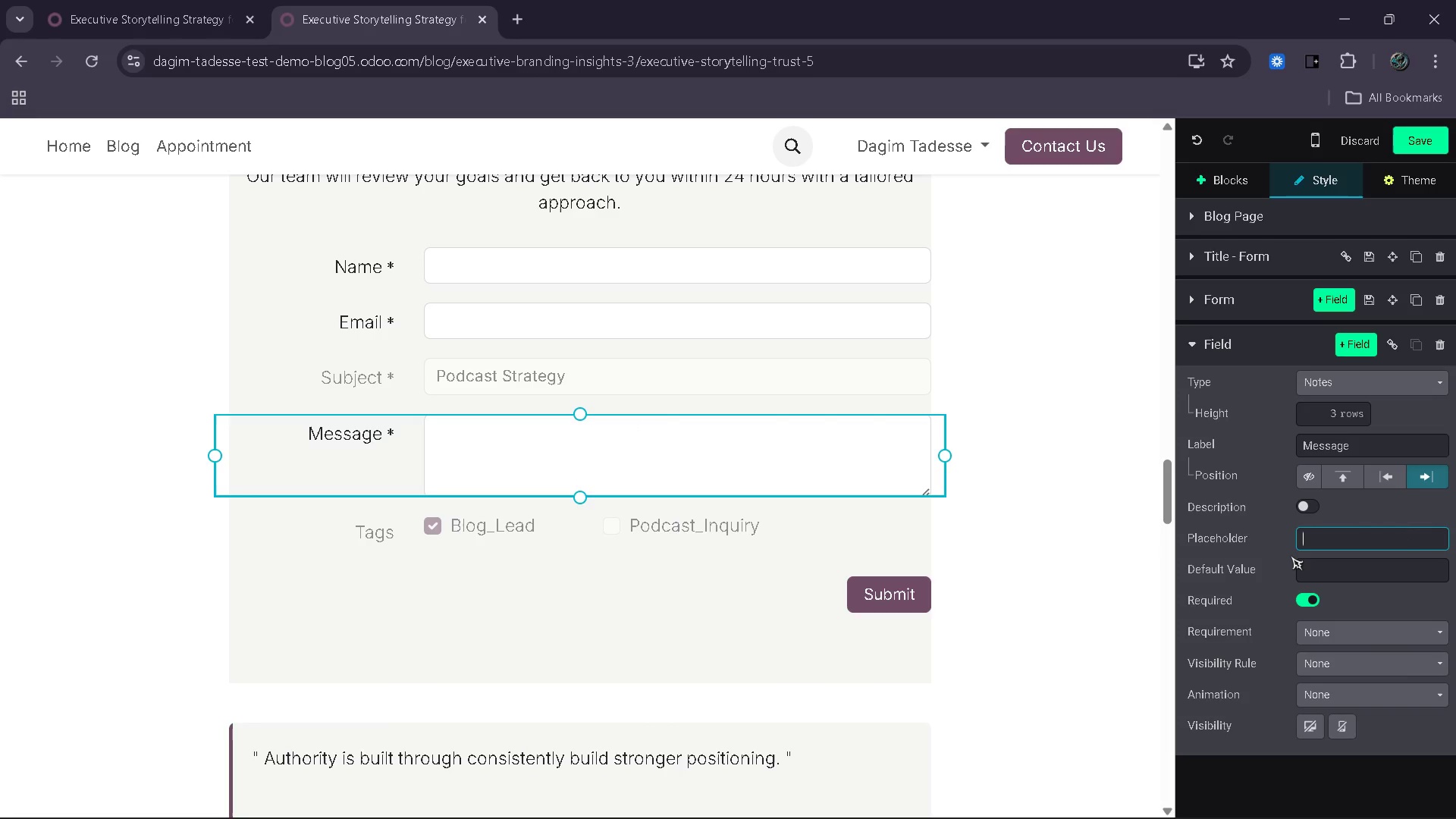 
key(Control+V)
 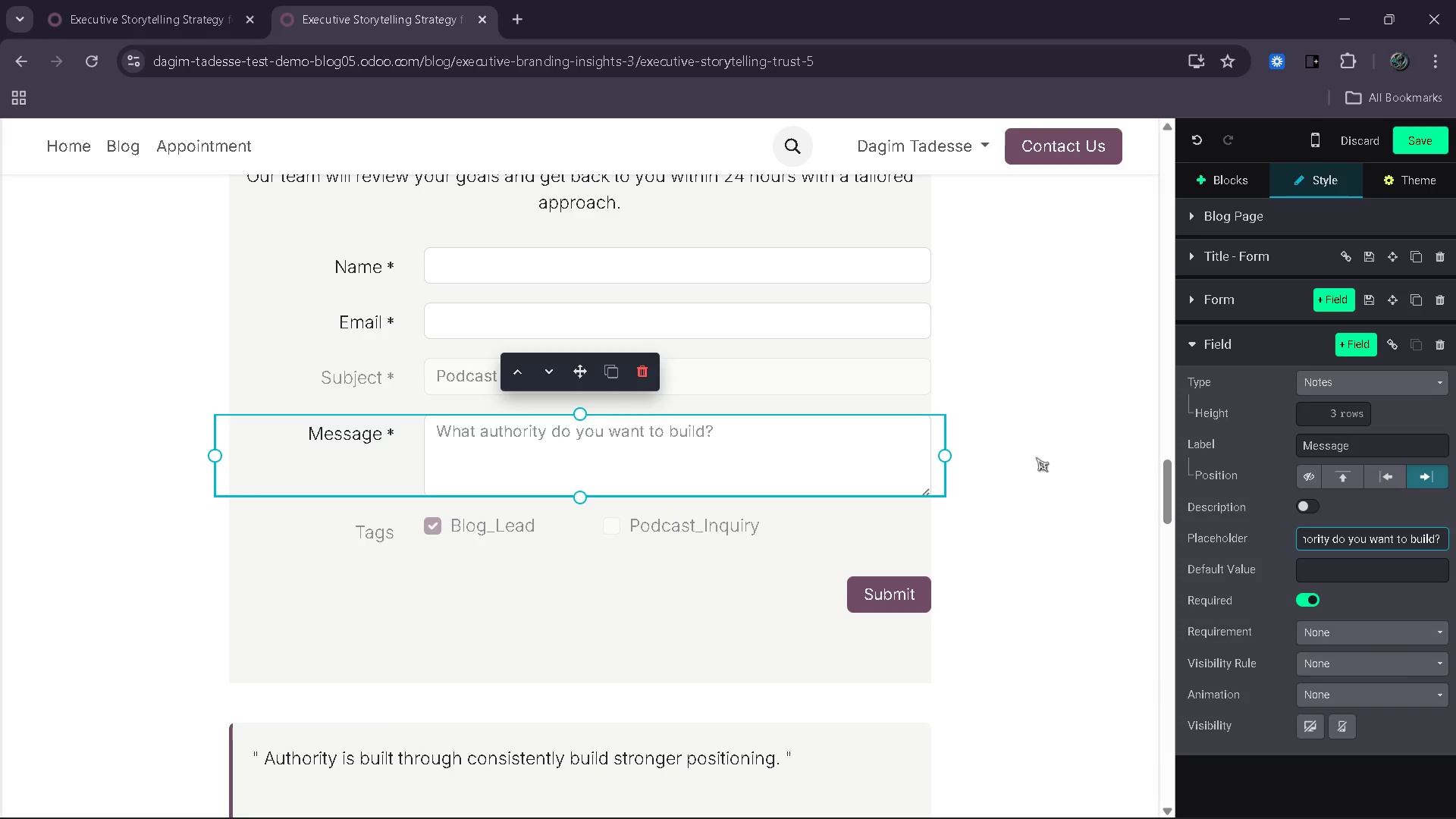 
left_click([1036, 451])
 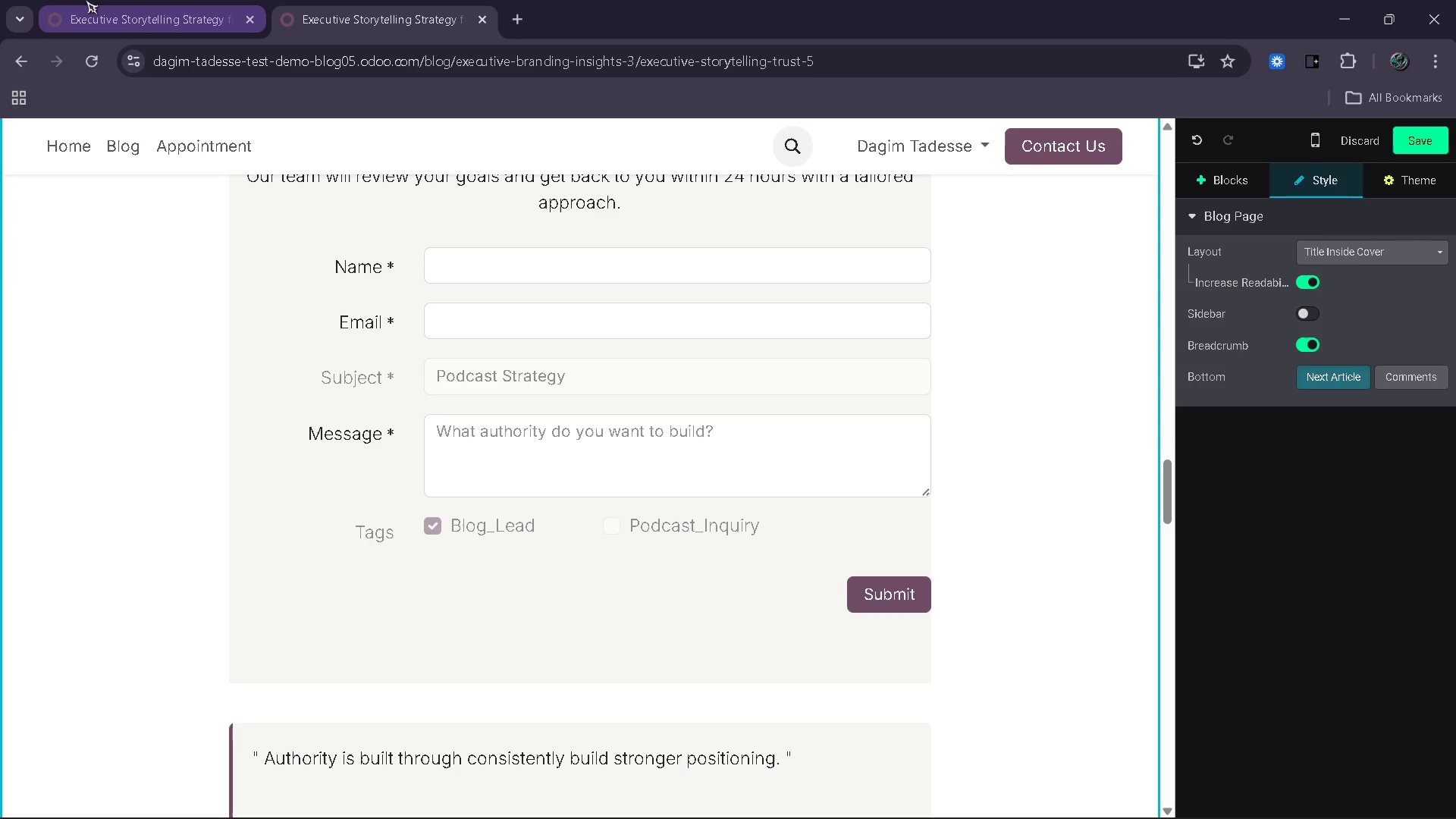 
left_click([58, 0])
 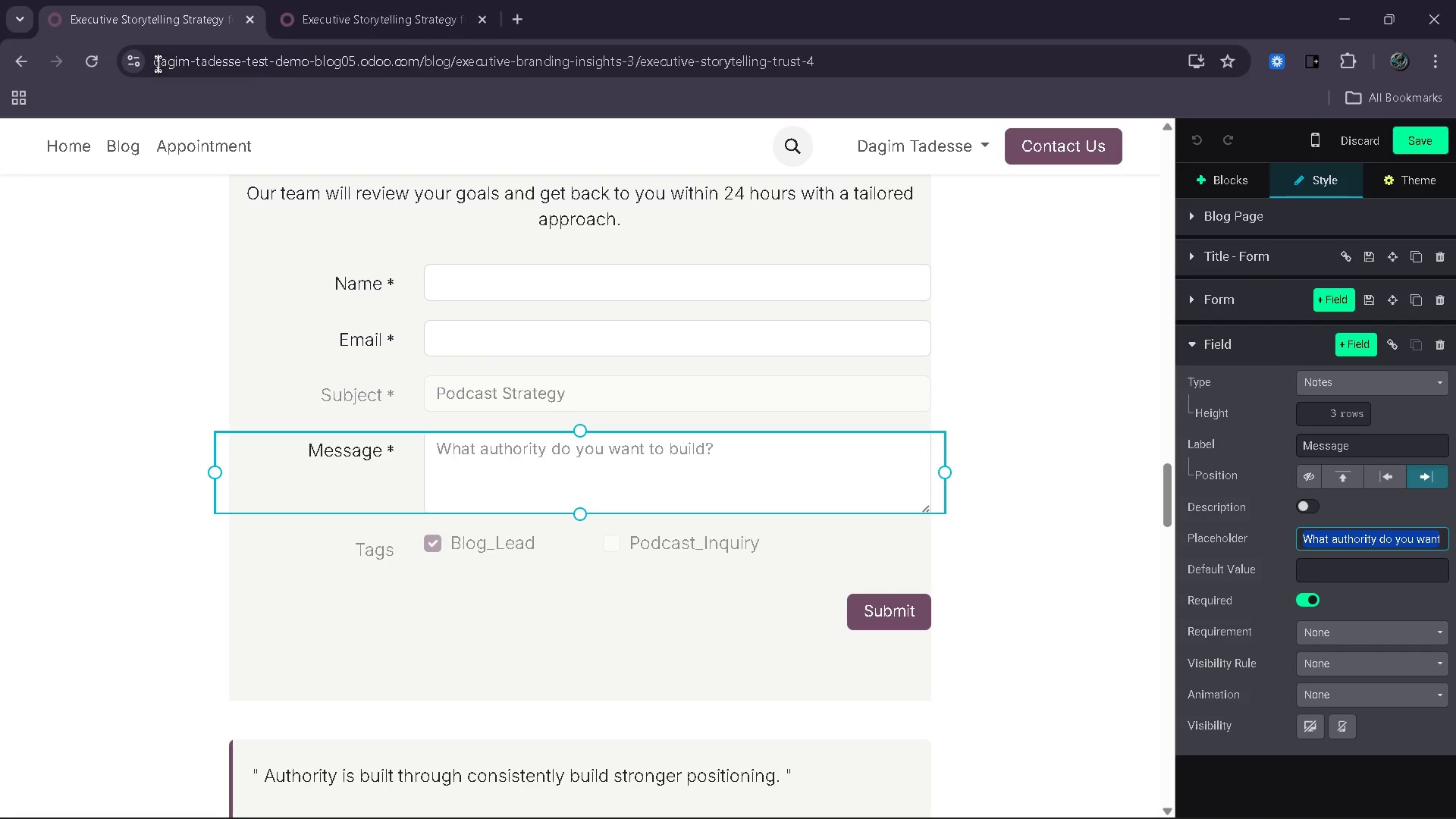 
mouse_move([386, 287])
 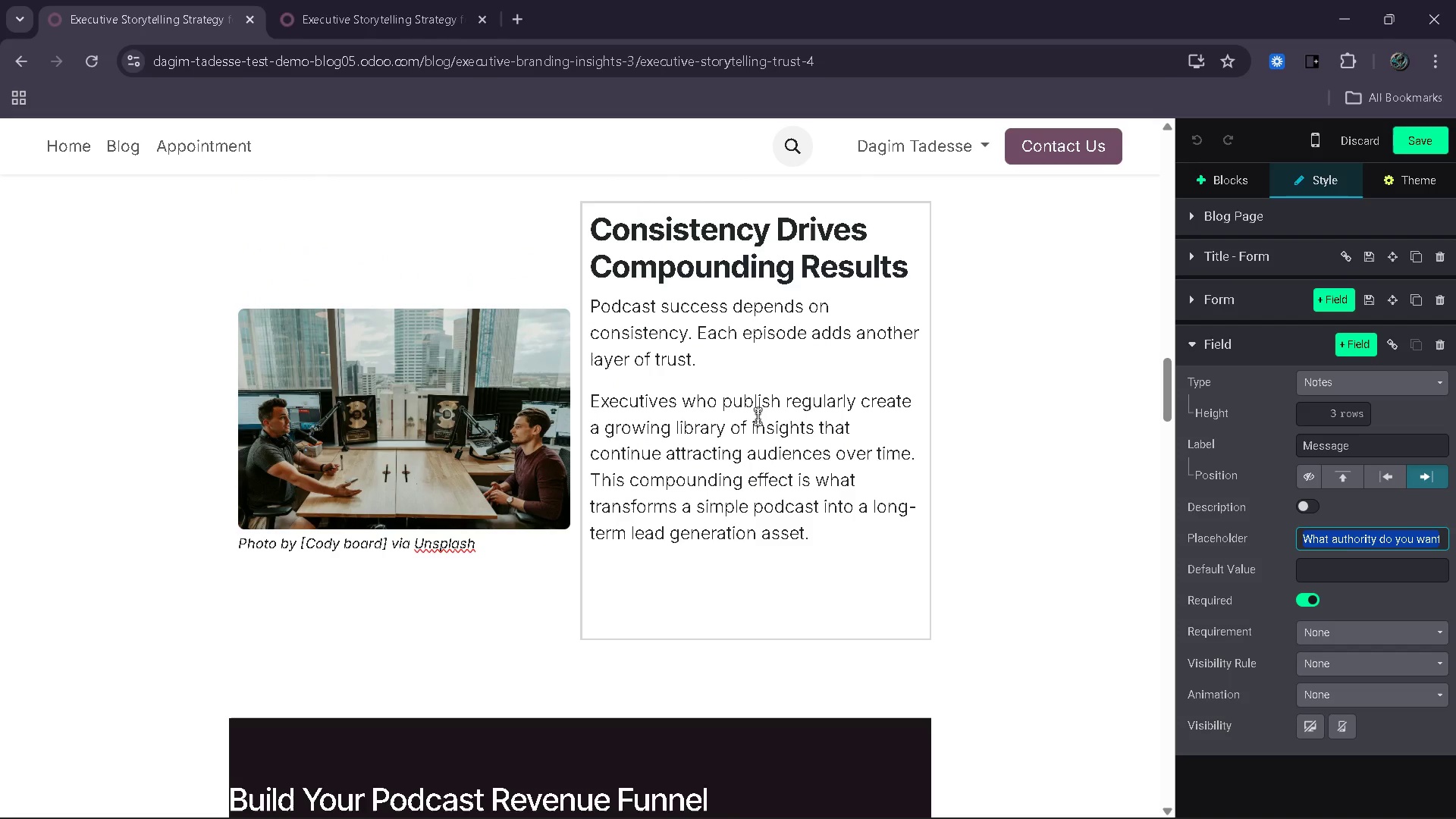 
wait(20.96)
 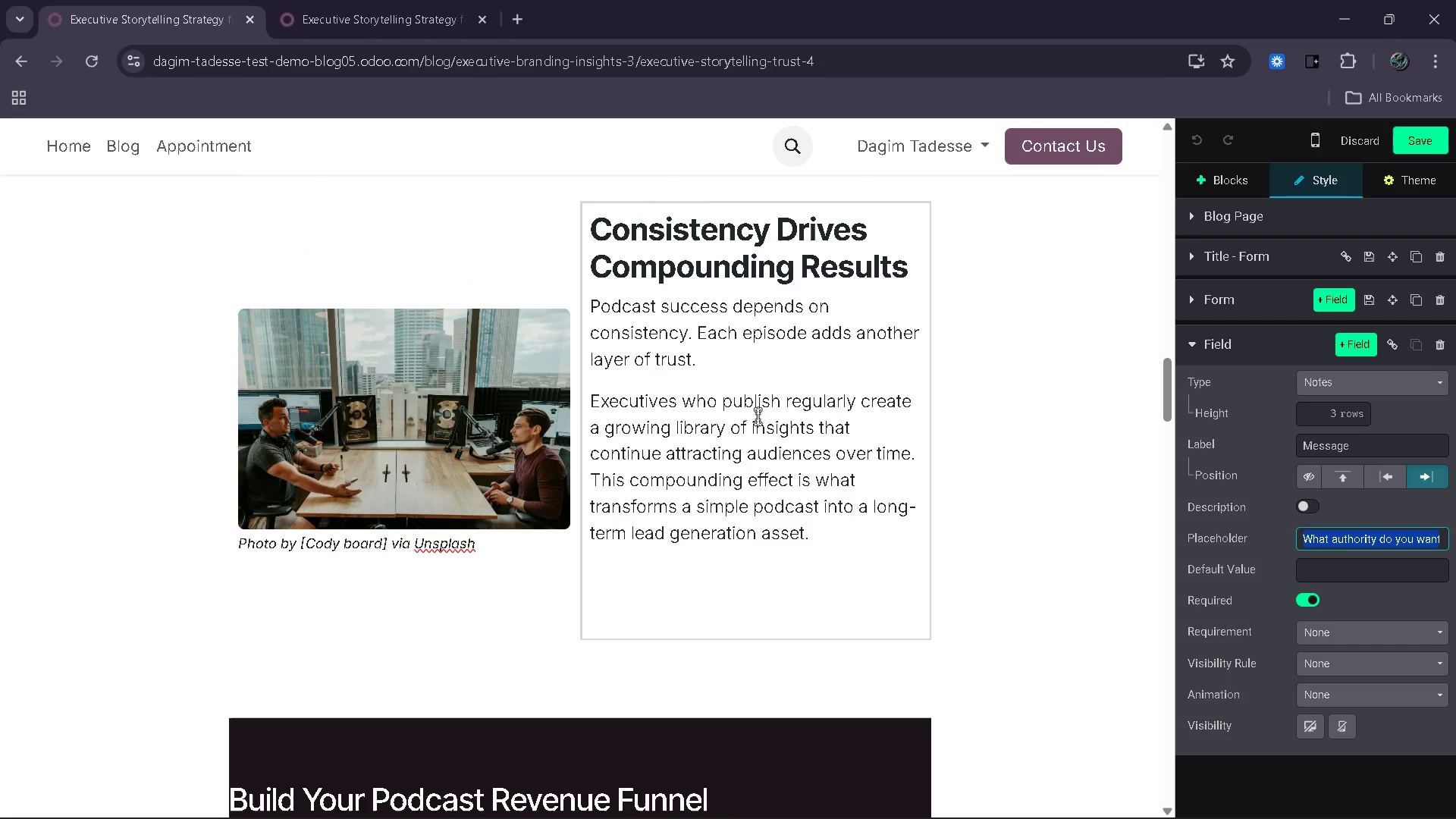 
left_click([372, 0])
 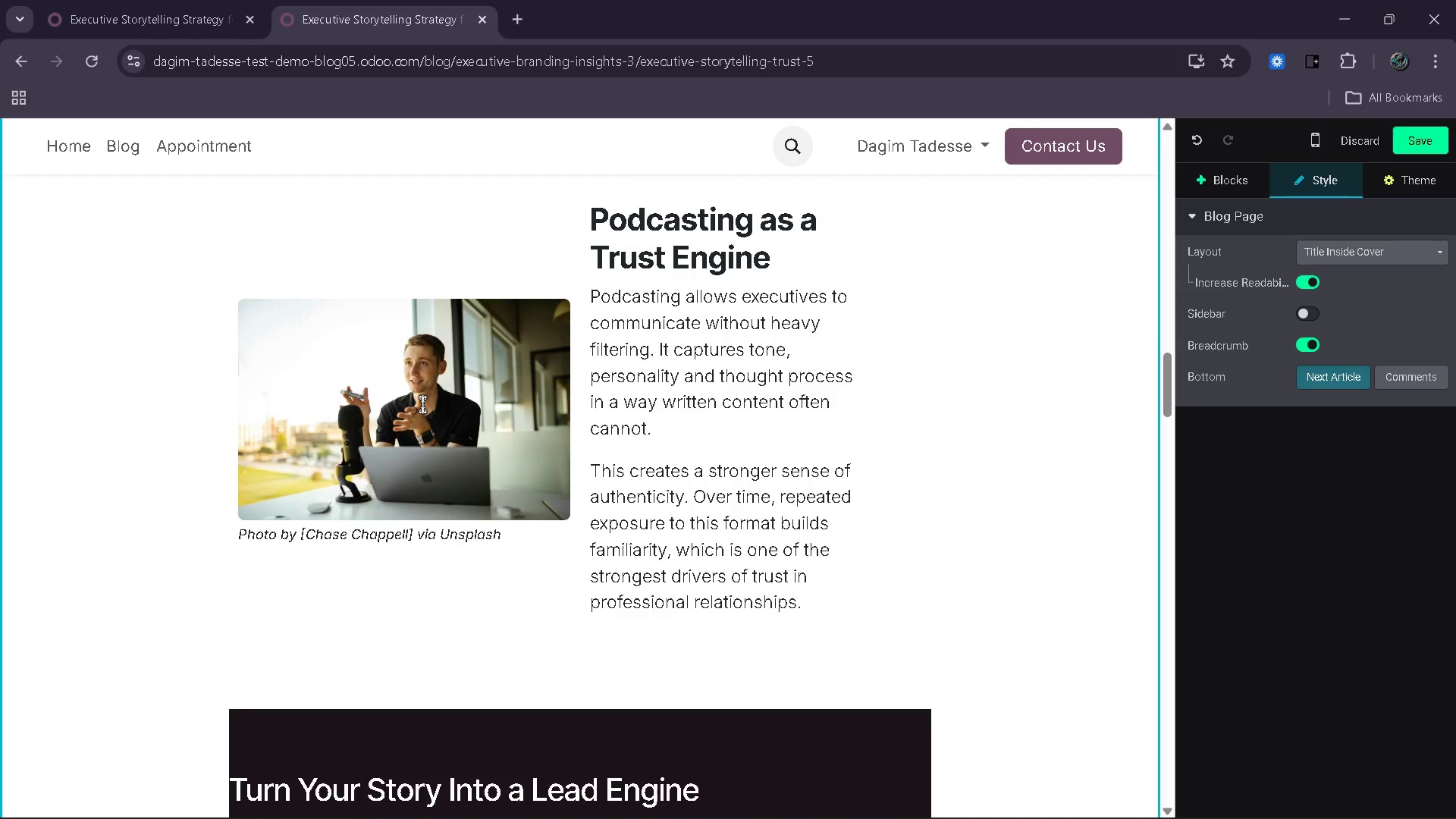 
wait(6.31)
 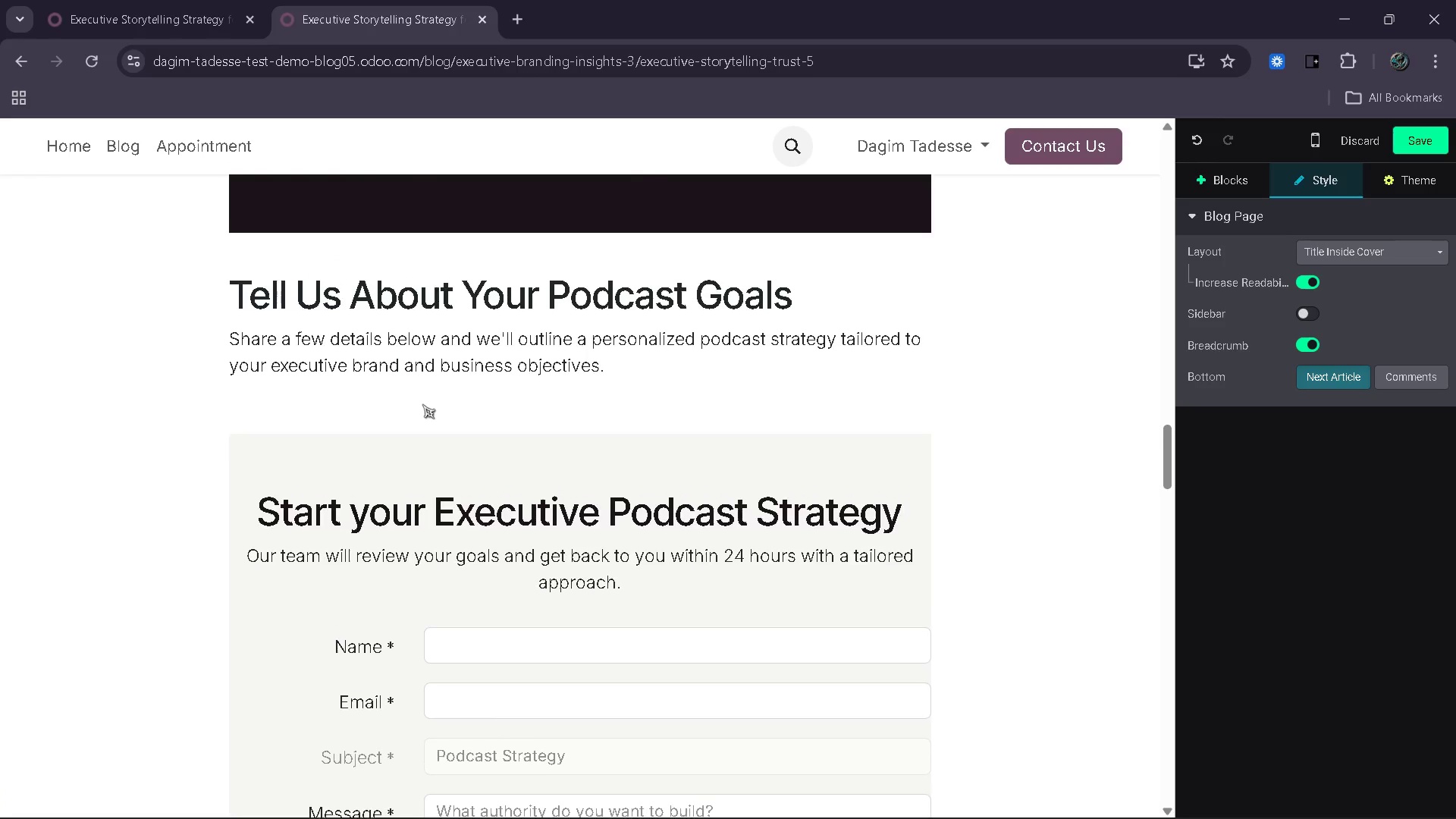 
double_click([155, 2])
 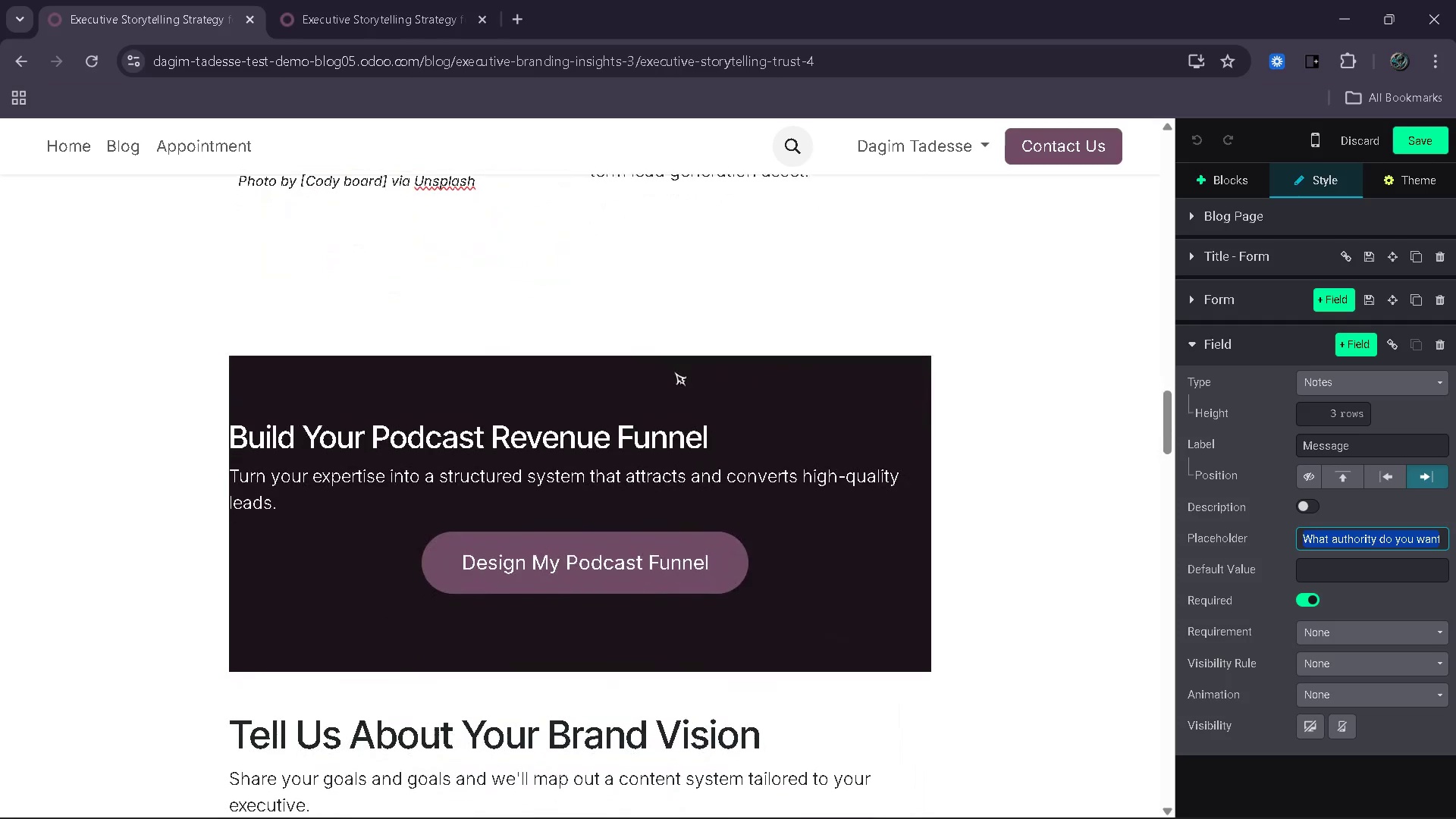 
wait(64.84)
 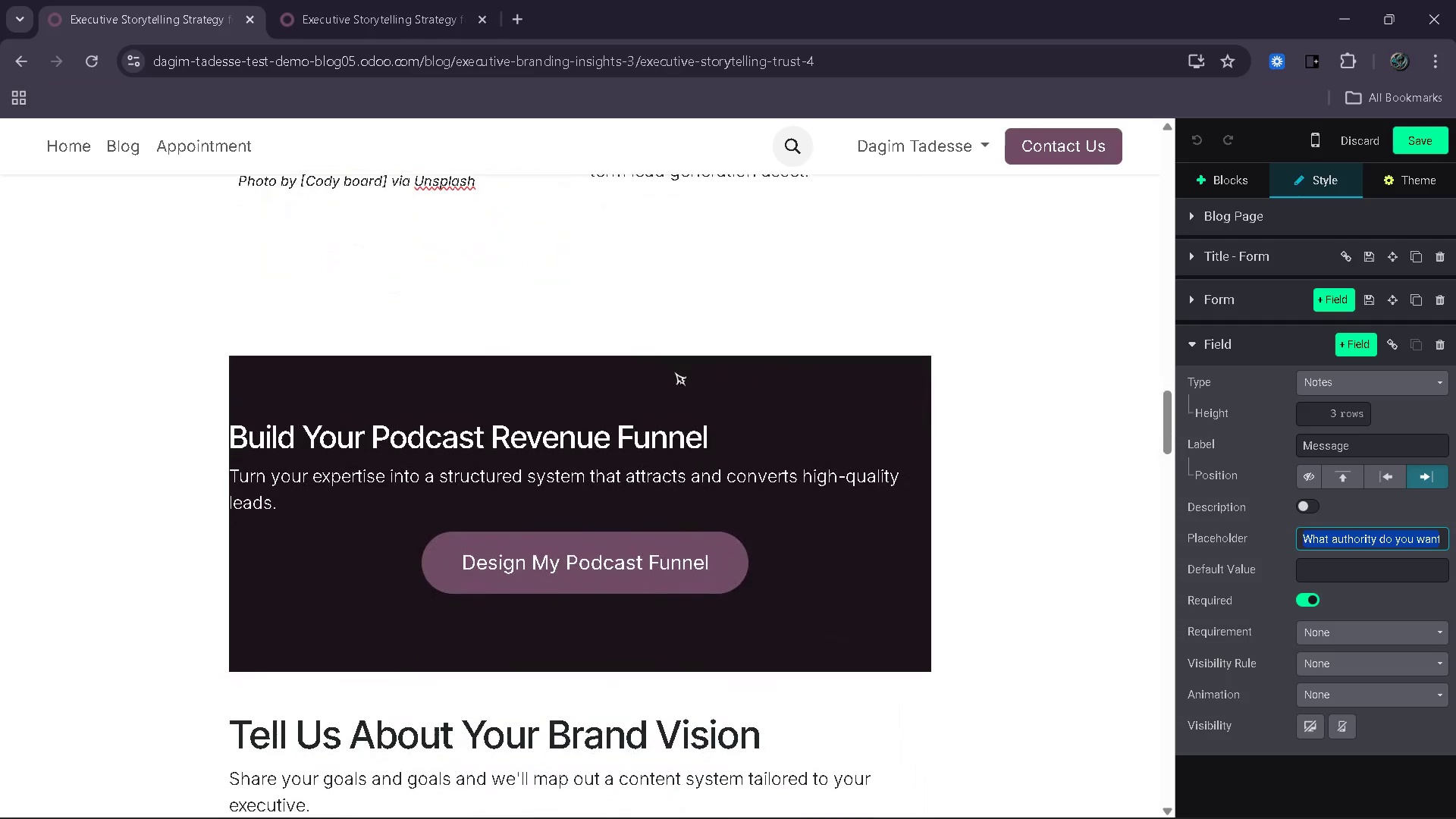 
left_click_drag(start_coordinate=[755, 457], to_coordinate=[238, 460])
 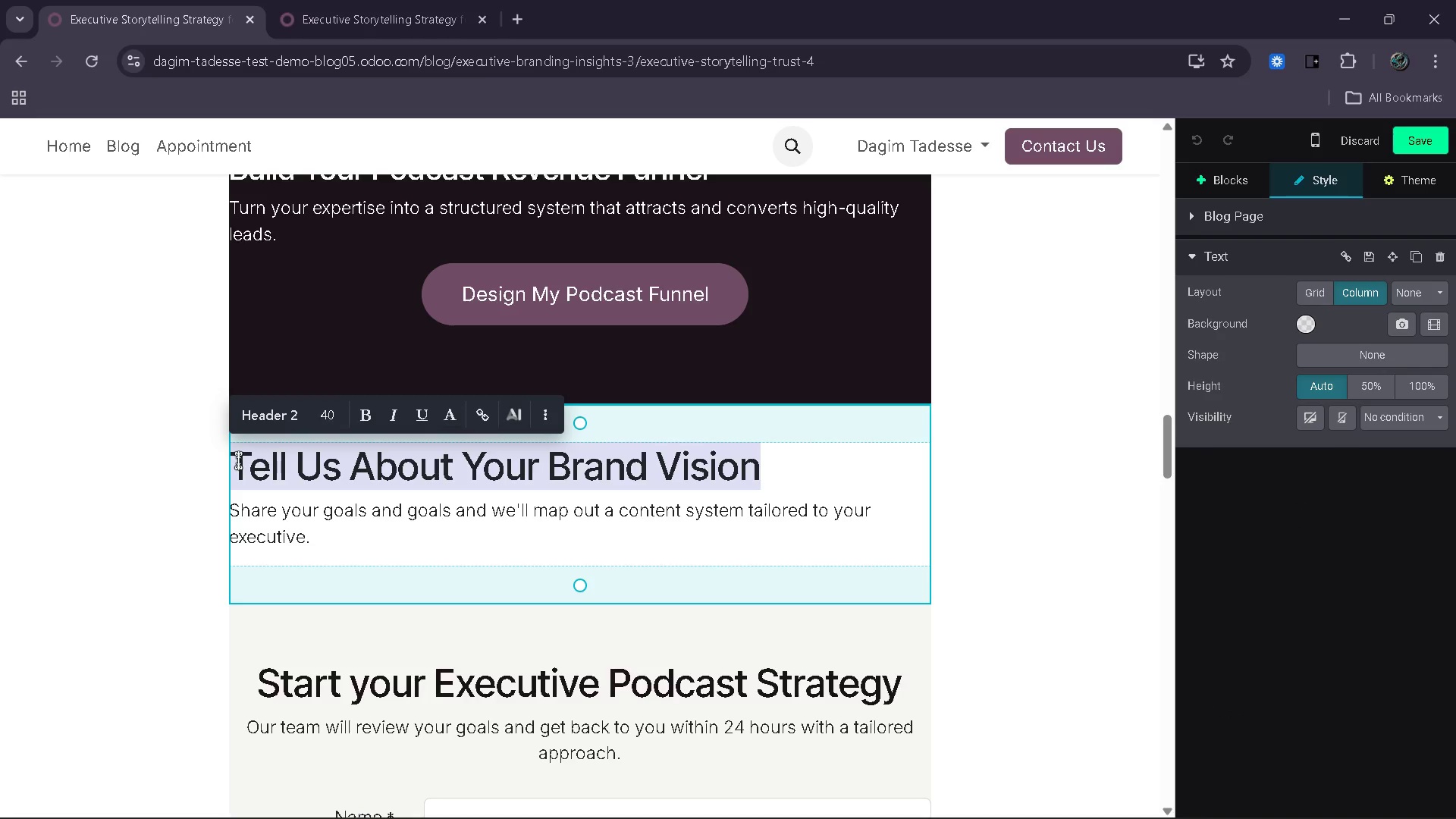 
wait(9.05)
 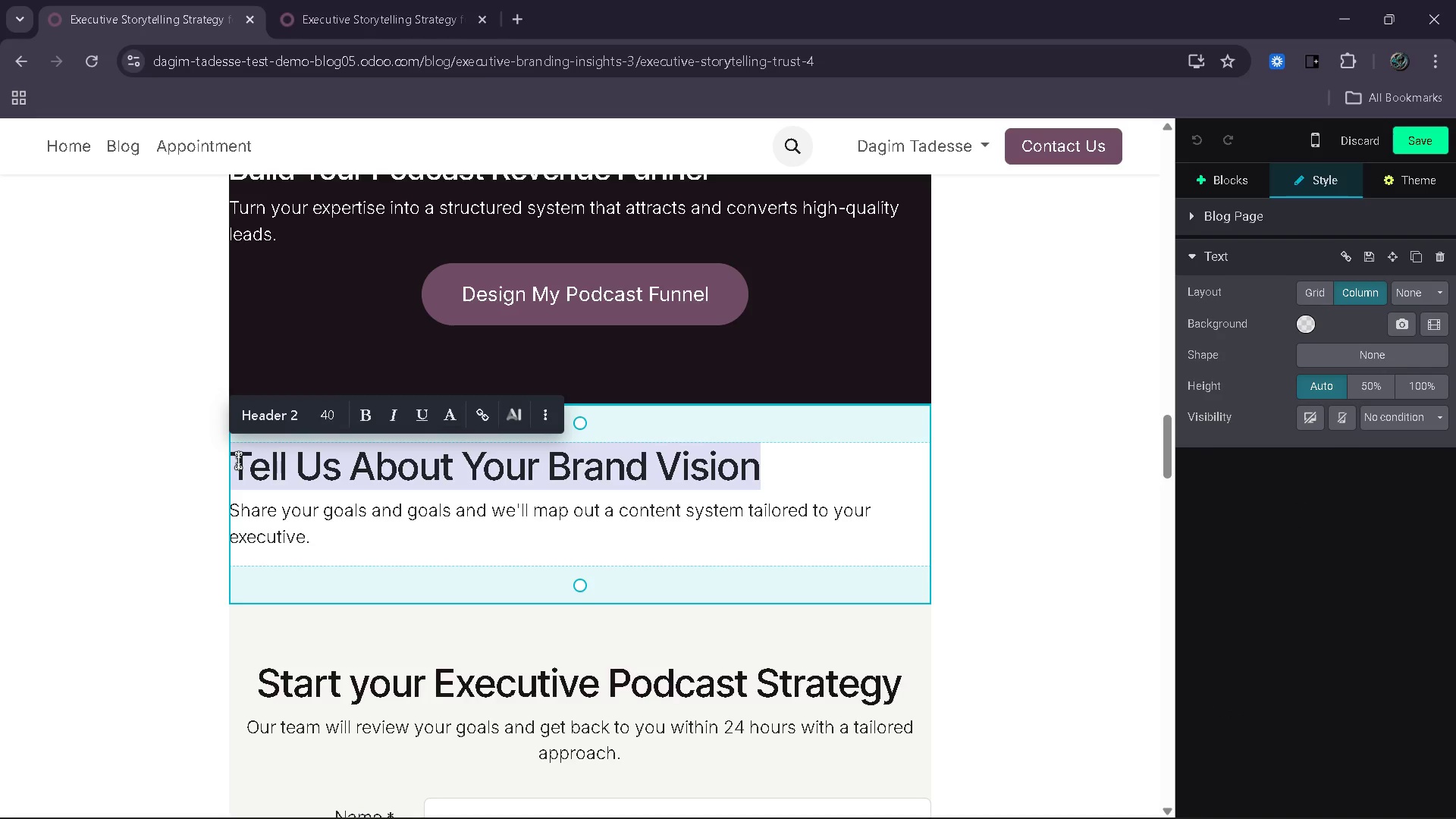 
type(Share Your Growth Objeci)
key(Backspace)
type(tives)
 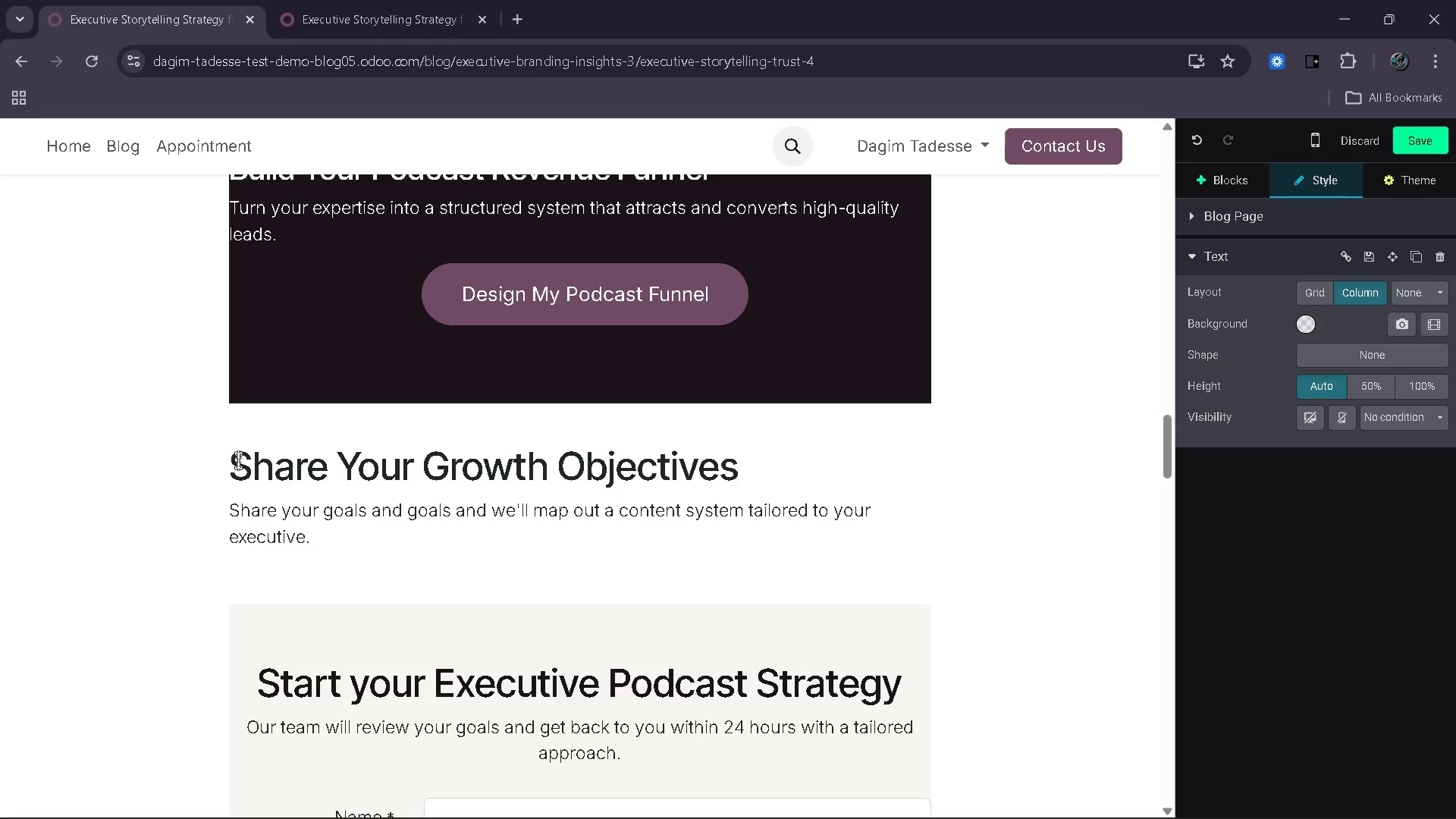 
wait(5.16)
 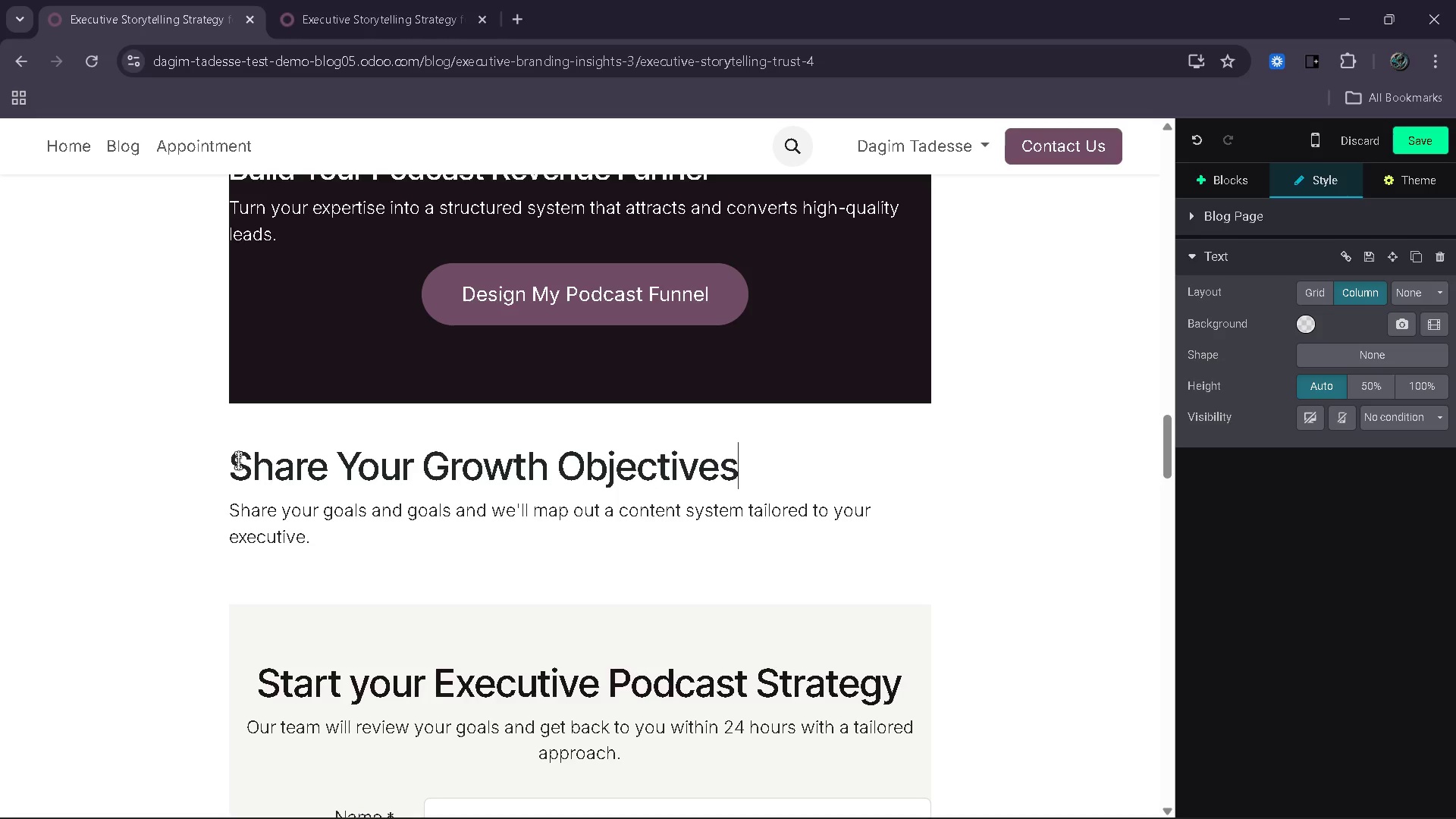 
left_click_drag(start_coordinate=[318, 538], to_coordinate=[231, 513])
 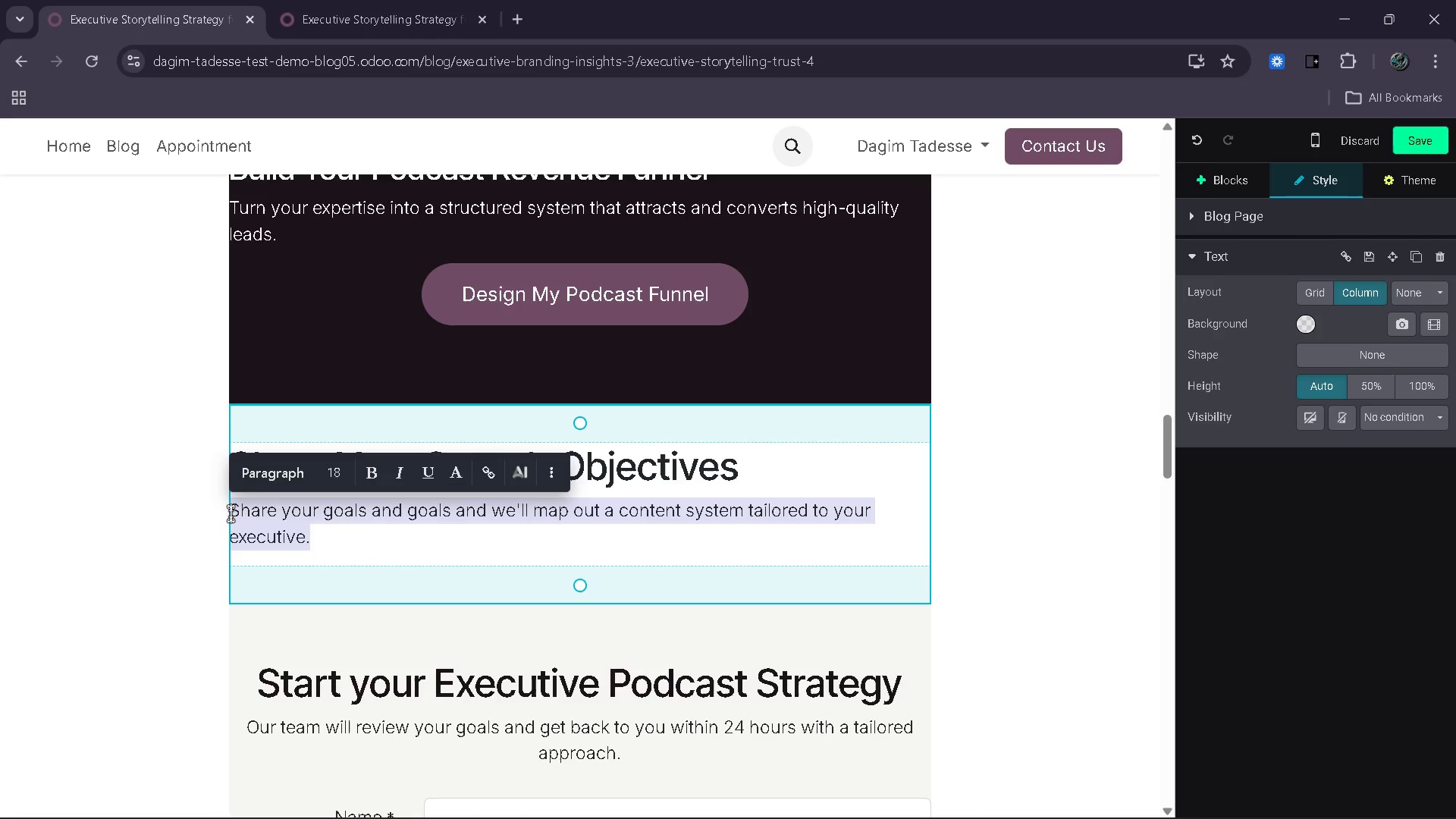 
type(Let us know whtat)
key(Backspace)
key(Backspace)
key(Backspace)
type(at oy)
key(Backspace)
key(Backspace)
type(you)
 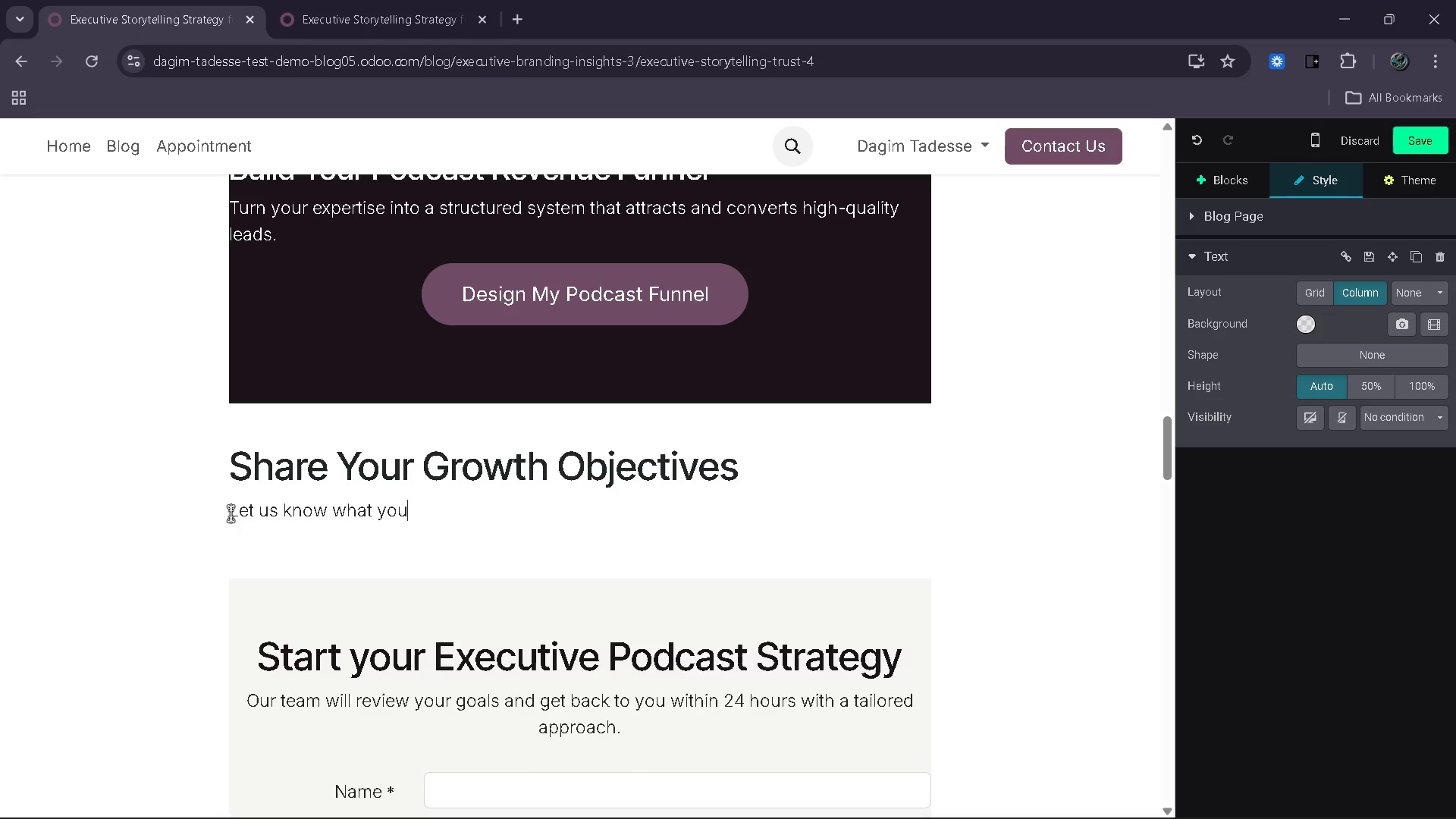 
type('re trying to achieve and we'll mao)
key(Backspace)
type(p out how your podcast can generate consistent inbound leas.)
 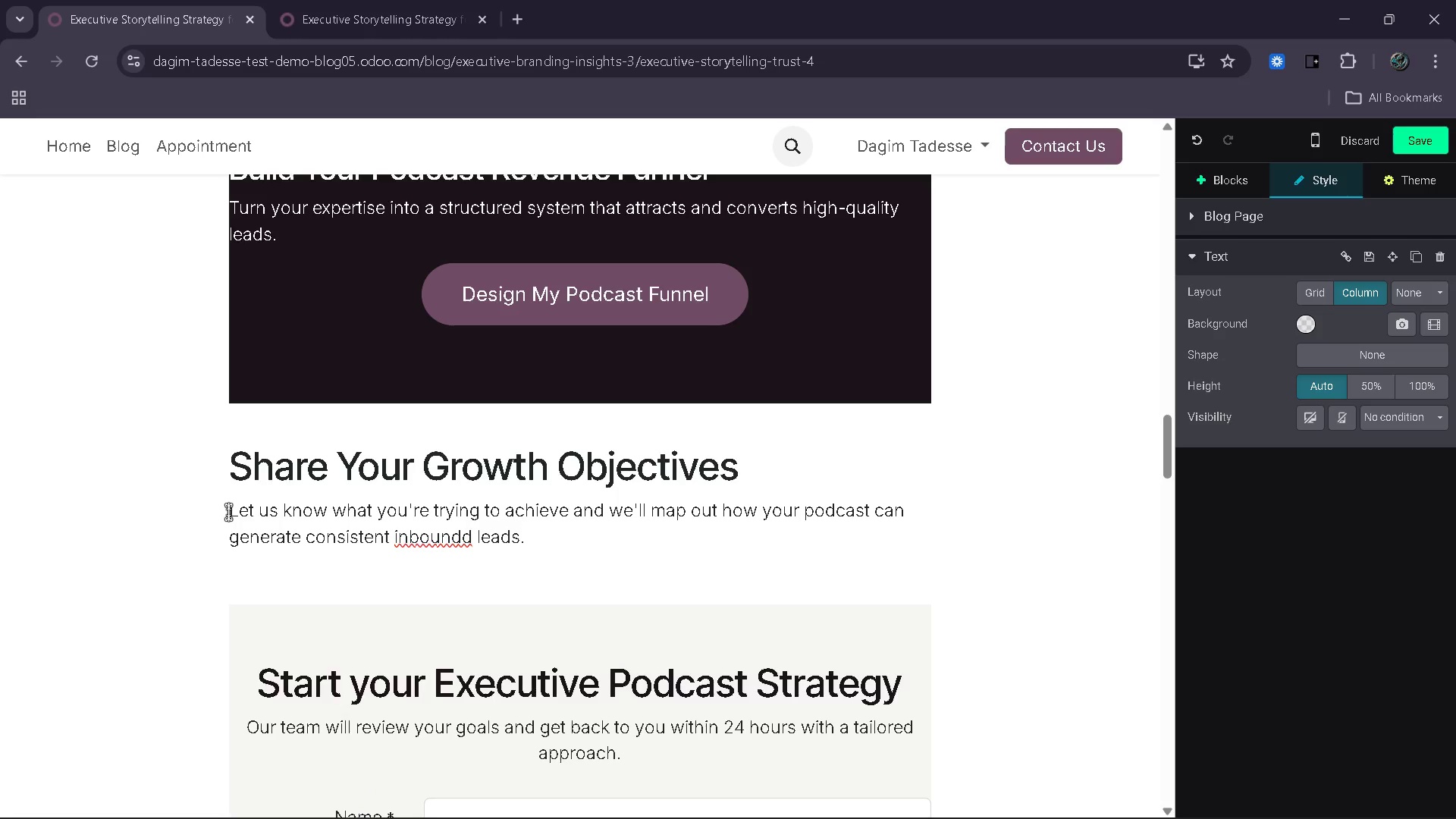 
left_click([469, 533])
 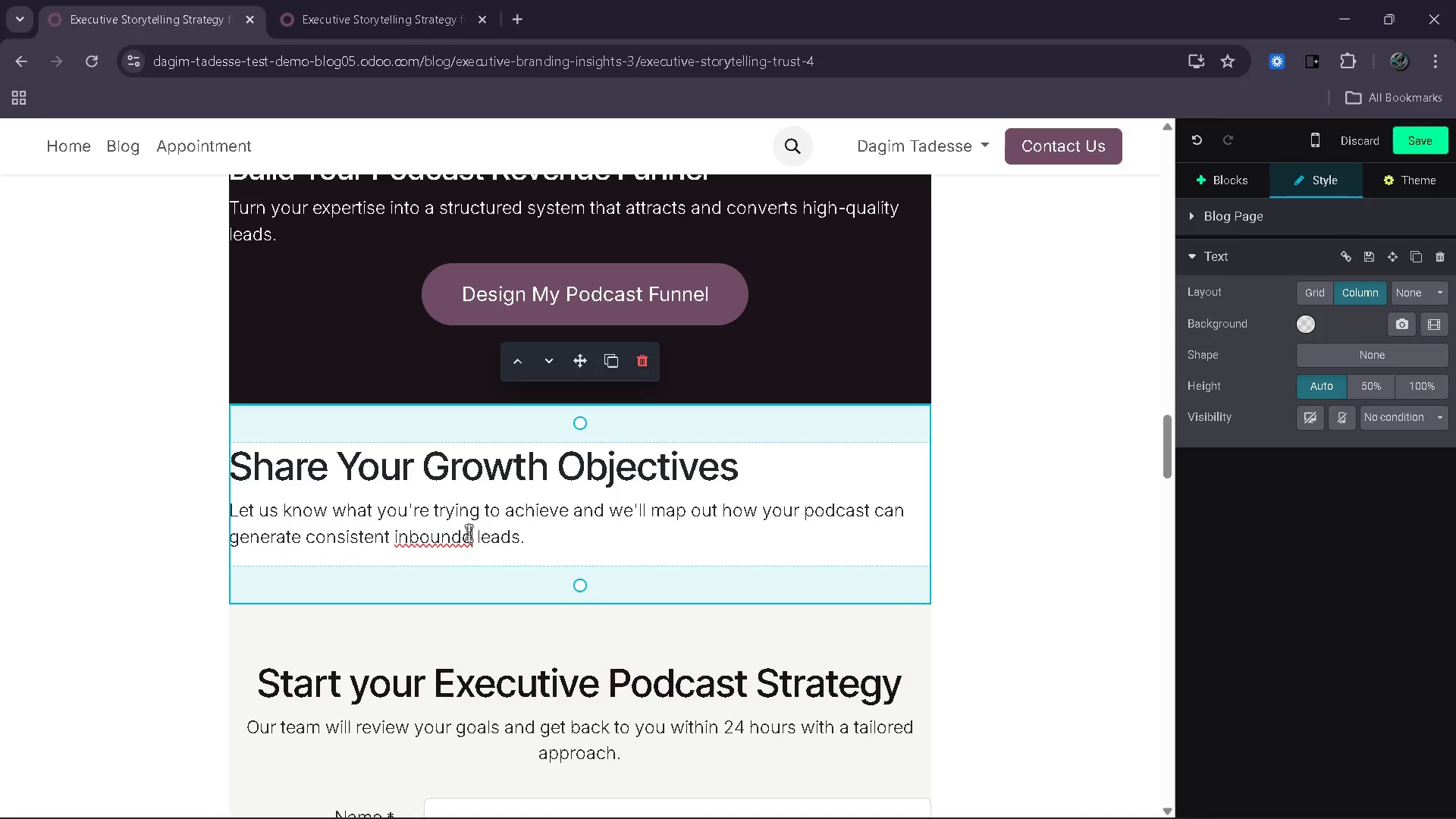 
key(Backslash)
 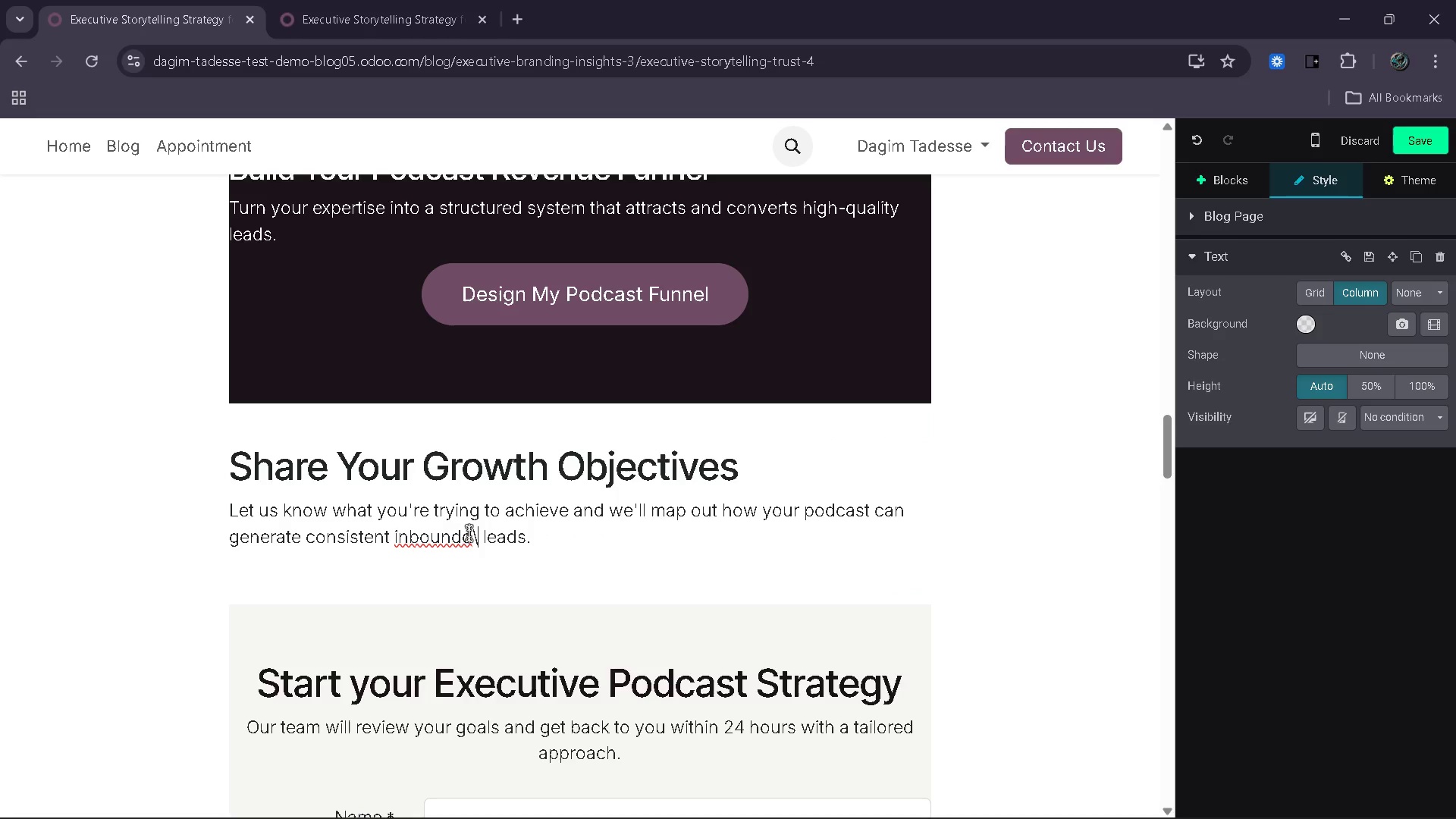 
key(Backspace)
 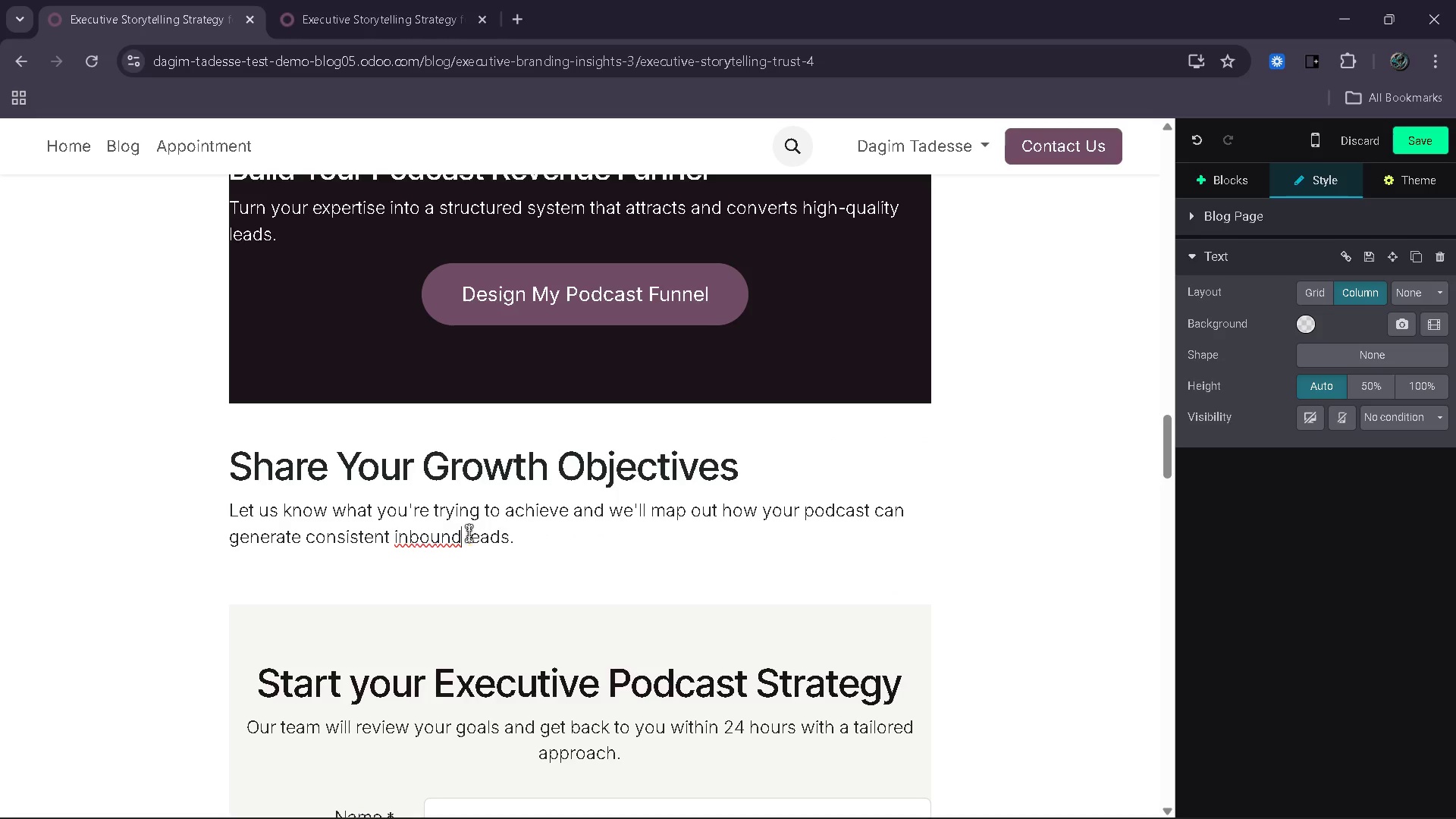 
key(Backspace)
 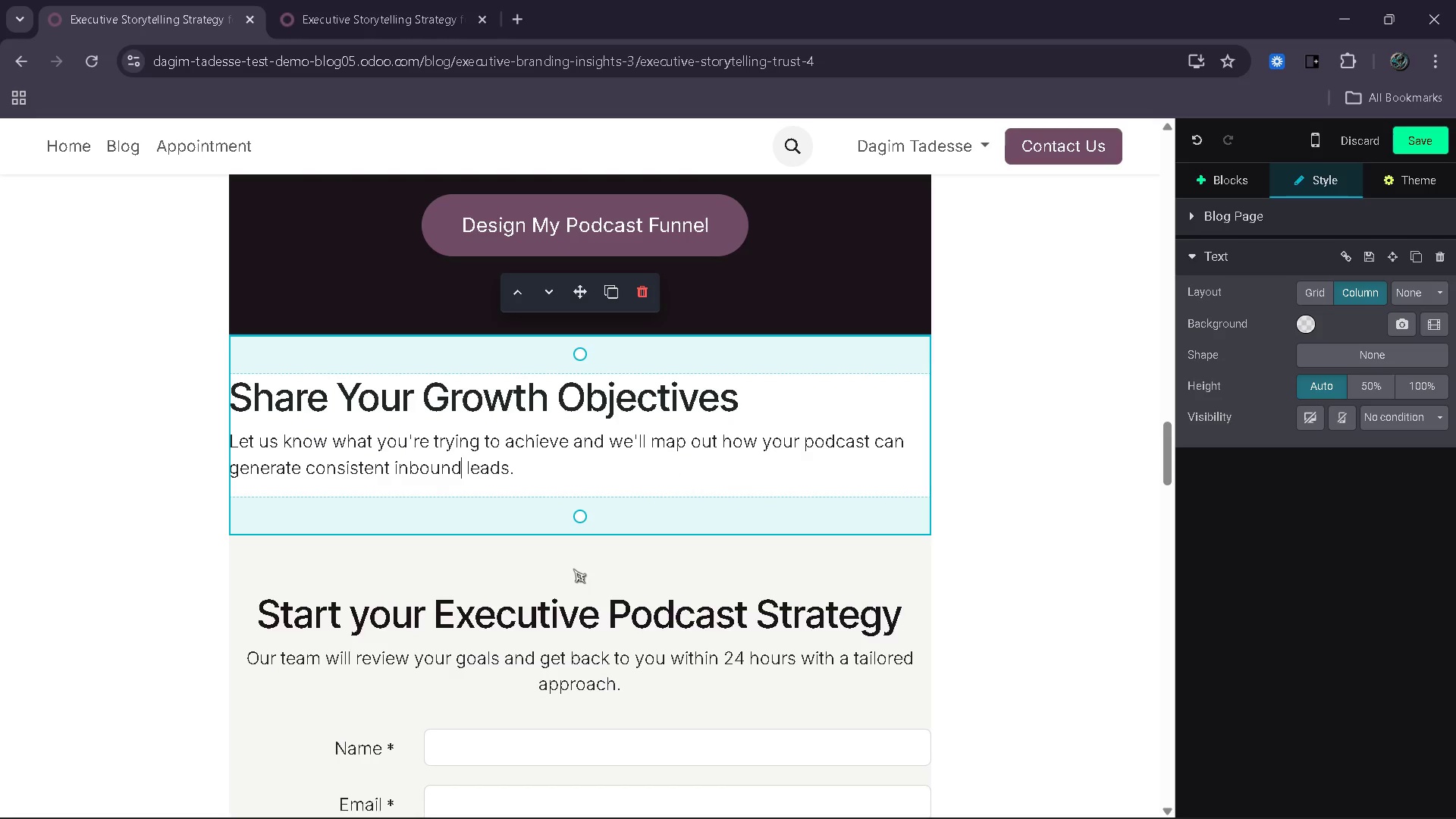 
wait(8.38)
 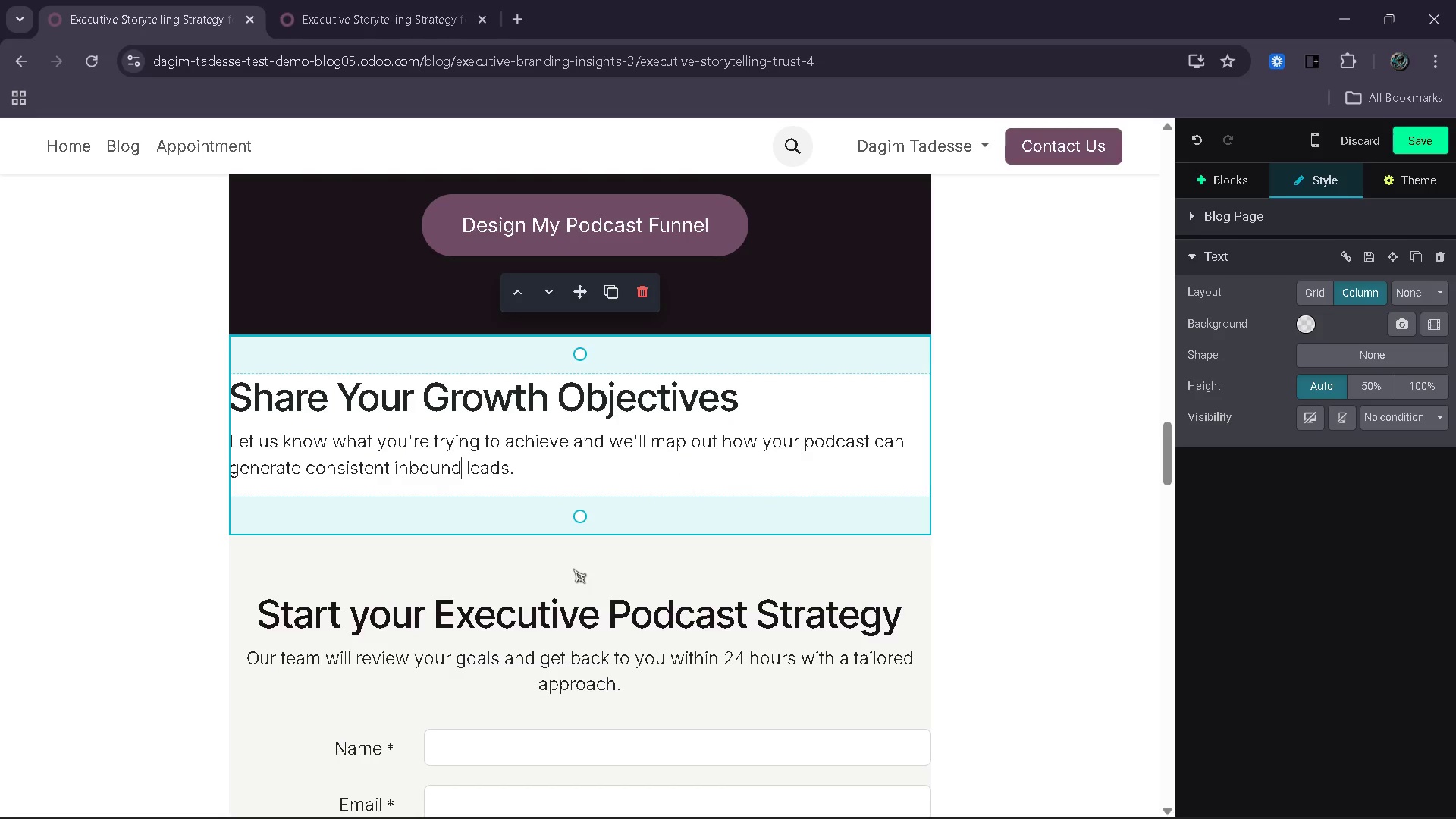 
left_click_drag(start_coordinate=[902, 522], to_coordinate=[265, 518])
 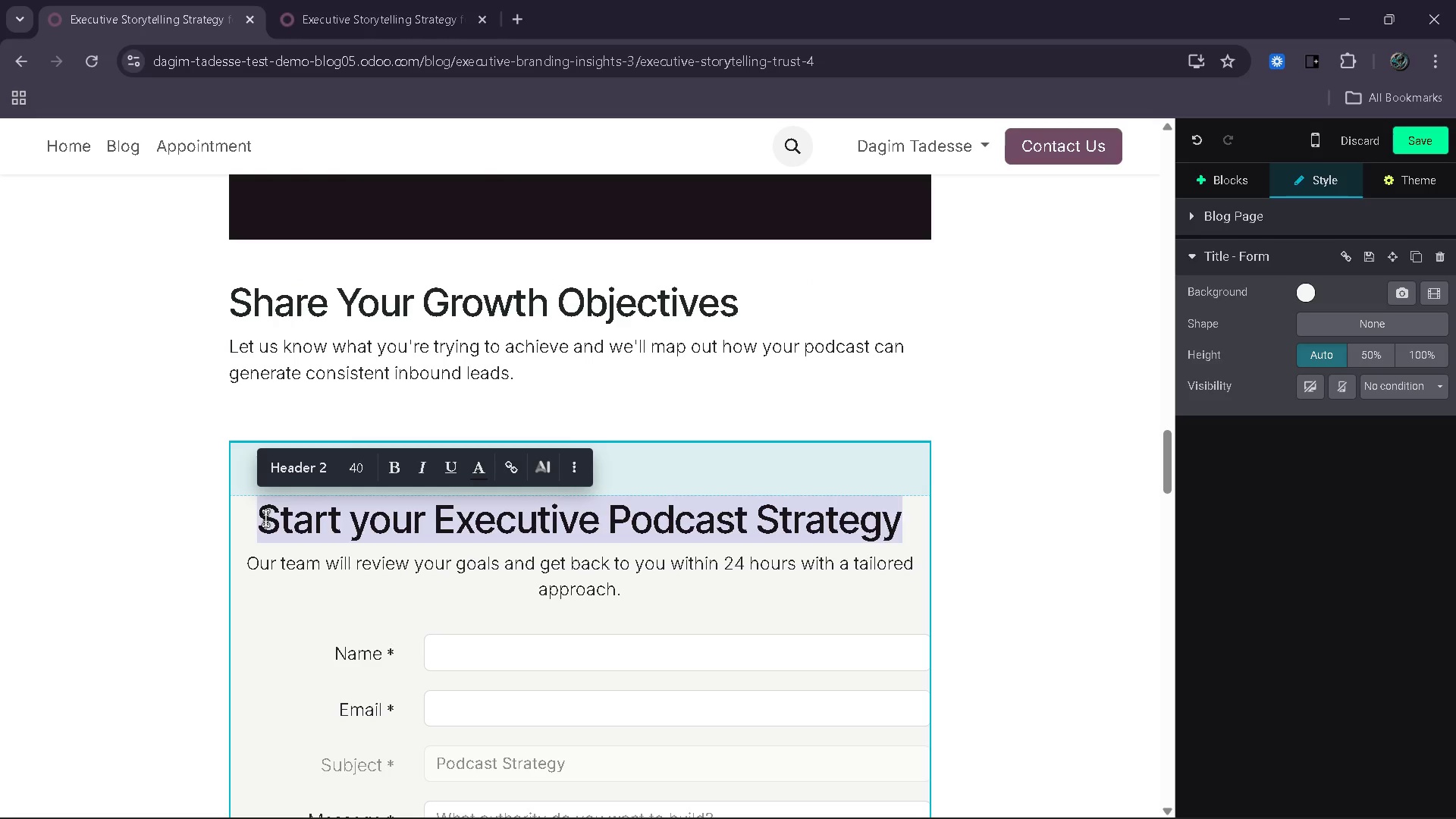 
type(Design Your Podcast Revenue Funnel)
 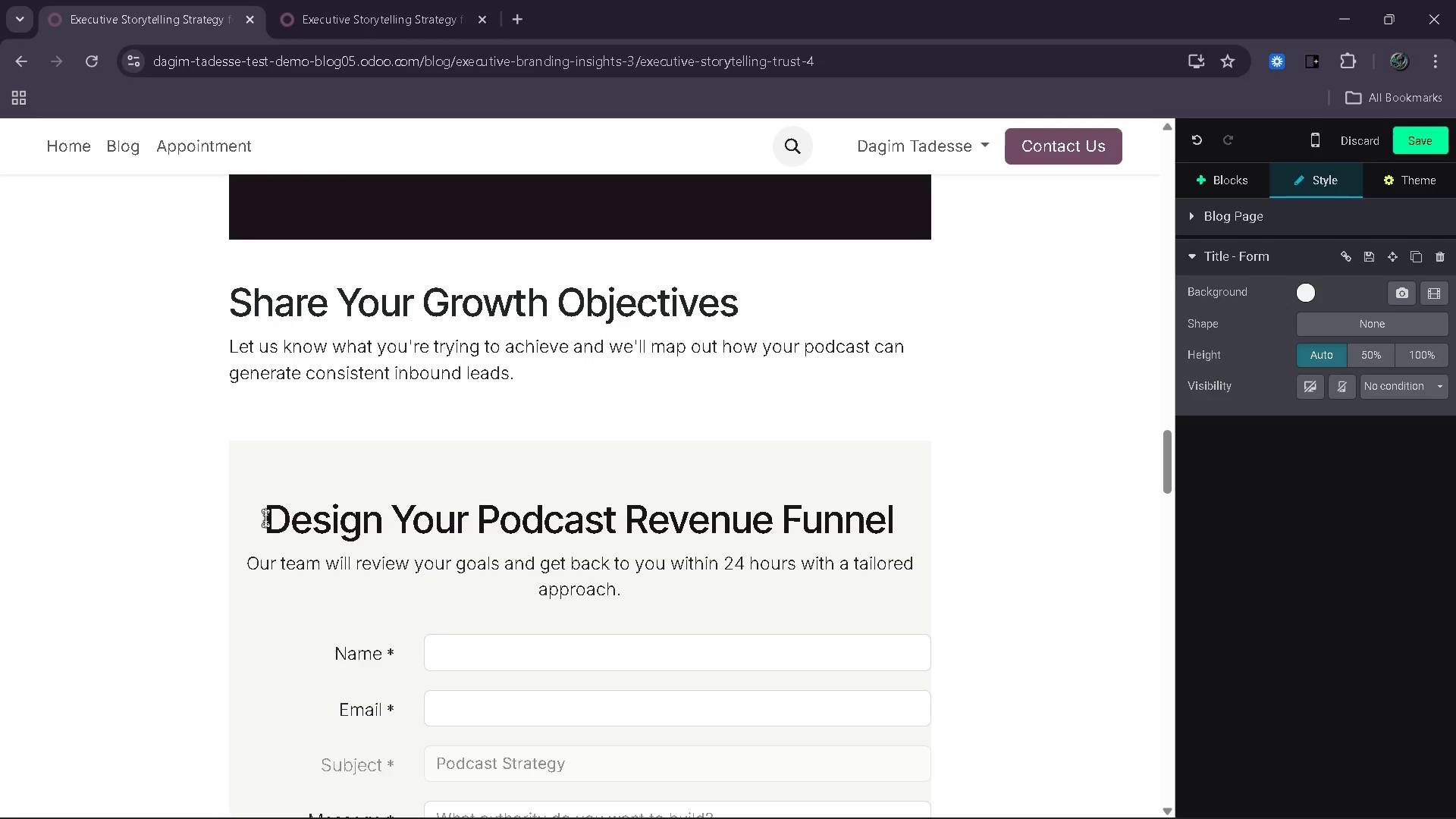 
wait(5.59)
 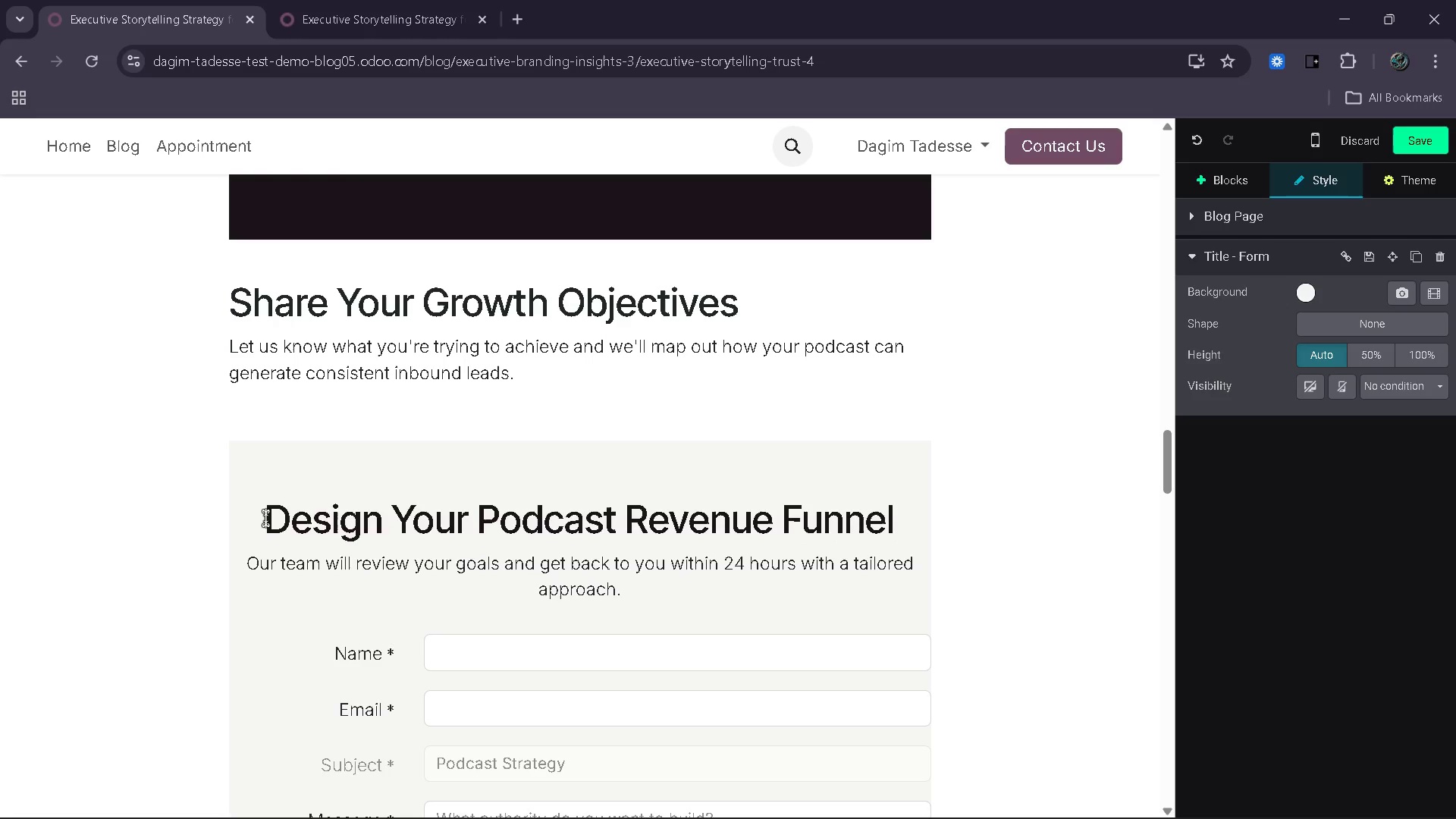 
left_click_drag(start_coordinate=[629, 595], to_coordinate=[243, 566])
 